 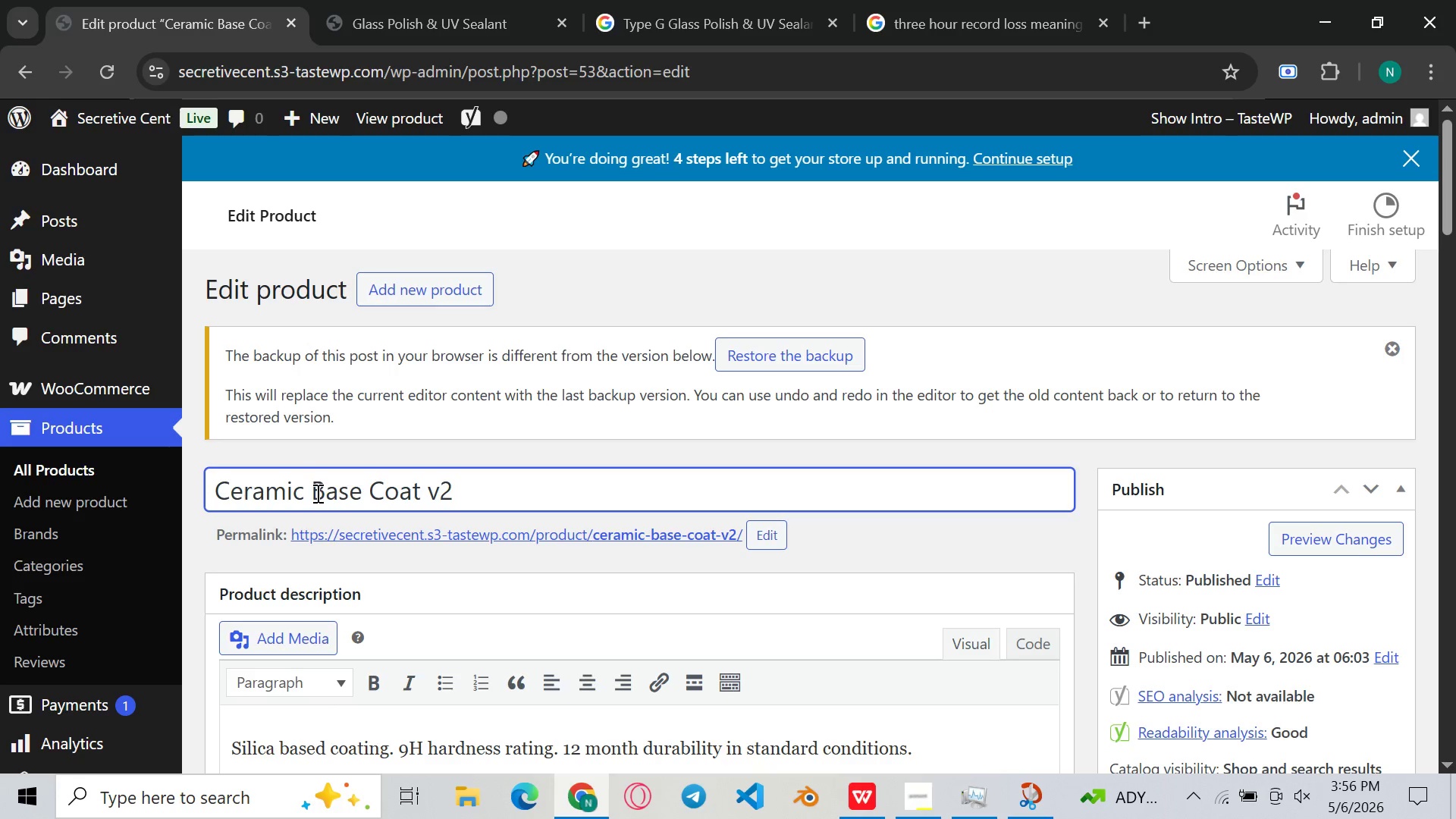 
type(Shield b)
key(Backspace)
 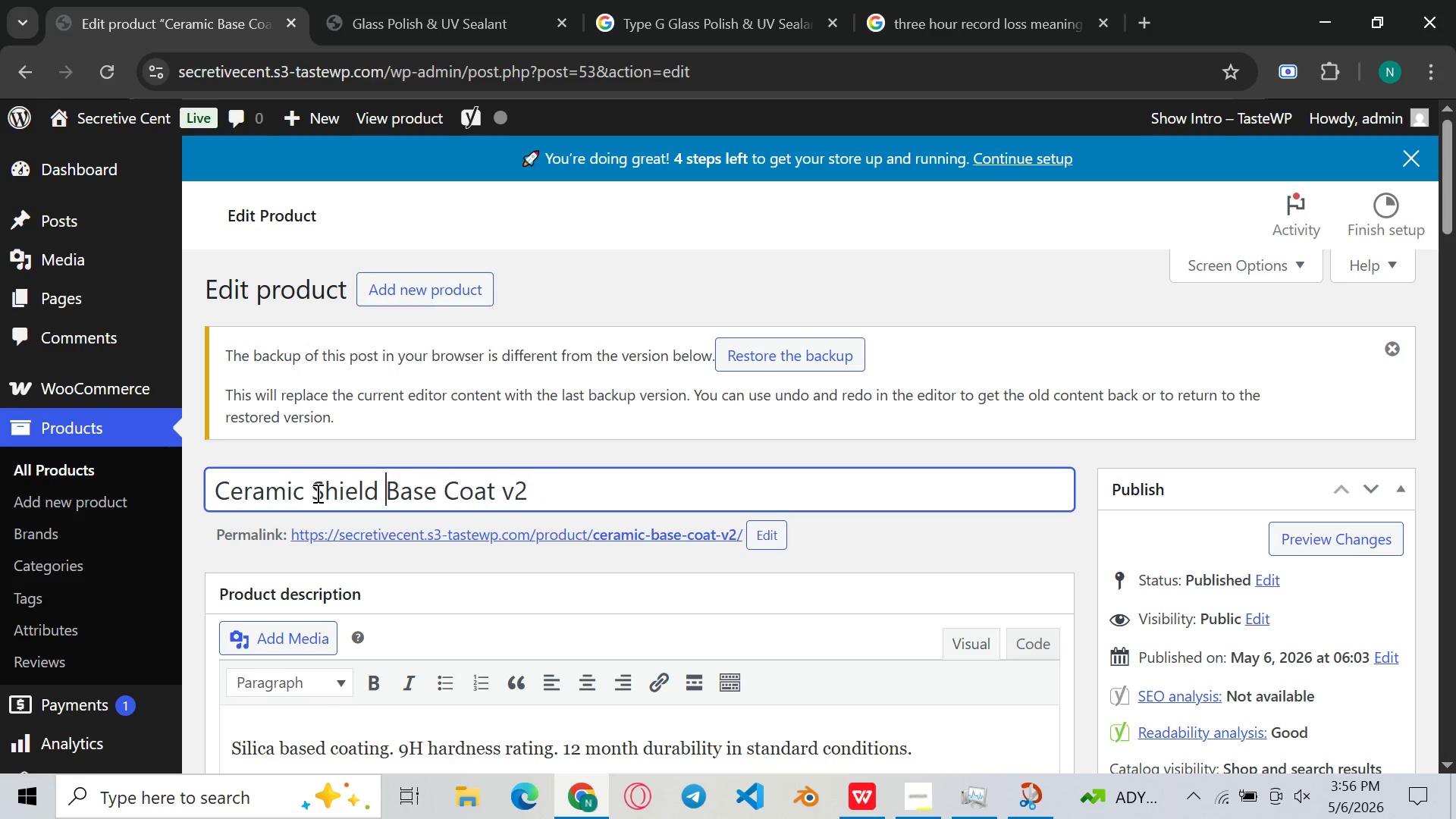 
left_click([551, 494])
 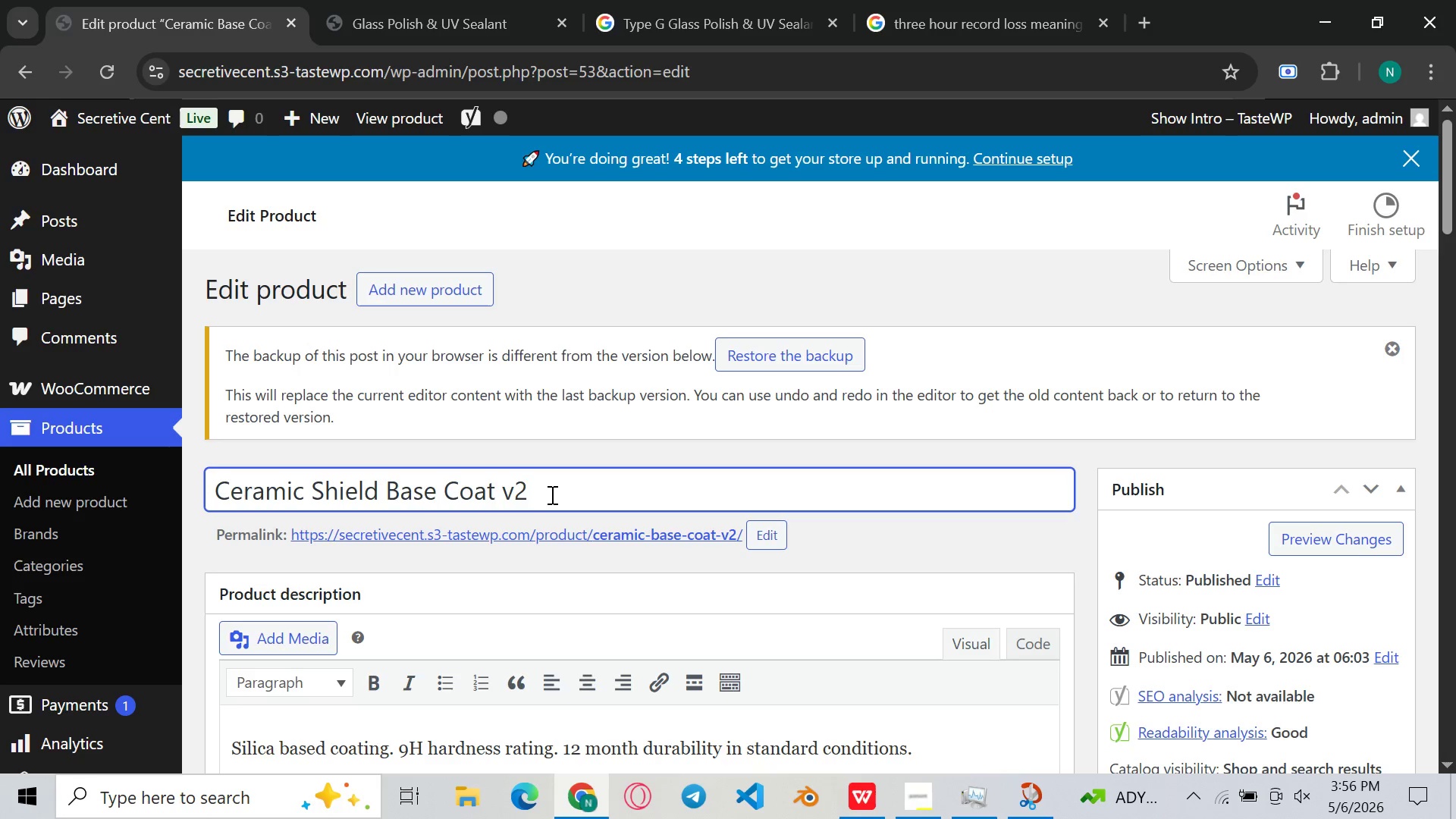 
type( _)
key(Backspace)
type(- 9H Silica Coating with 2)
key(Backspace)
type(12-MONth rated Durability)
 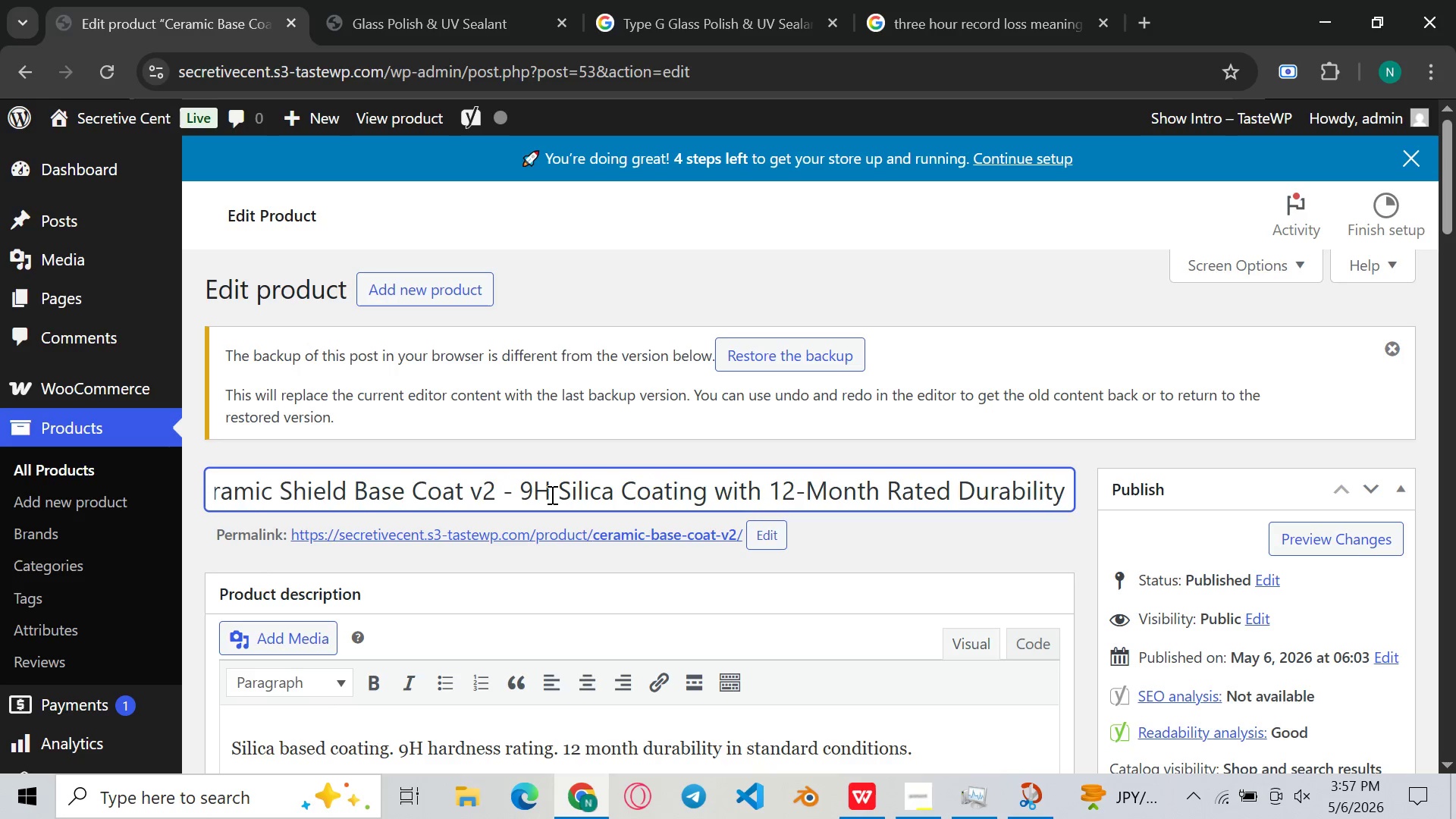 
left_click([541, 508])
 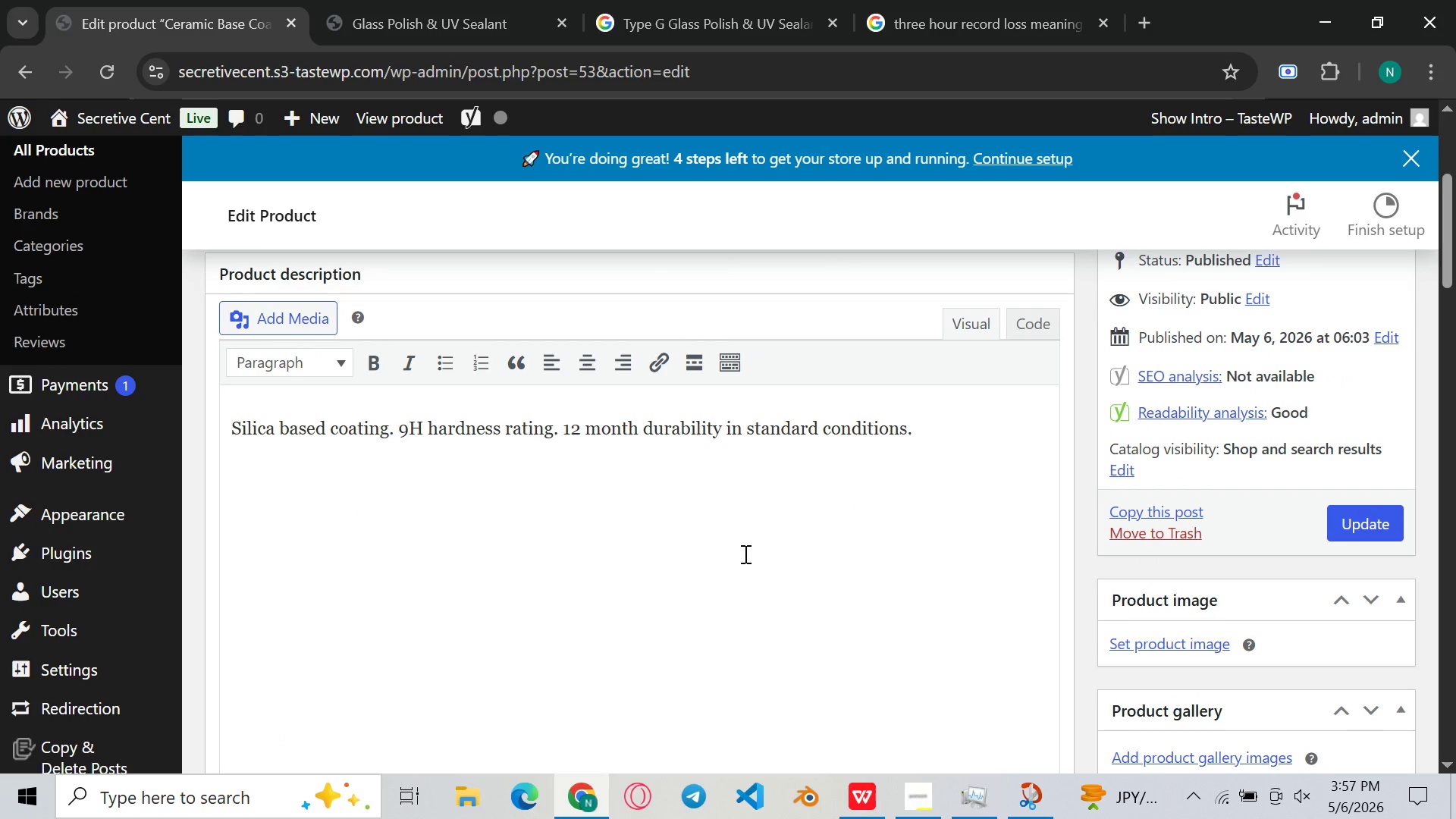 
wait(5.59)
 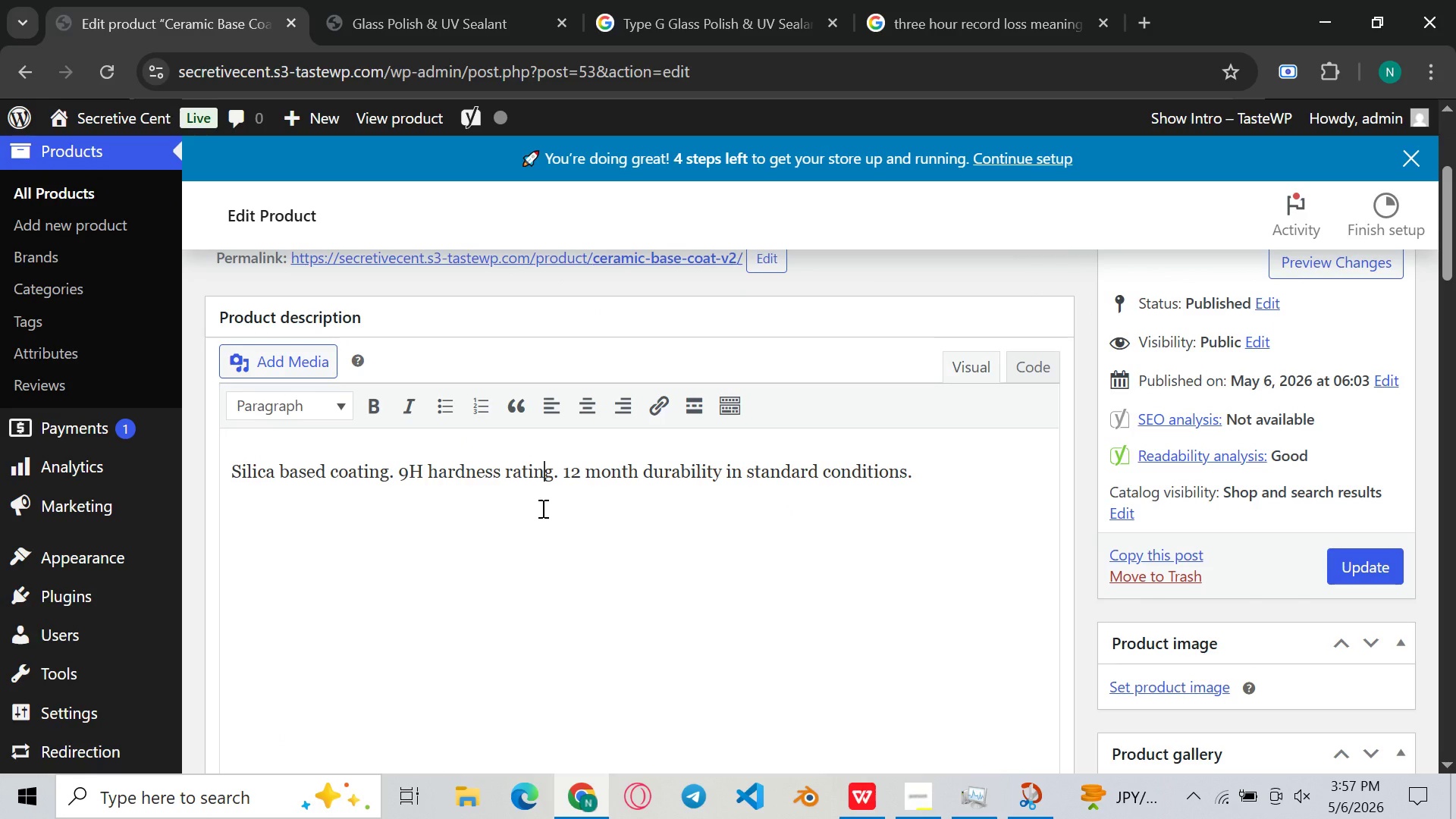 
left_click([939, 422])
 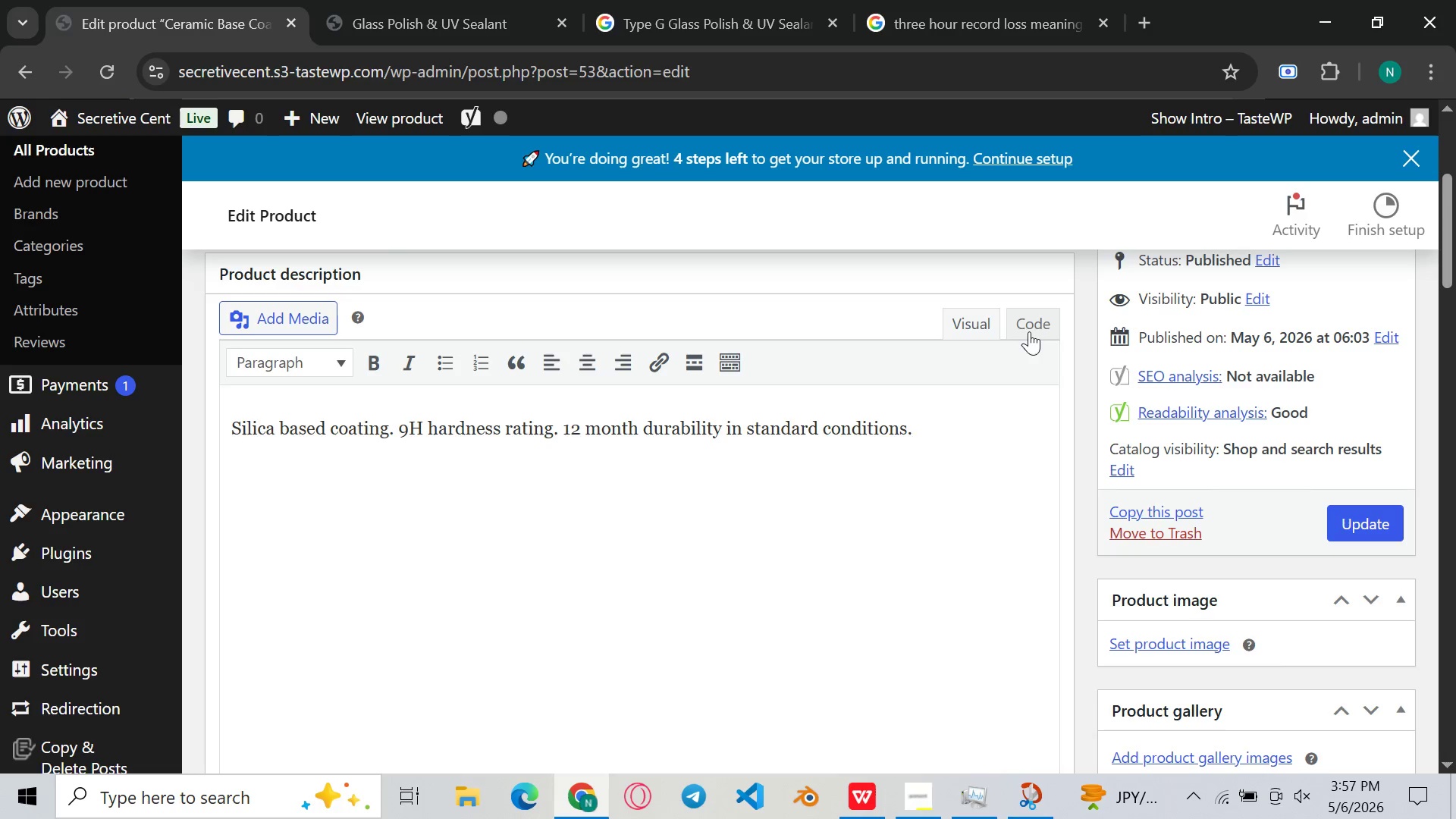 
left_click([1029, 331])
 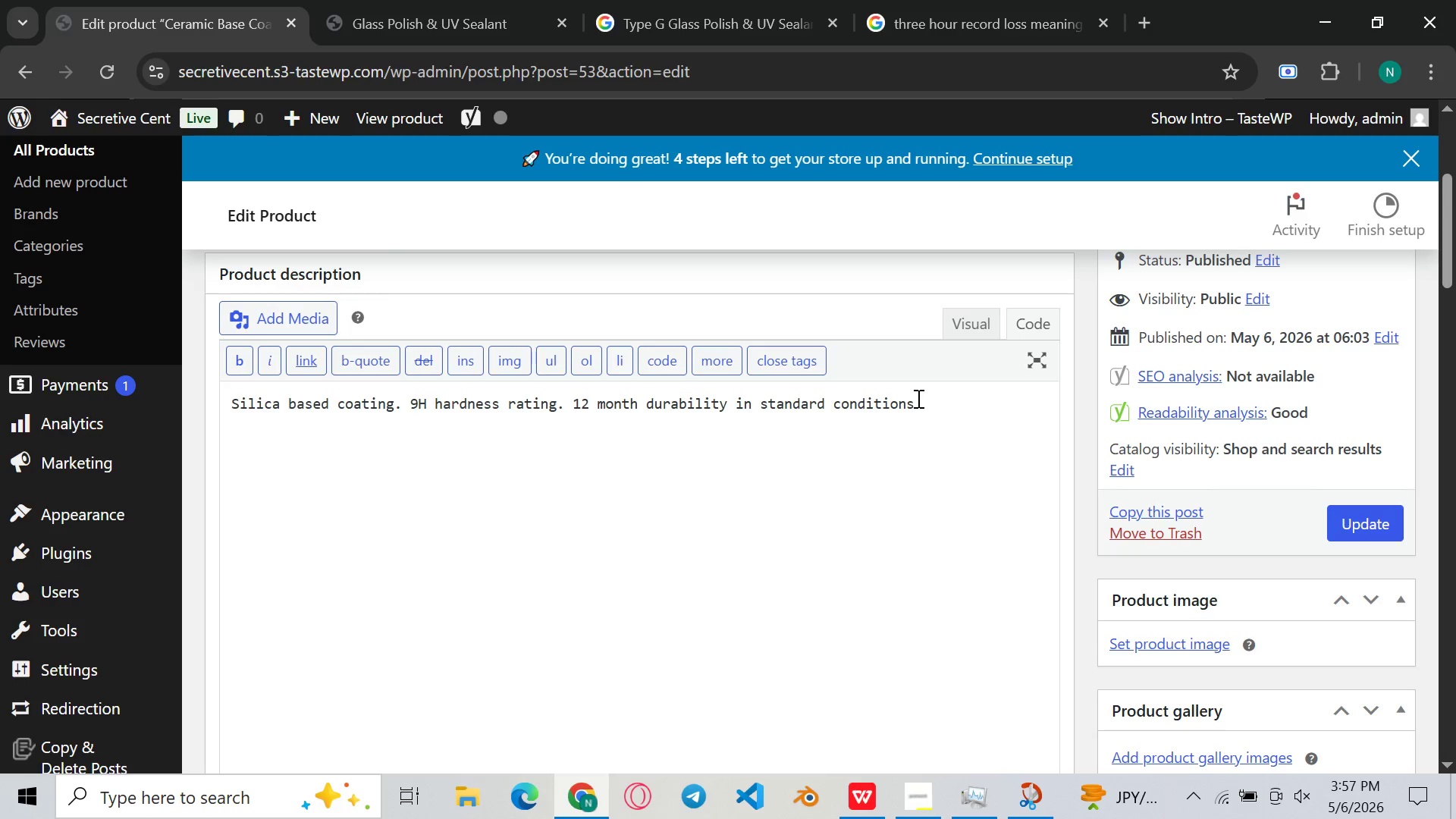 
key(Control+A)
 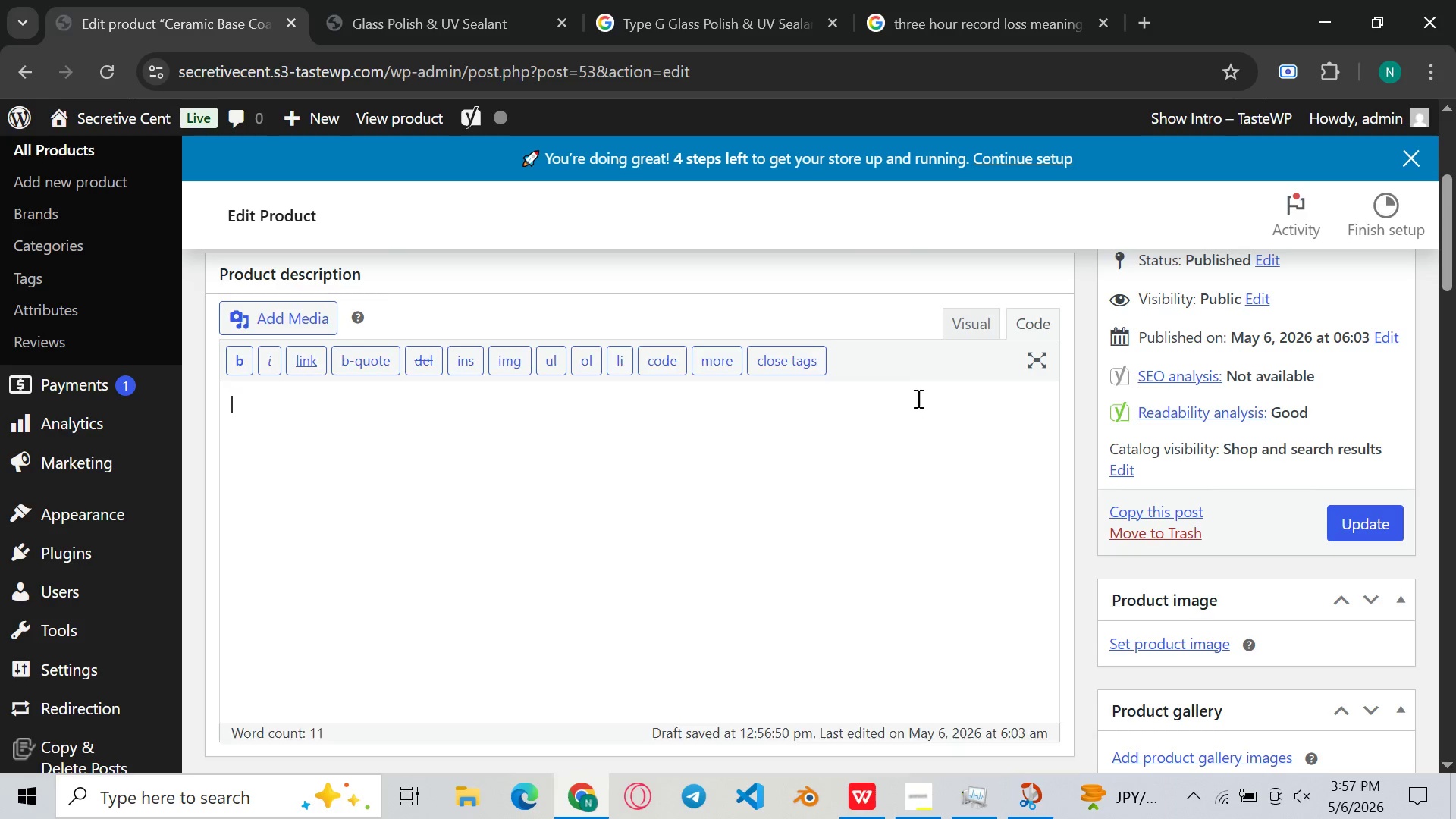 
key(Backspace)
 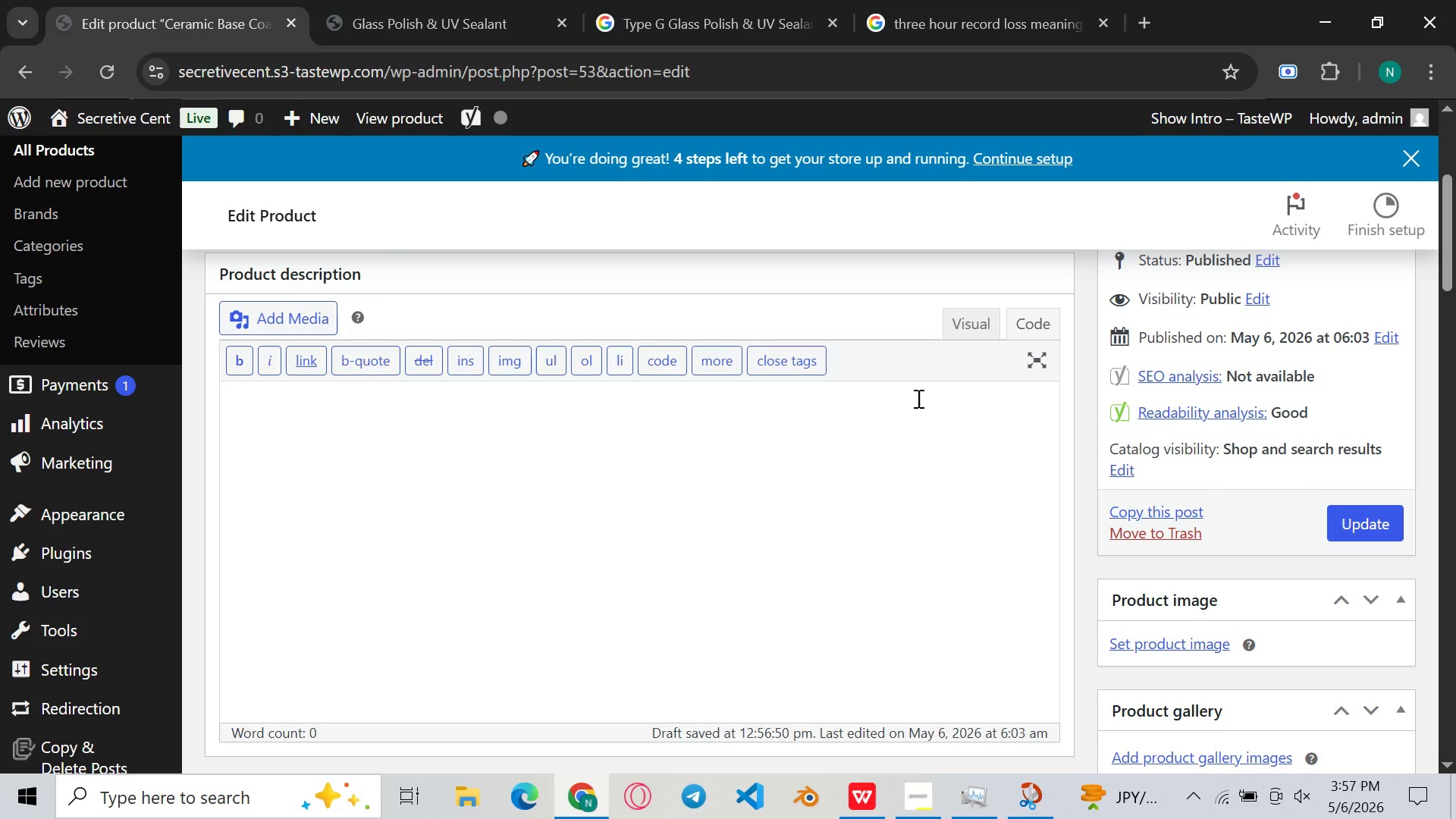 
hold_key(key=ShiftLeft, duration=0.34)
 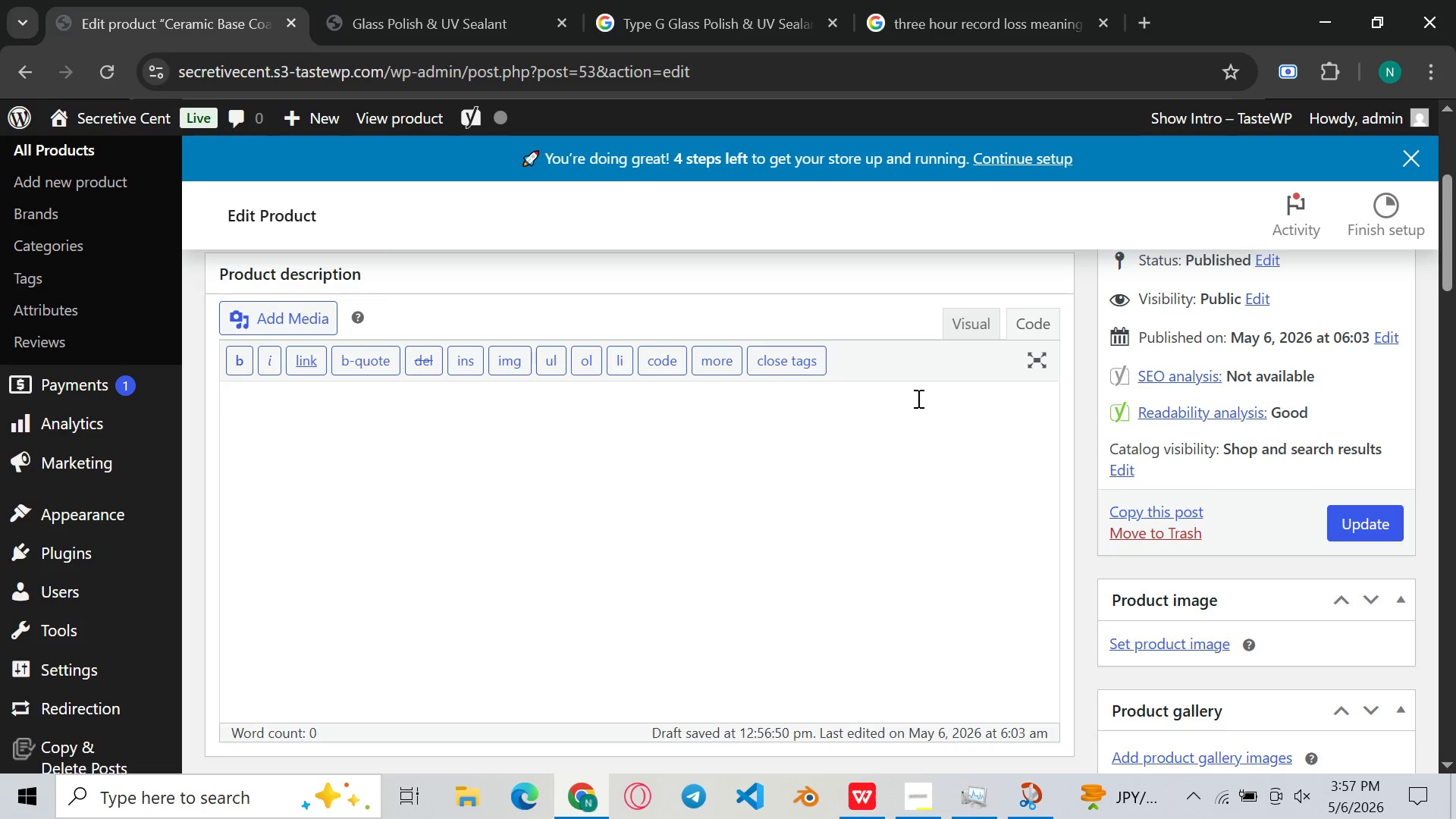 
type(<h3> Technical Specificari)
key(Backspace)
key(Backspace)
type(tion )
 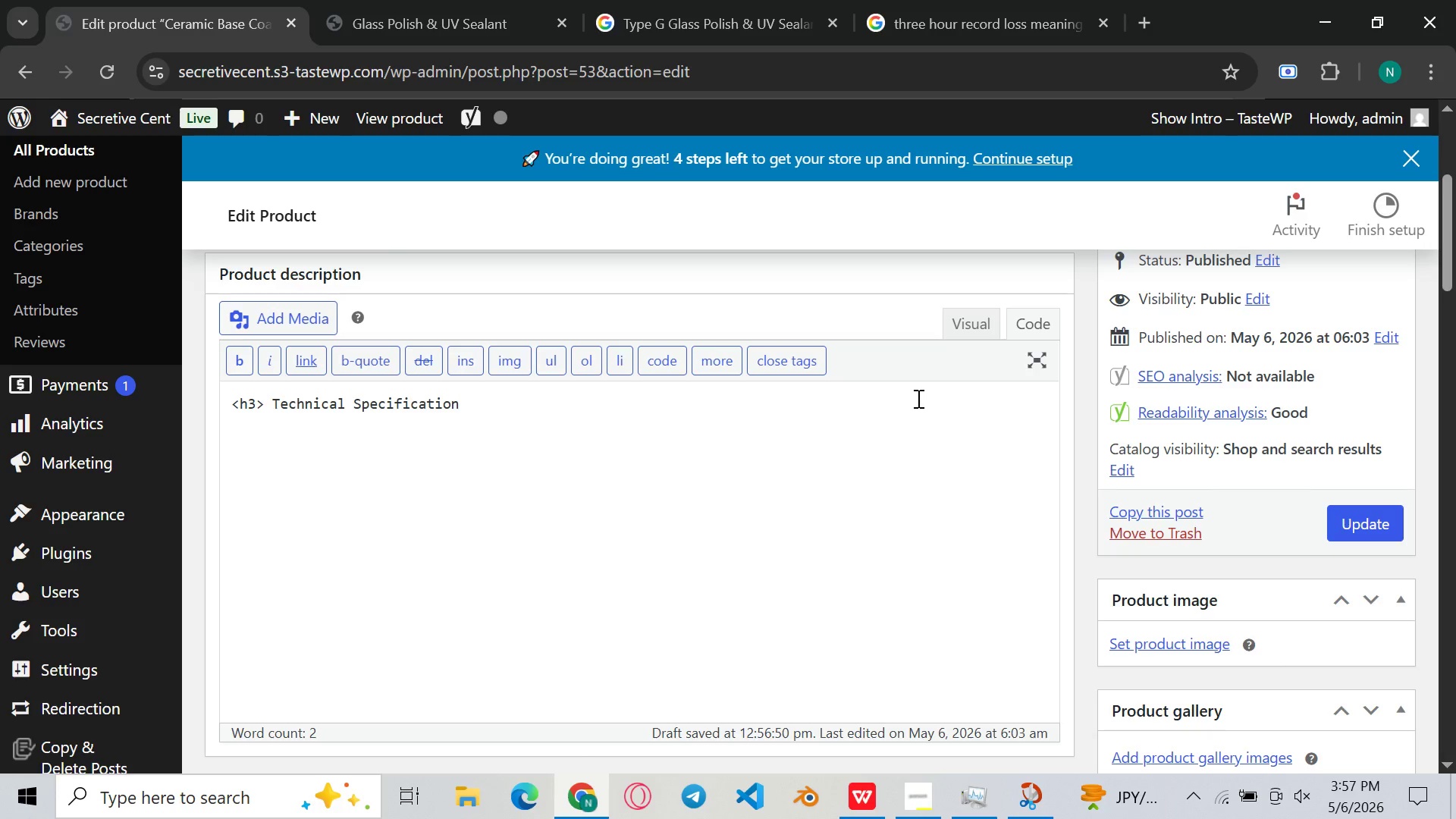 
key(Backspace)
 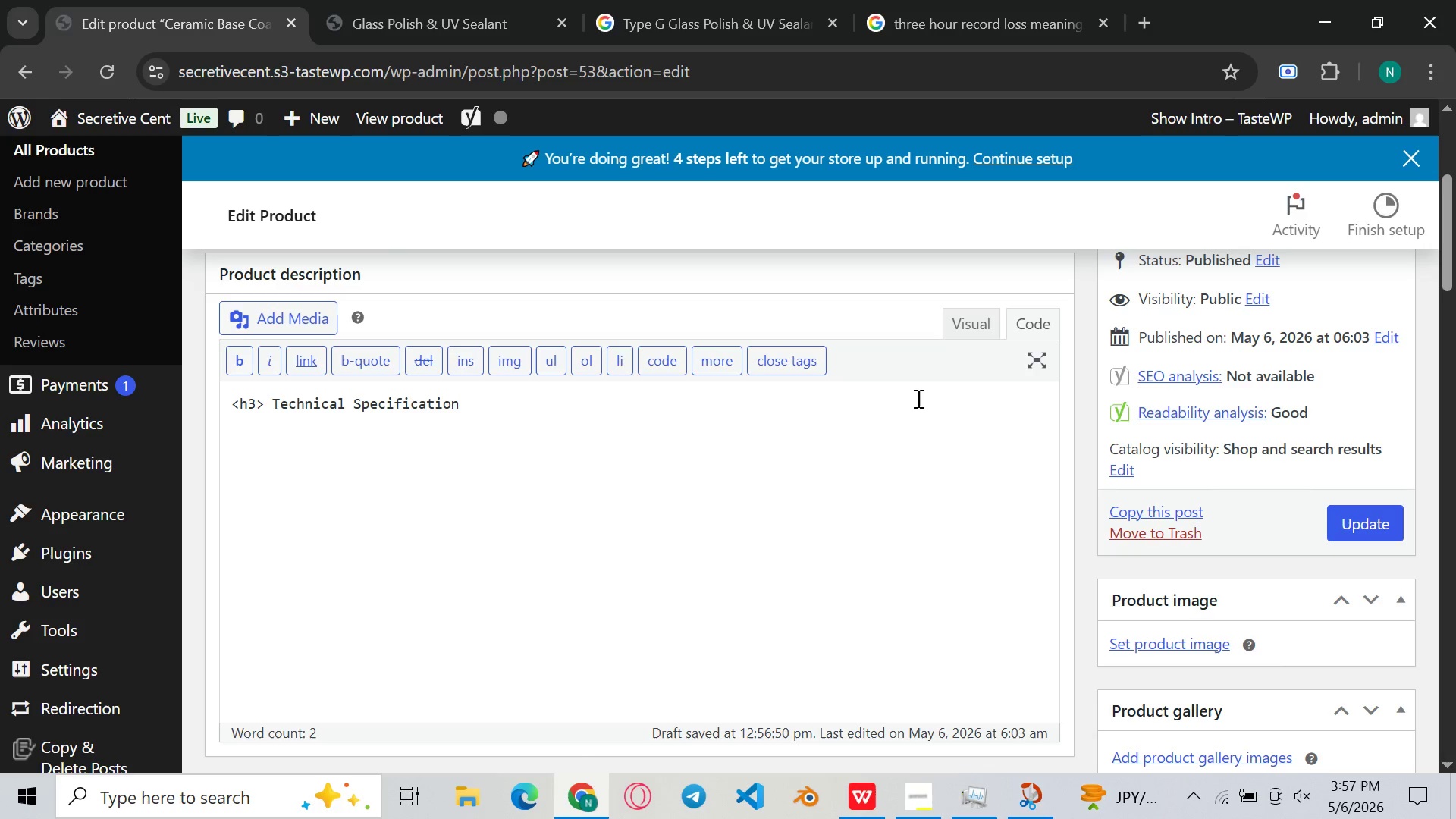 
key(S)
 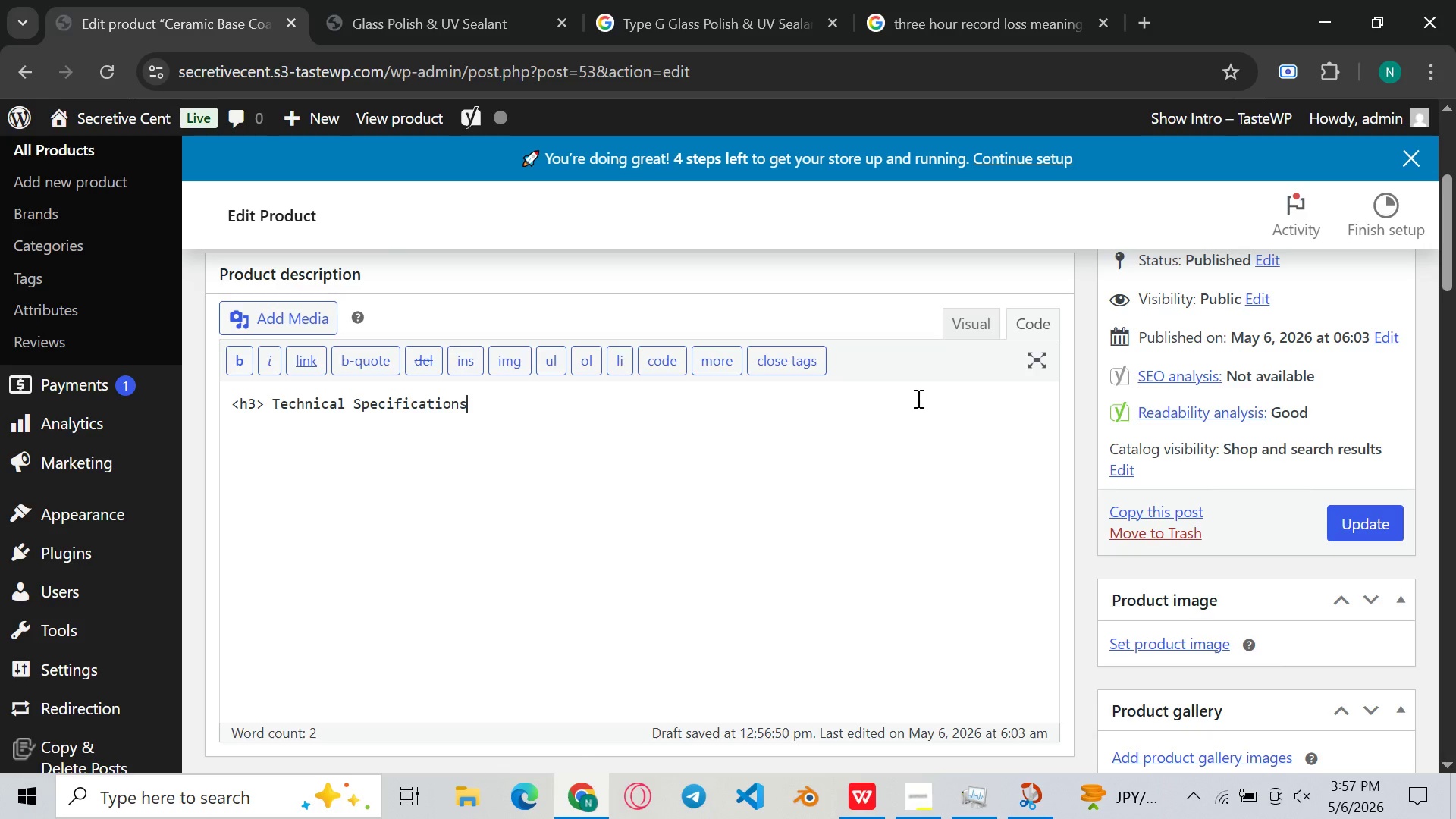 
key(Shift+ShiftLeft)
 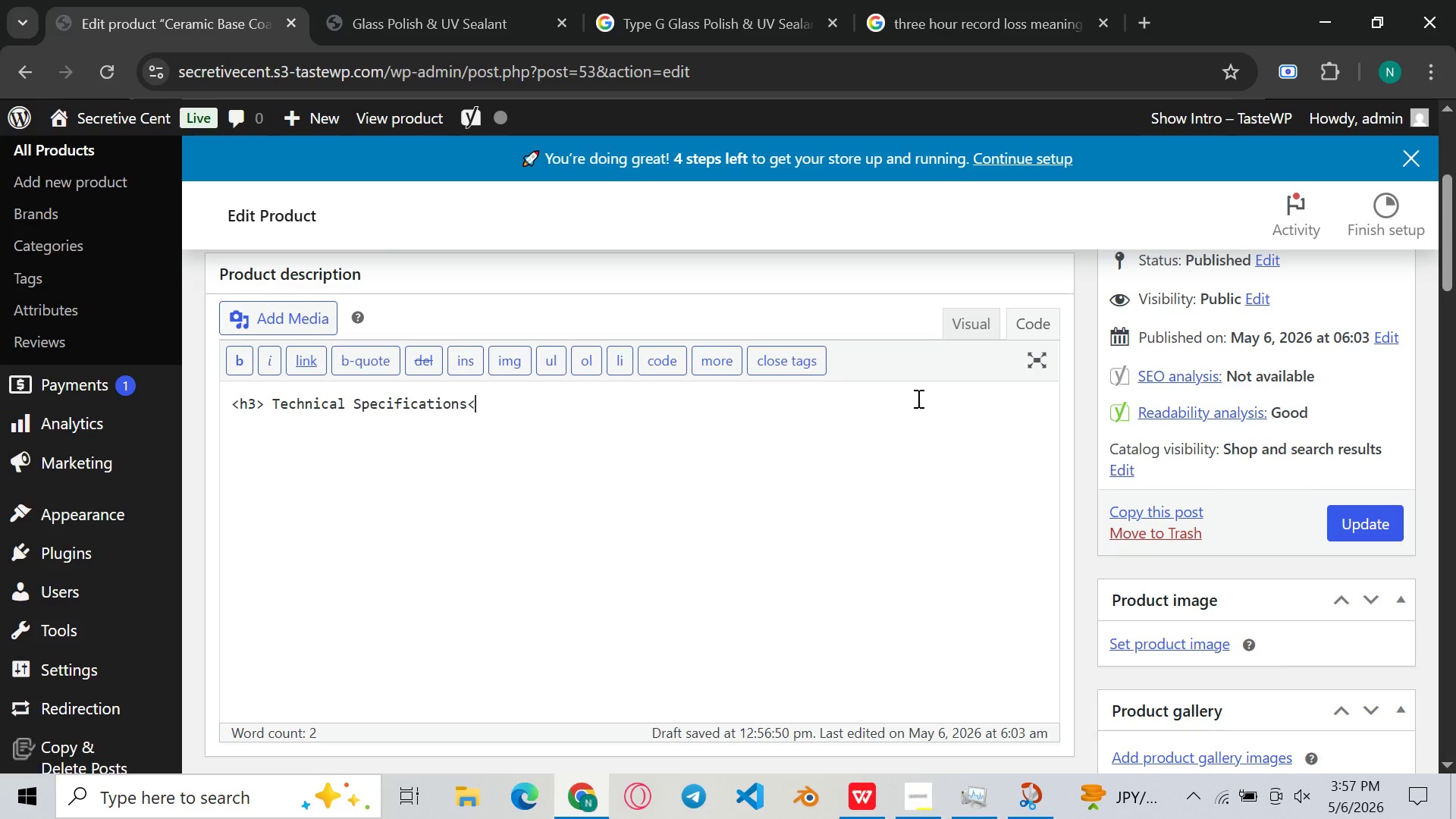 
key(Shift+Comma)
 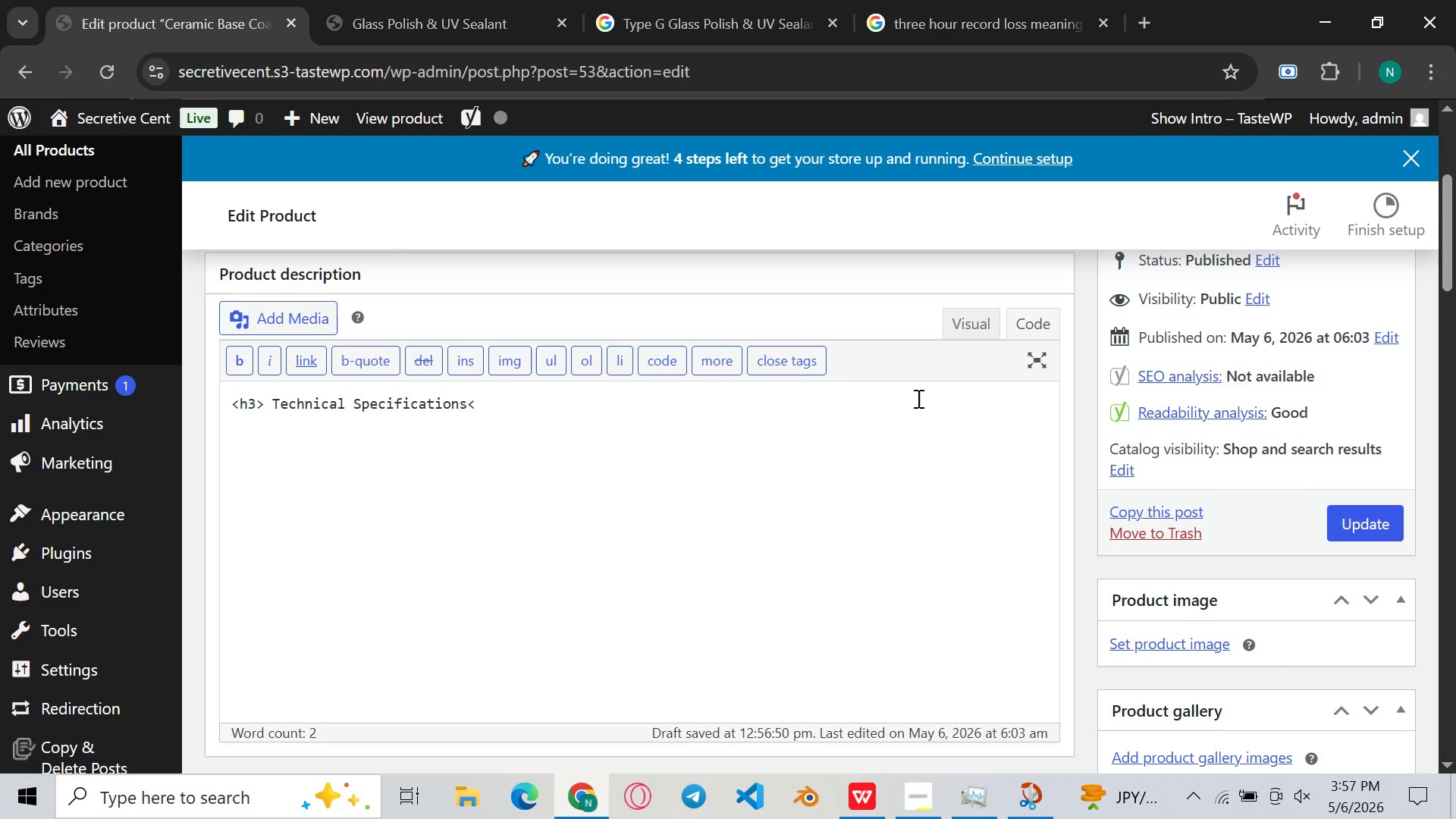 
key(Shift+Slash)
 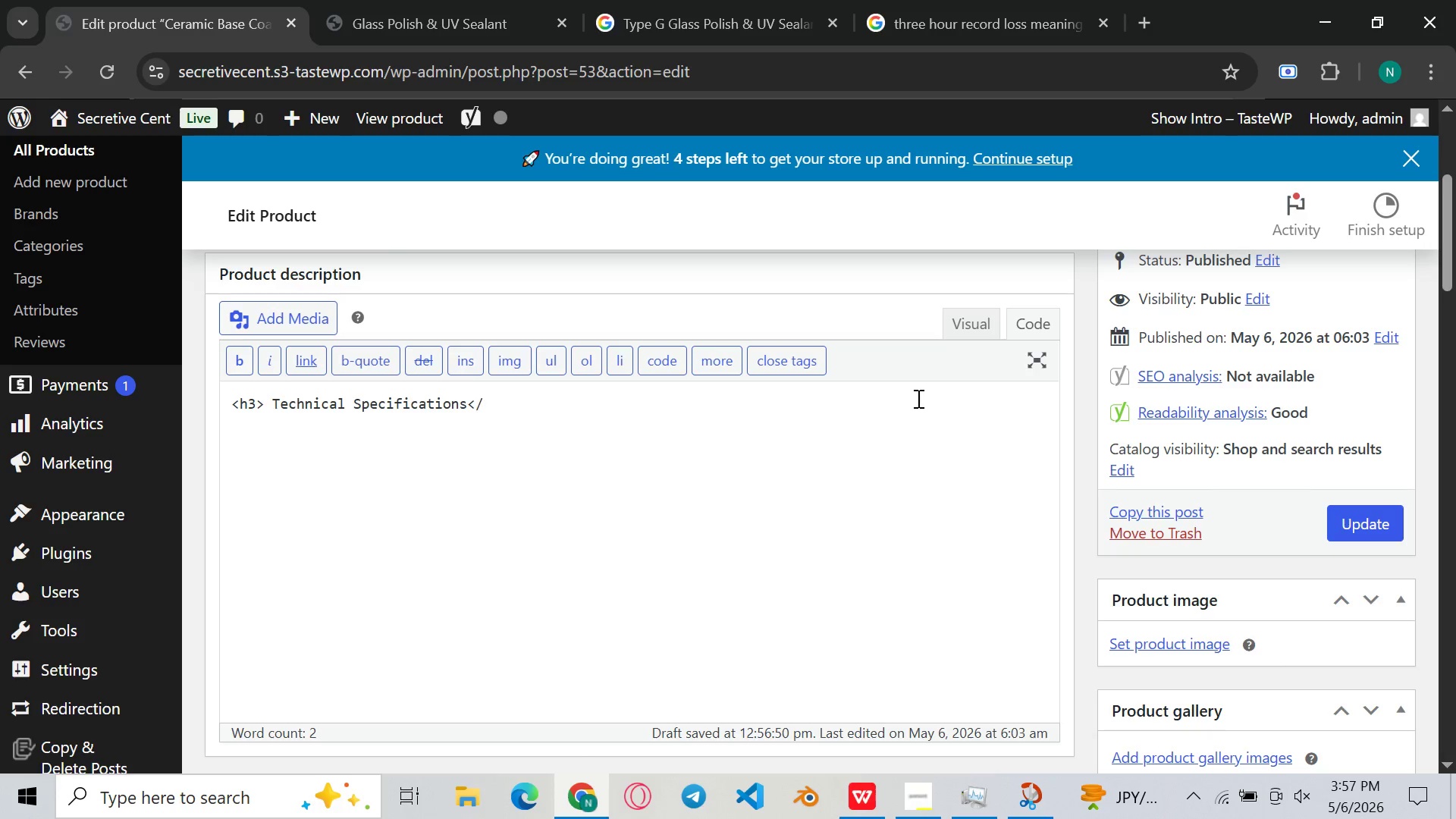 
hold_key(key=ShiftLeft, duration=0.34)
 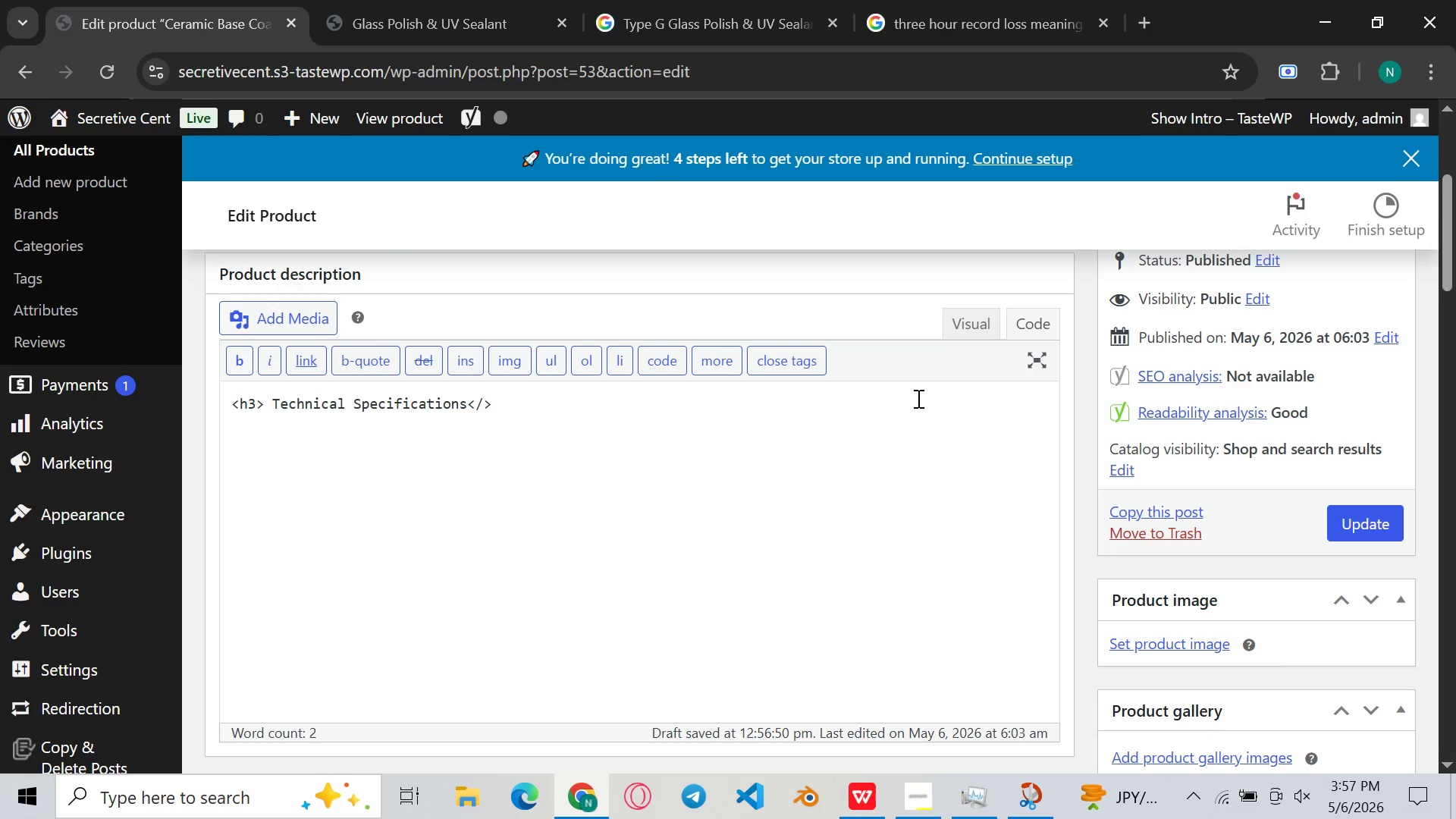 
key(Period)
 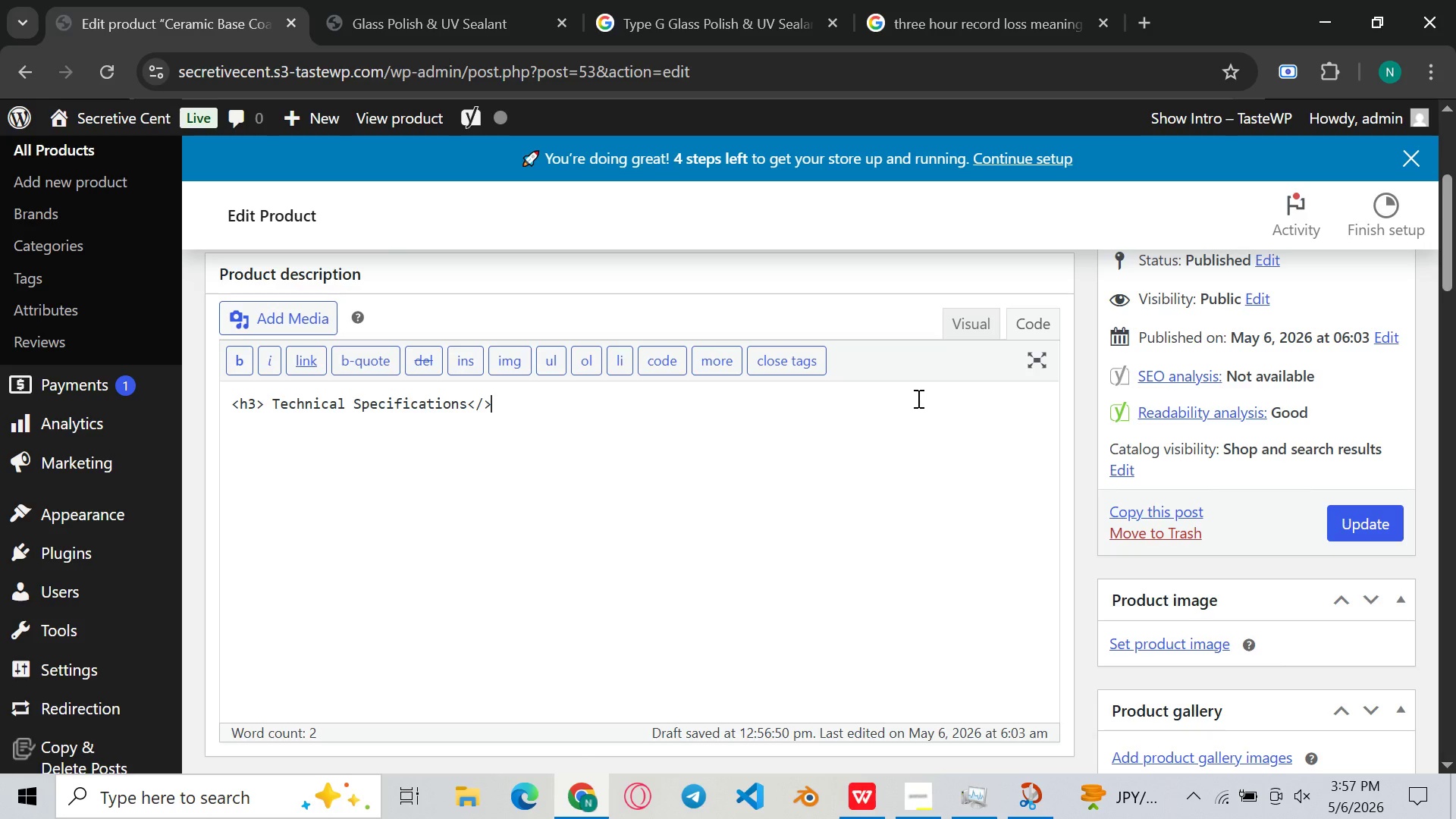 
key(Shift+ArrowLeft)
 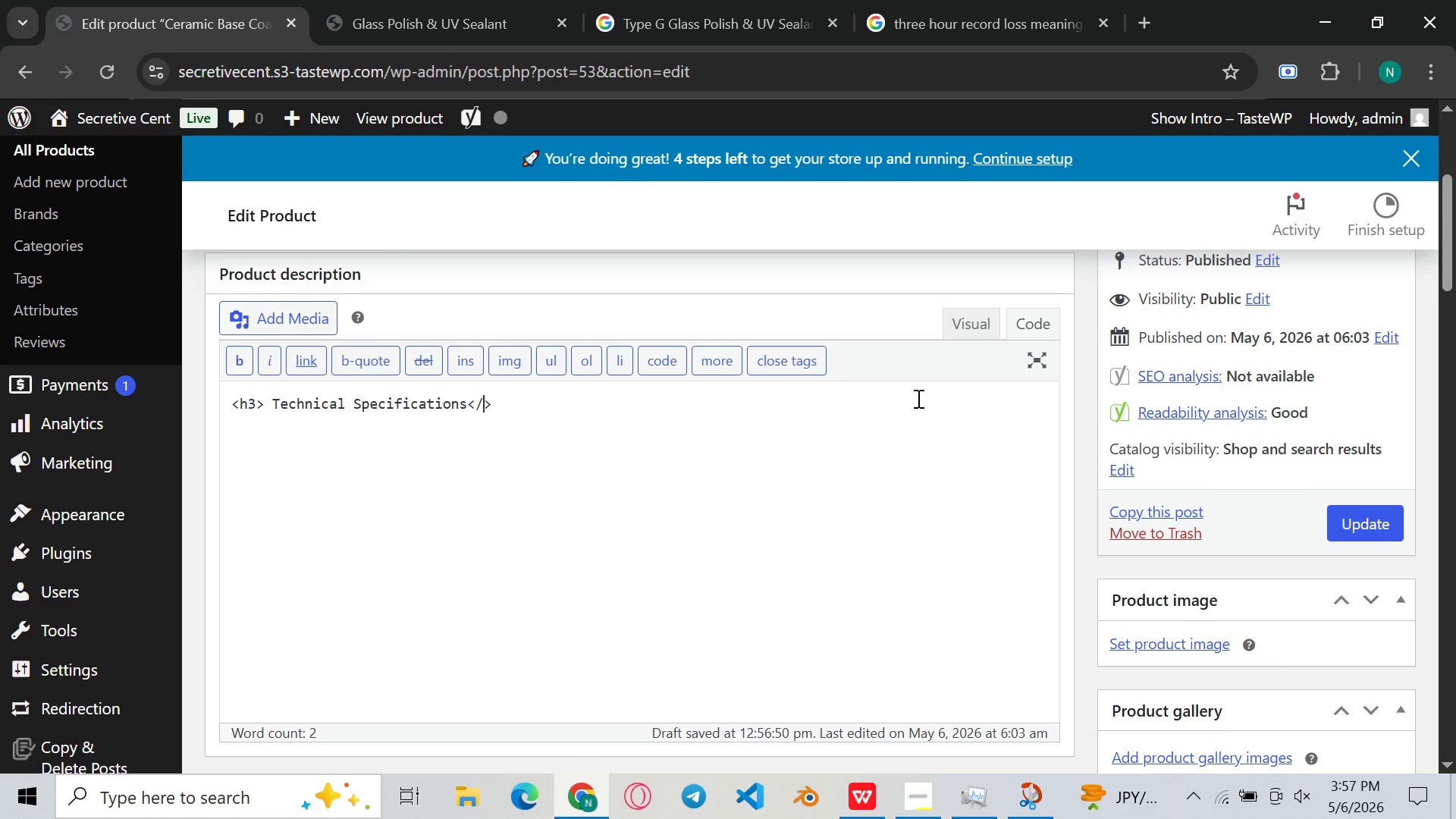 
type(h3)
 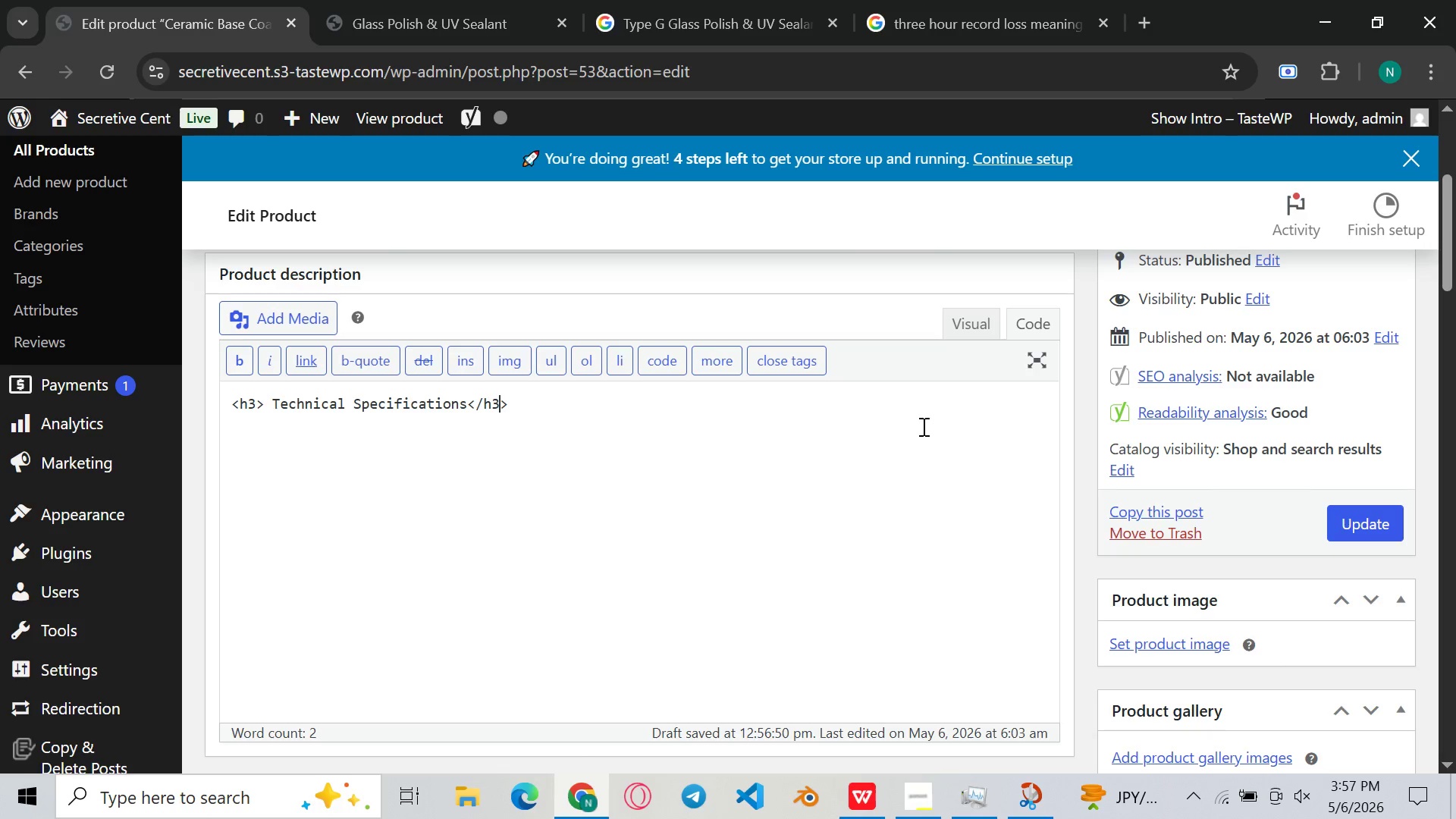 
left_click([816, 431])
 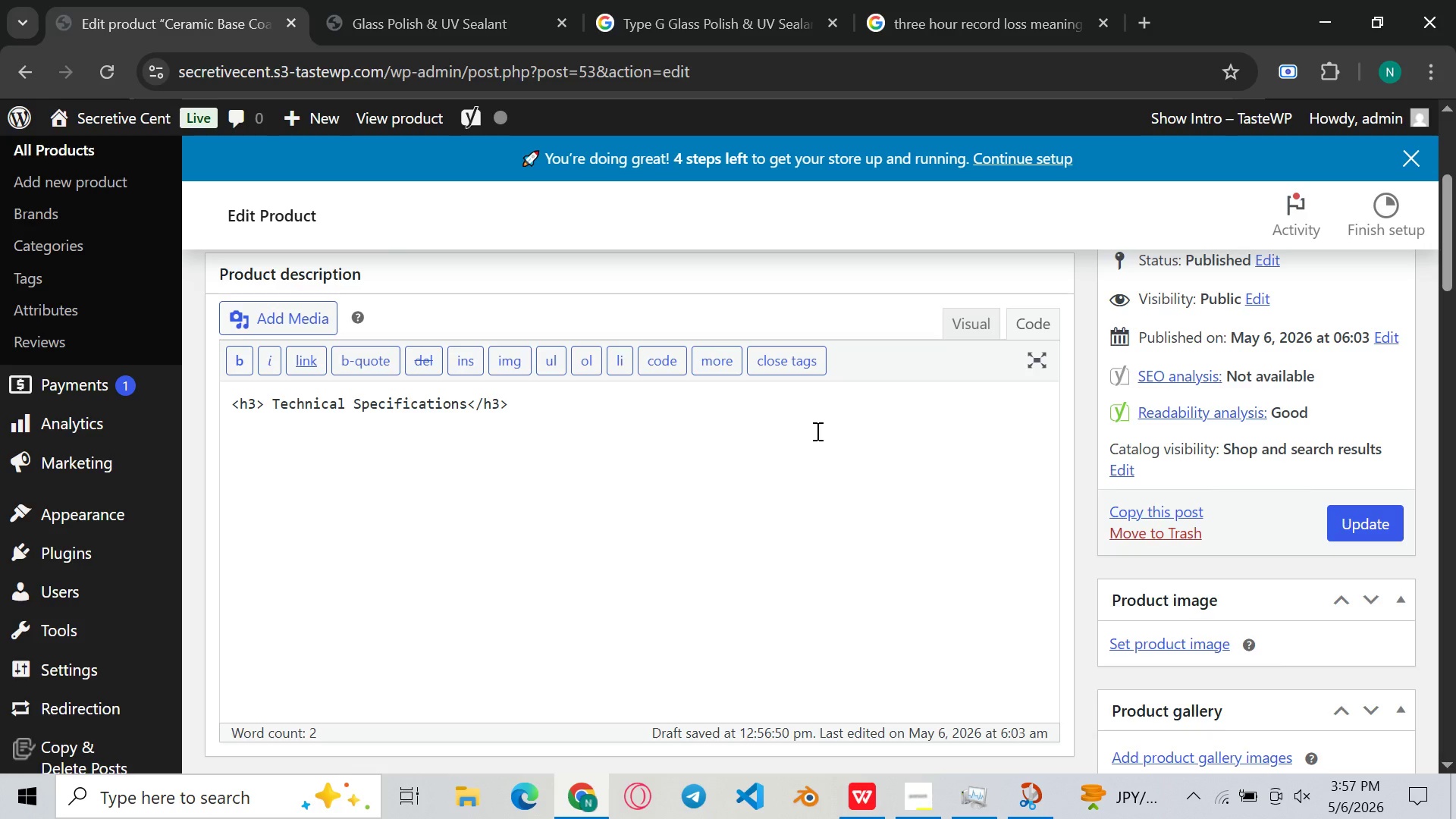 
type(<li.)
key(Backspace)
key(Backspace)
key(Backspace)
type(ul.<li>)
 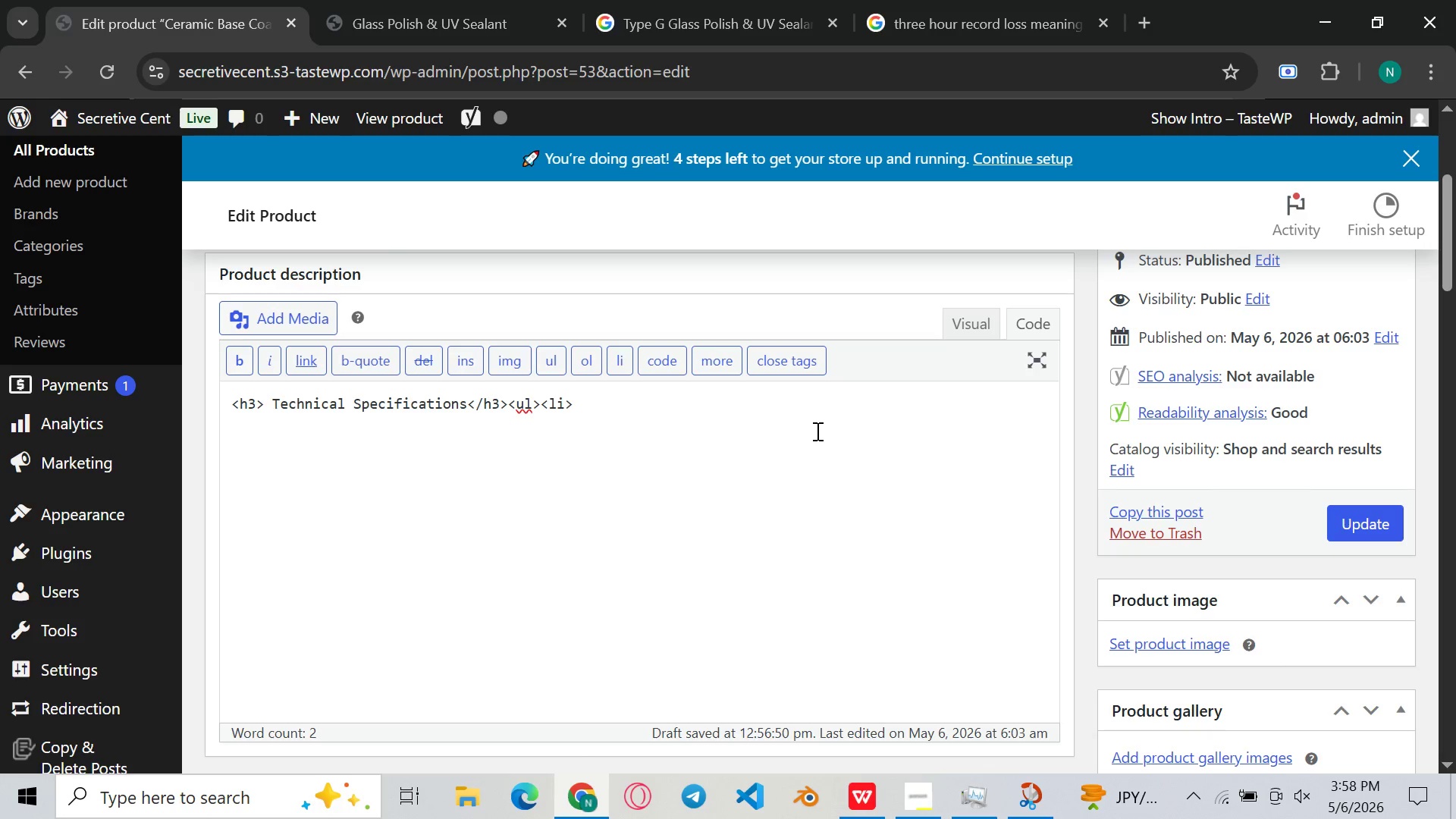 
type(,strong> Hardness Rating)
 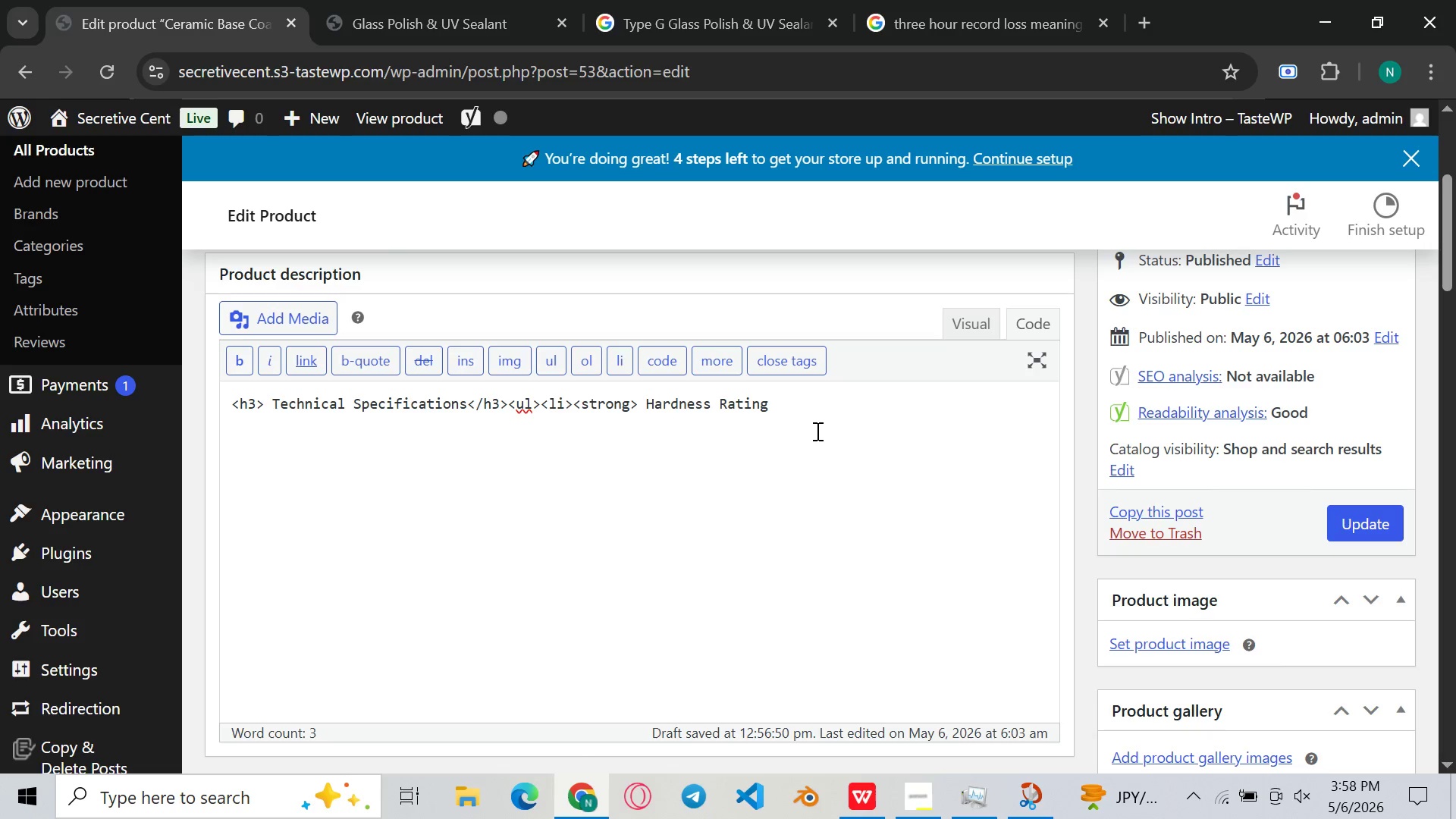 
type(: )
key(Backspace)
type(</strong>)
 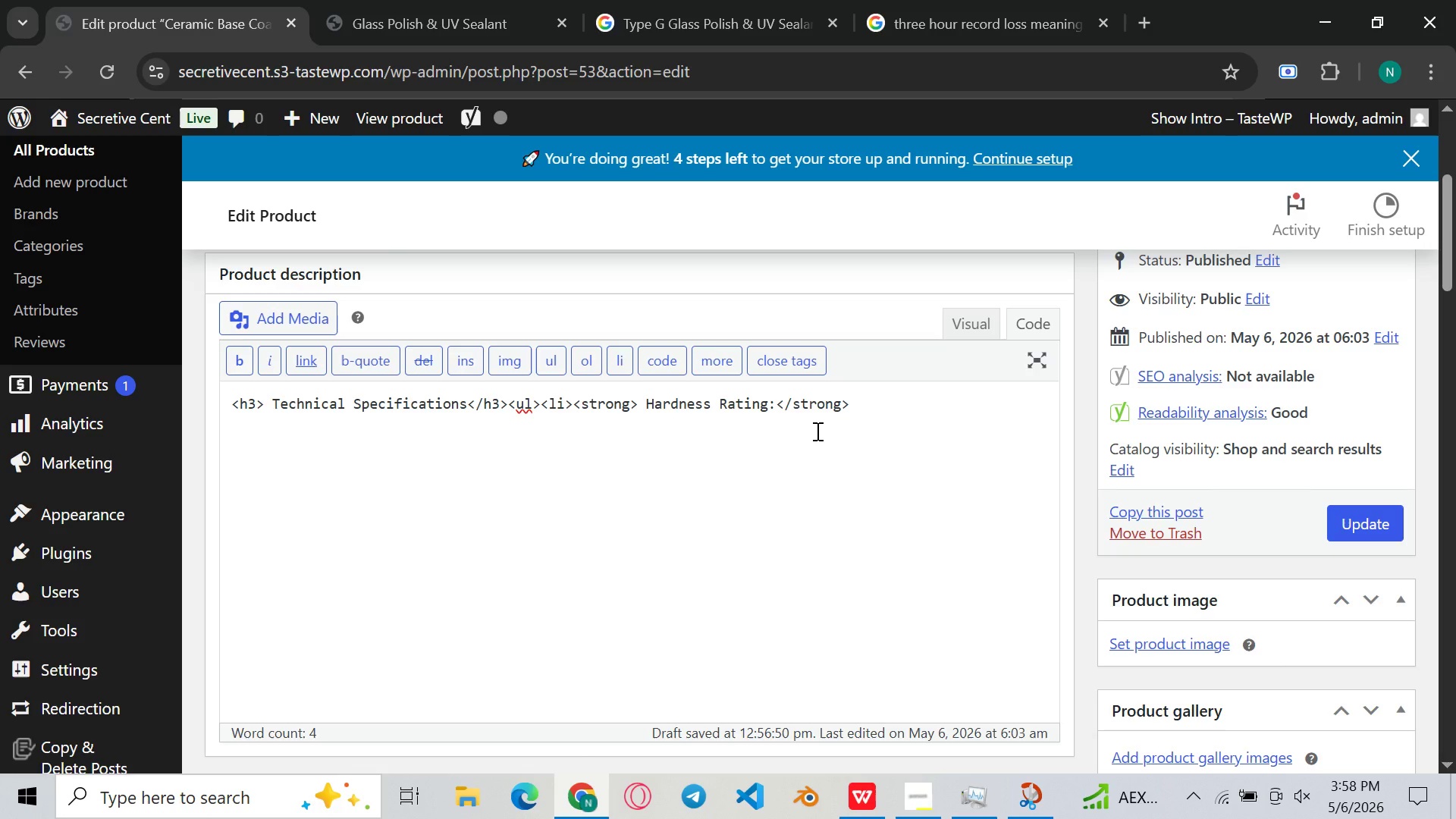 
type( 9H (Mohs )
 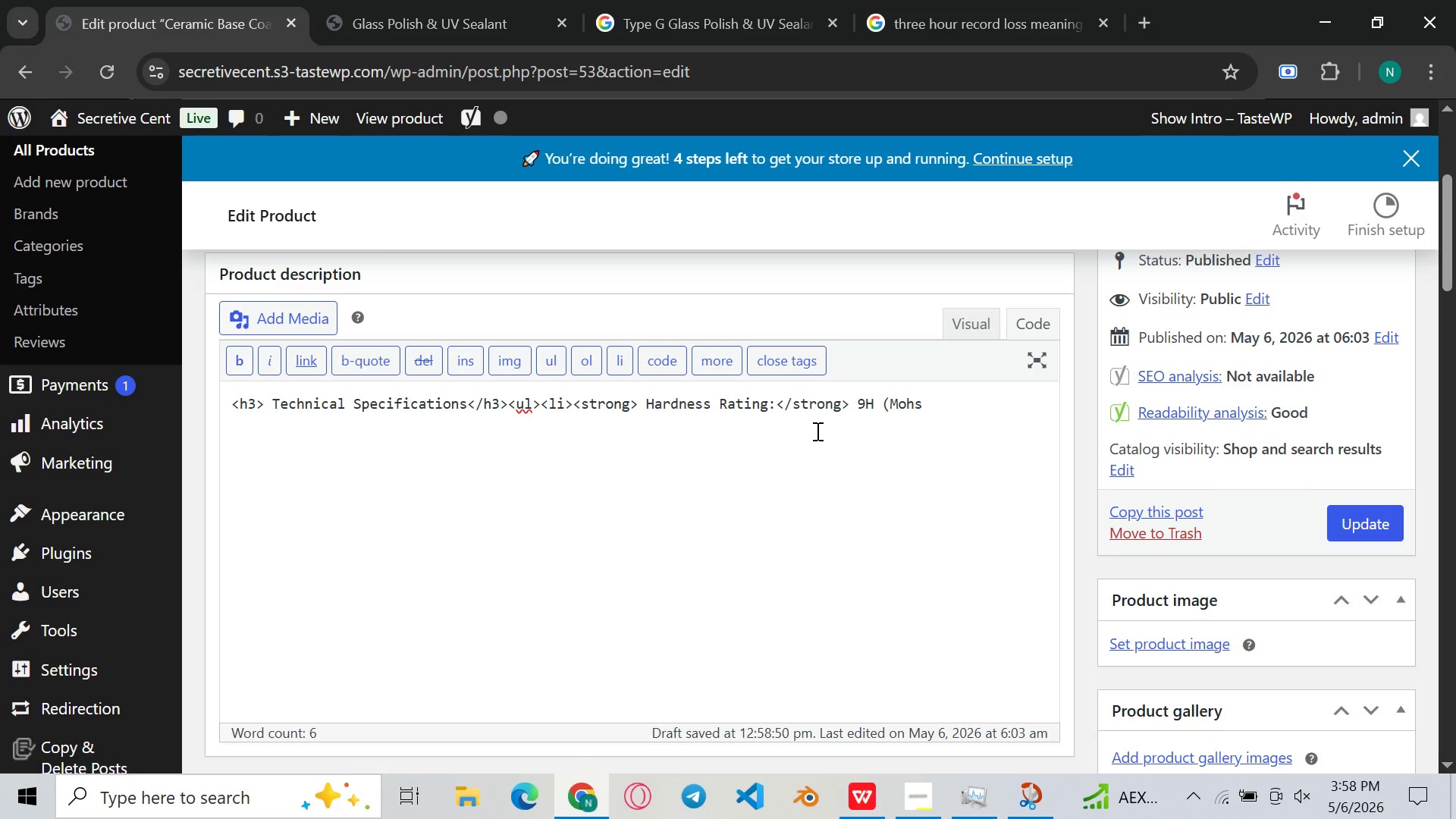 
type(scale equivalent0 - scraa)
key(Backspace)
type(tch)
 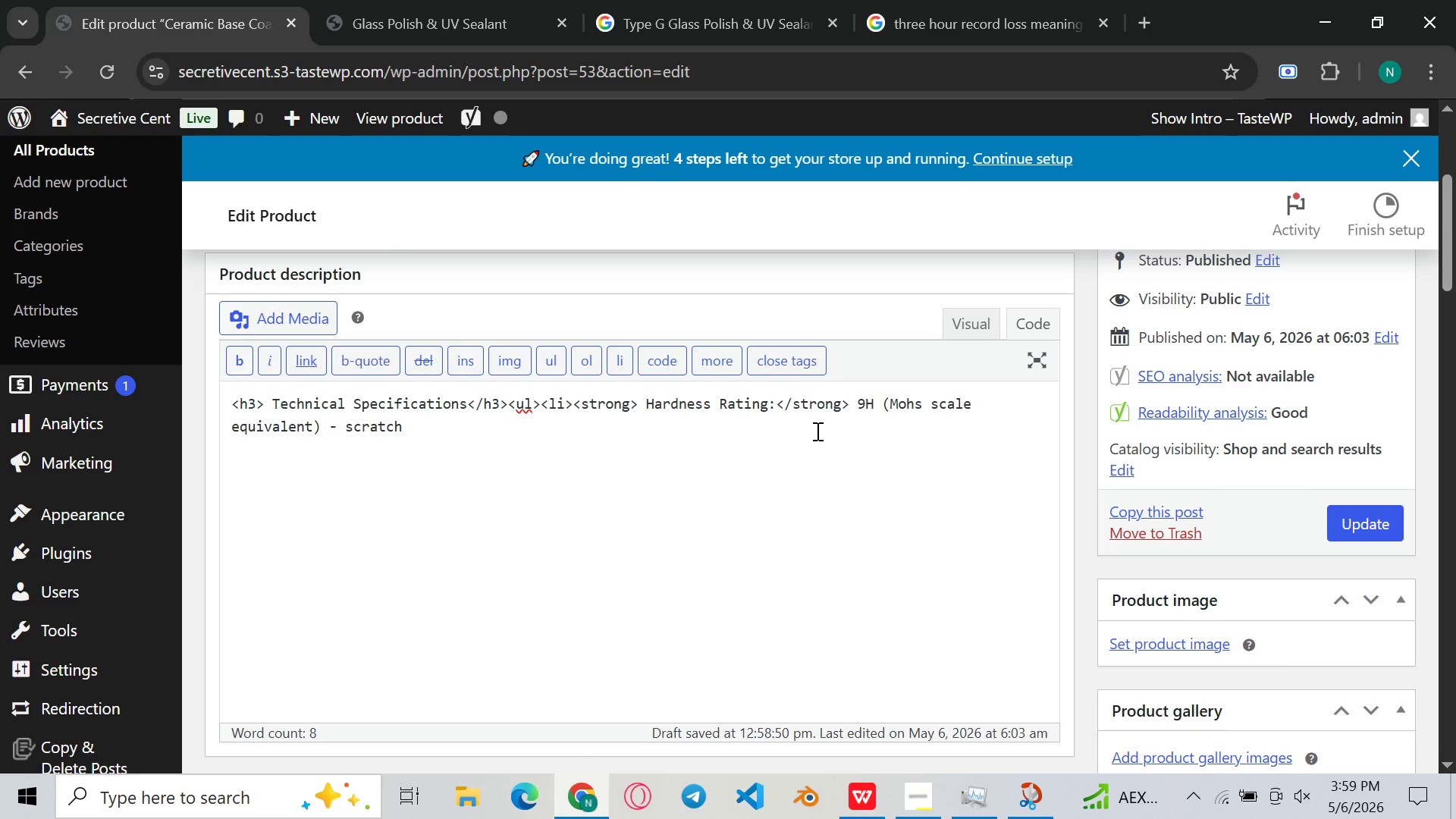 
type(-a)
key(Backspace)
type(resistant a)
key(Backspace)
type(sacrificail)
key(Backspace)
key(Backspace)
key(Backspace)
type(ial )
 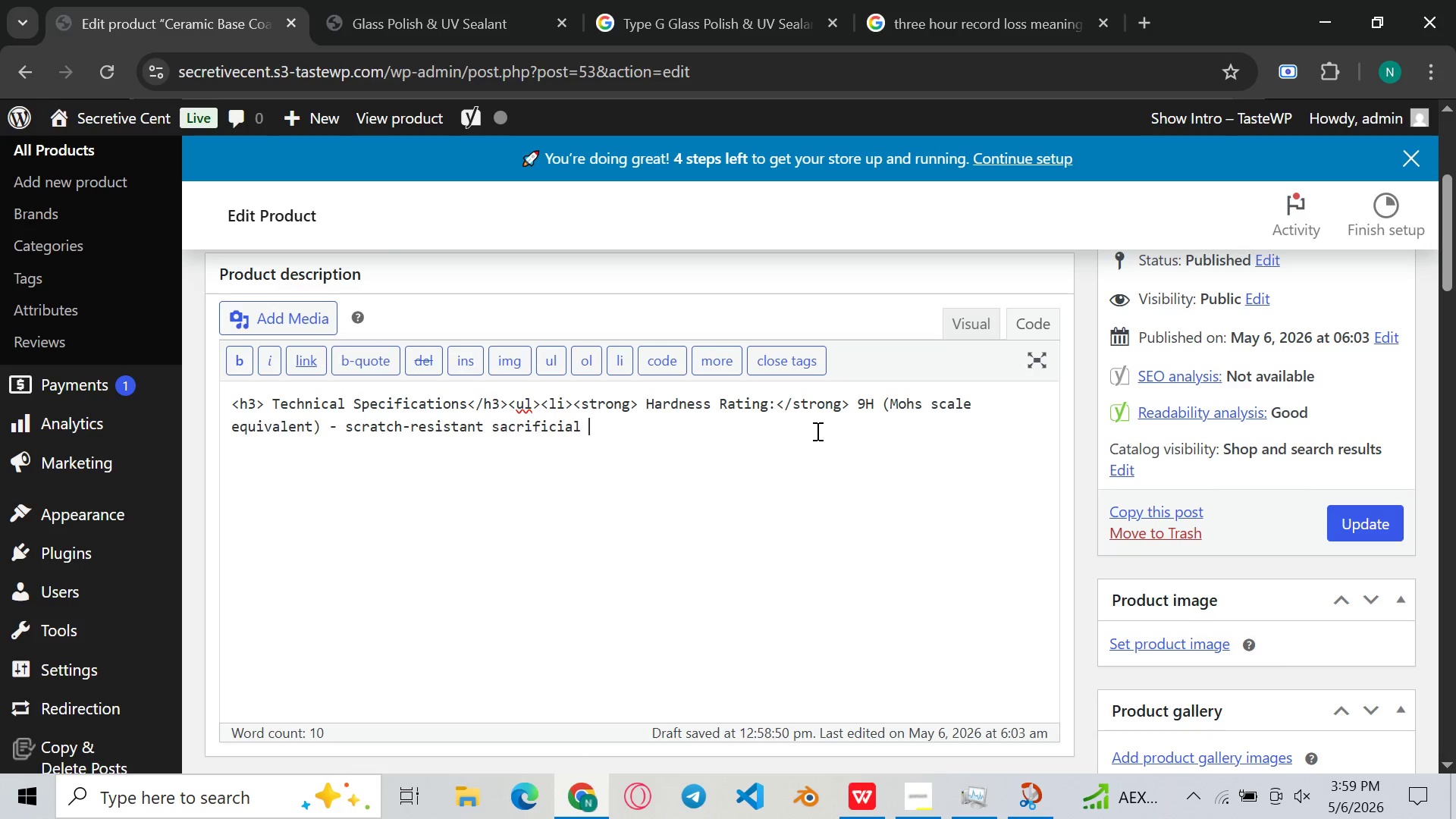 
wait(7.05)
 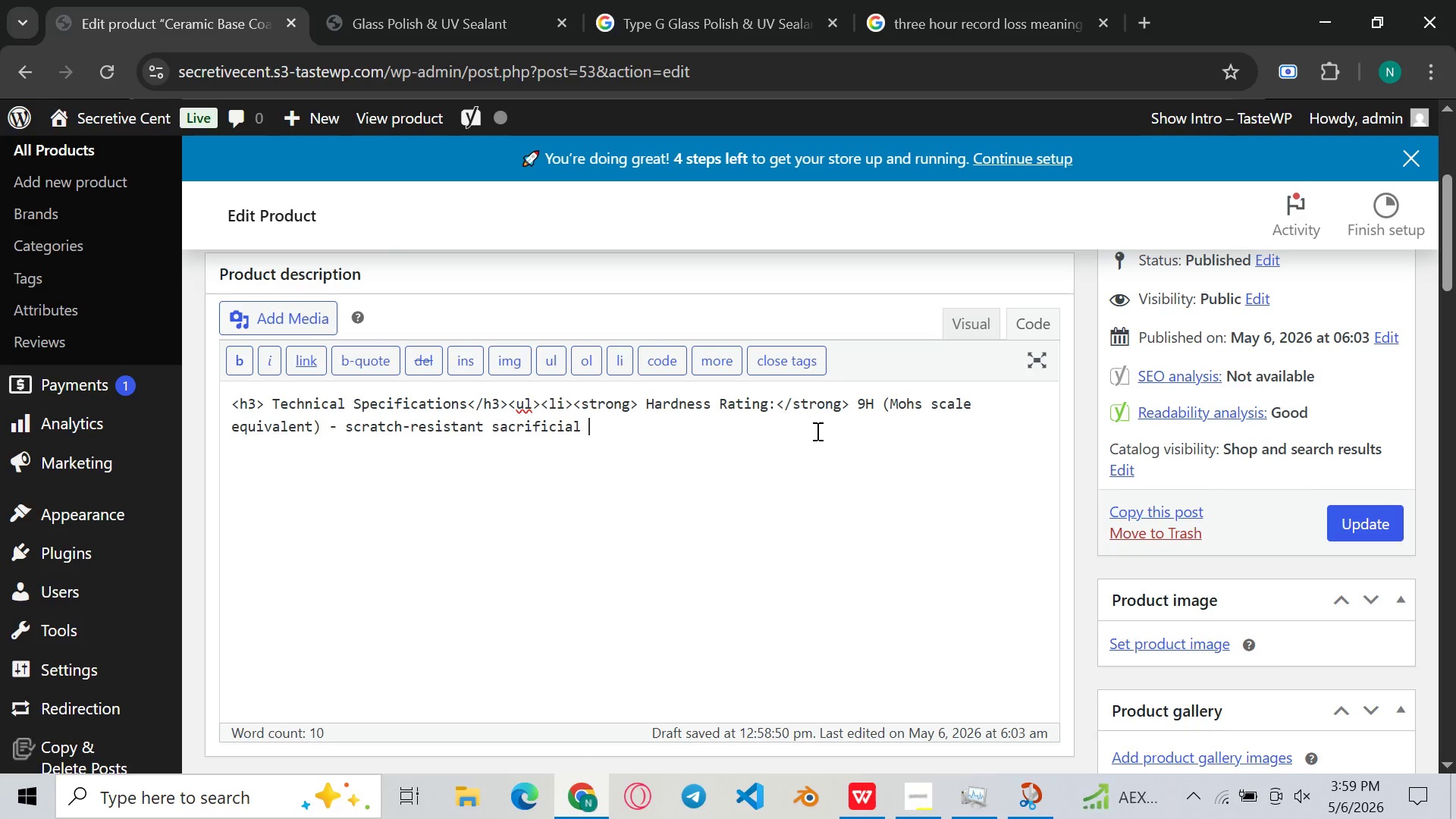 
type(layer over coat)
 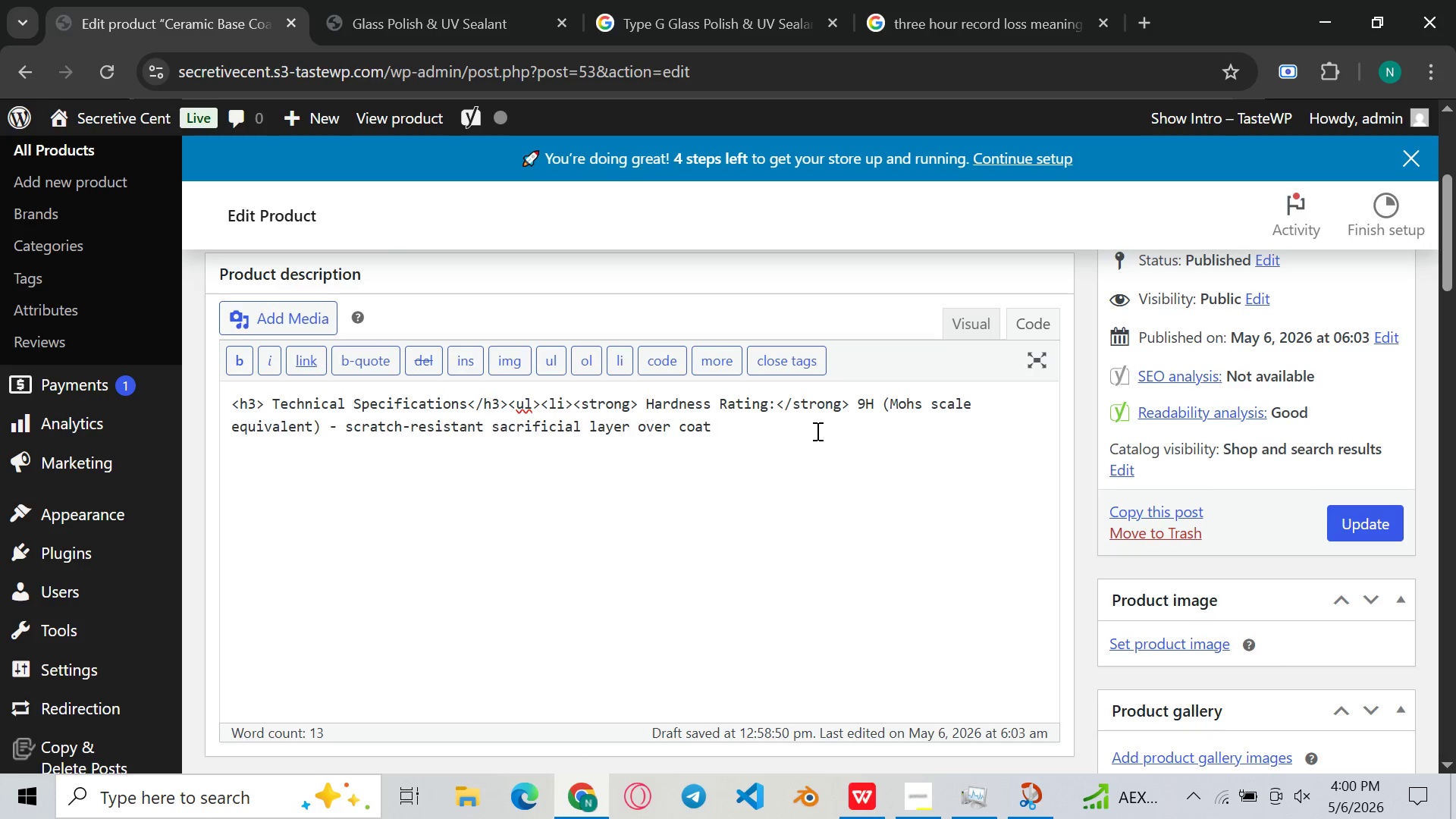 
wait(5.03)
 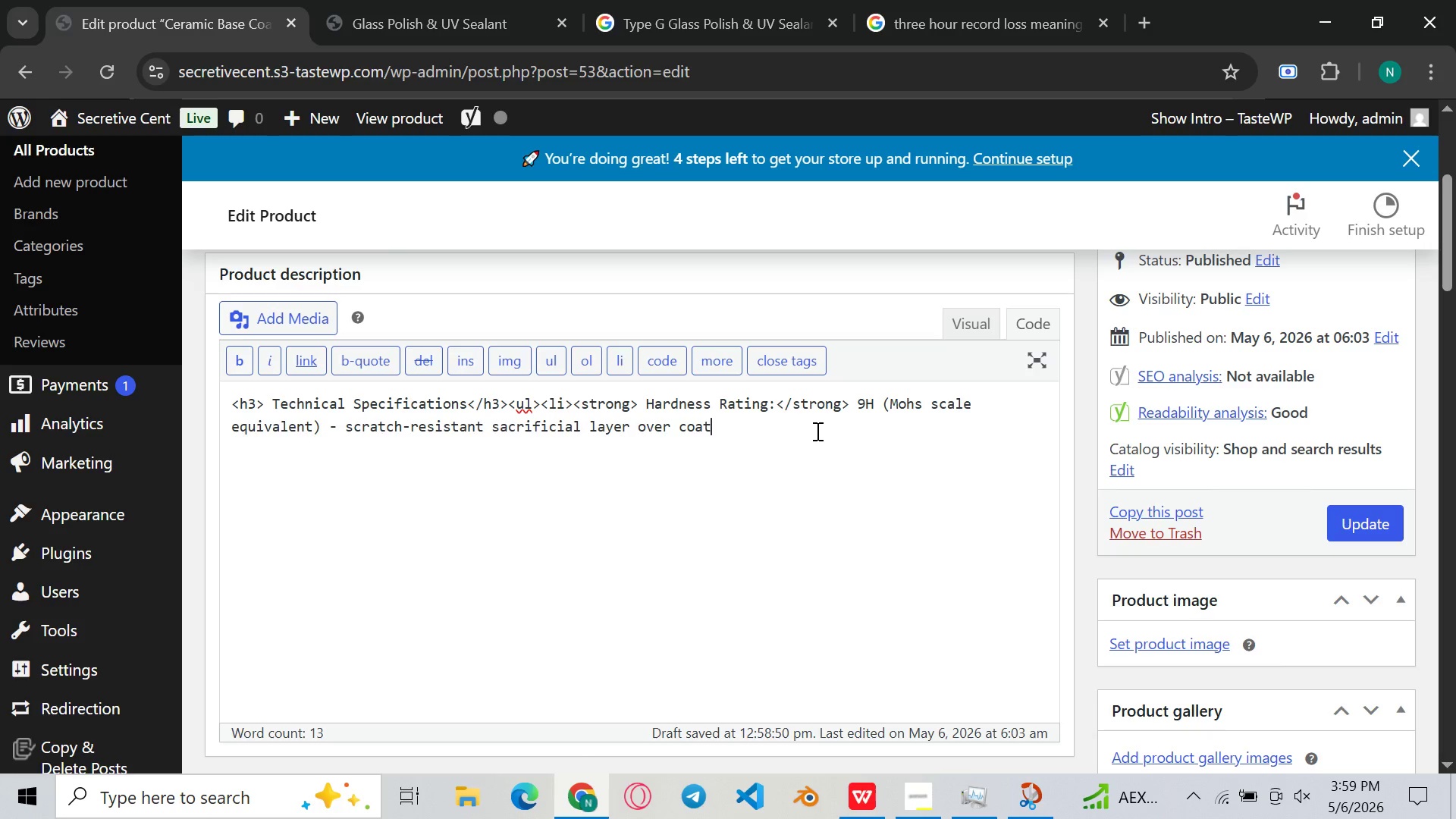 
key(ArrowLeft)
 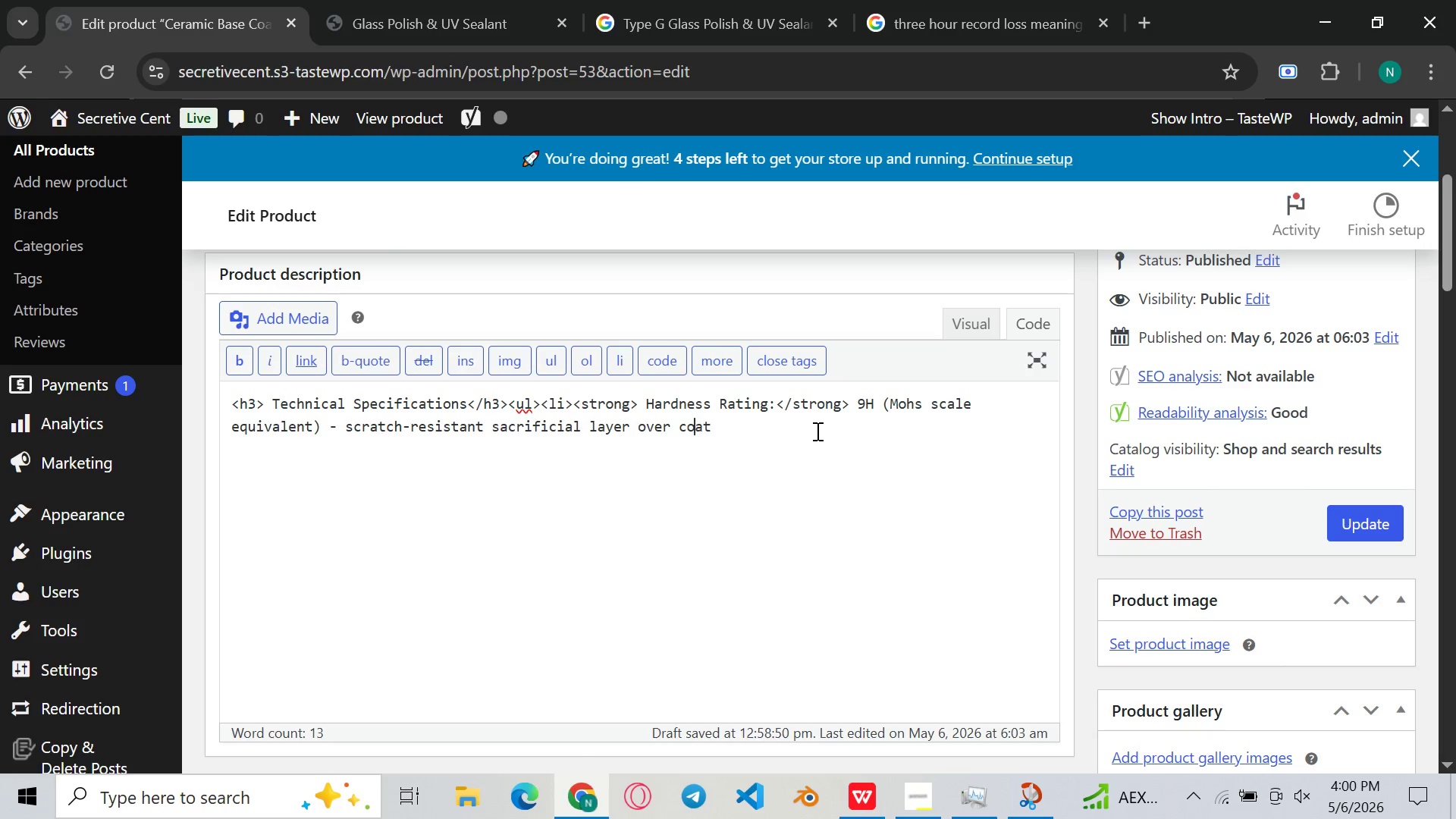 
key(ArrowLeft)
 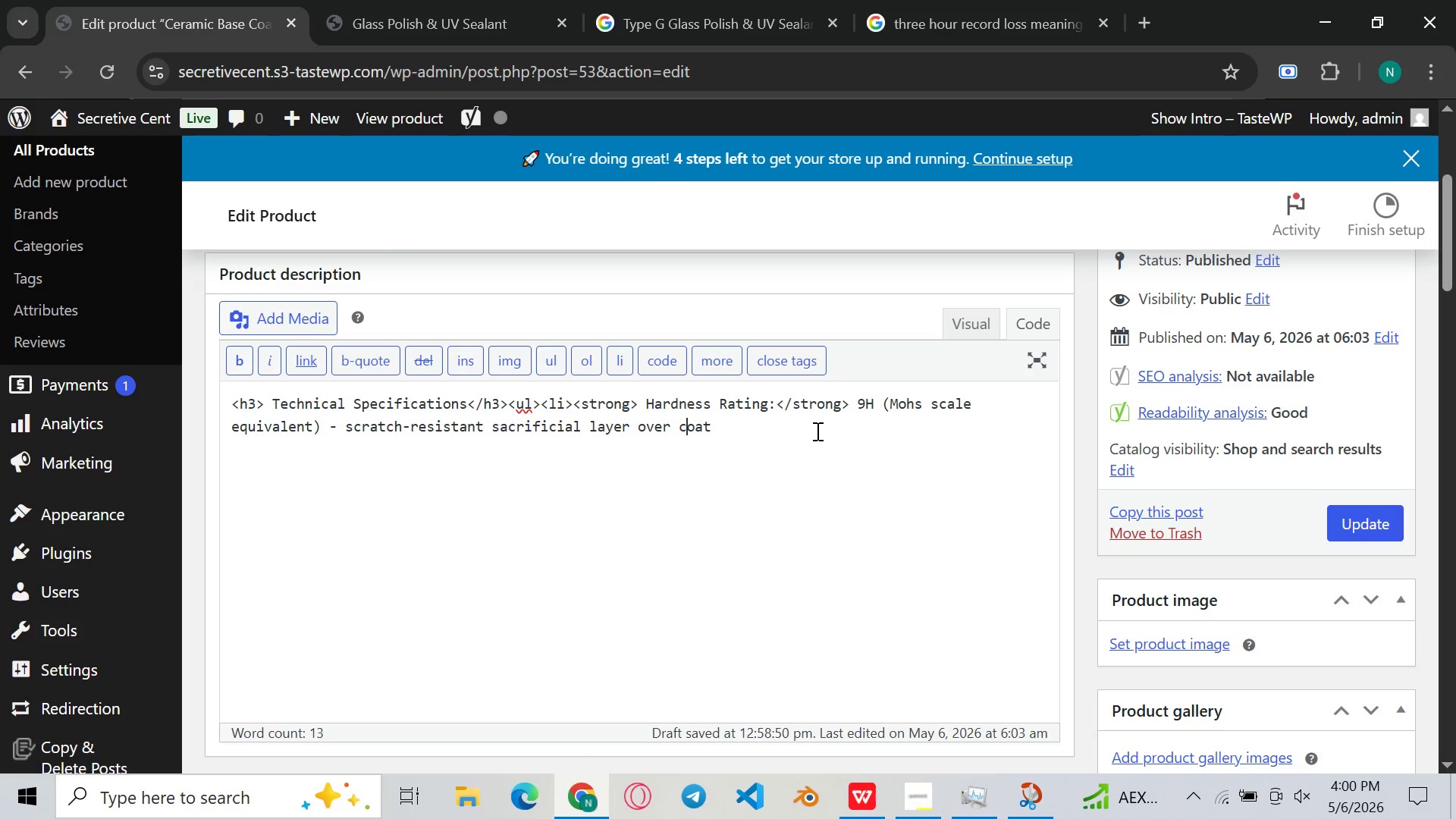 
key(ArrowLeft)
 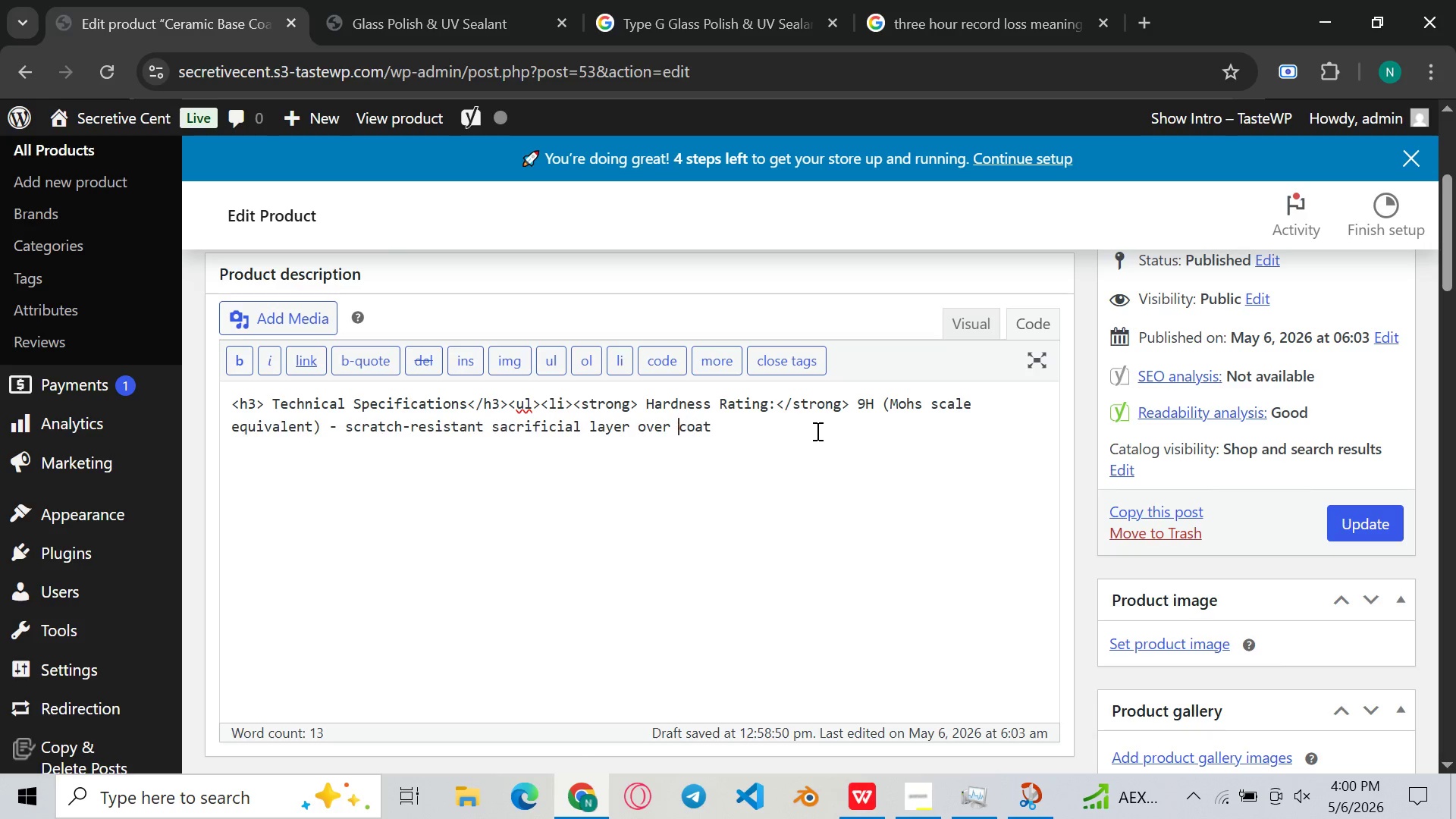 
key(ArrowLeft)
 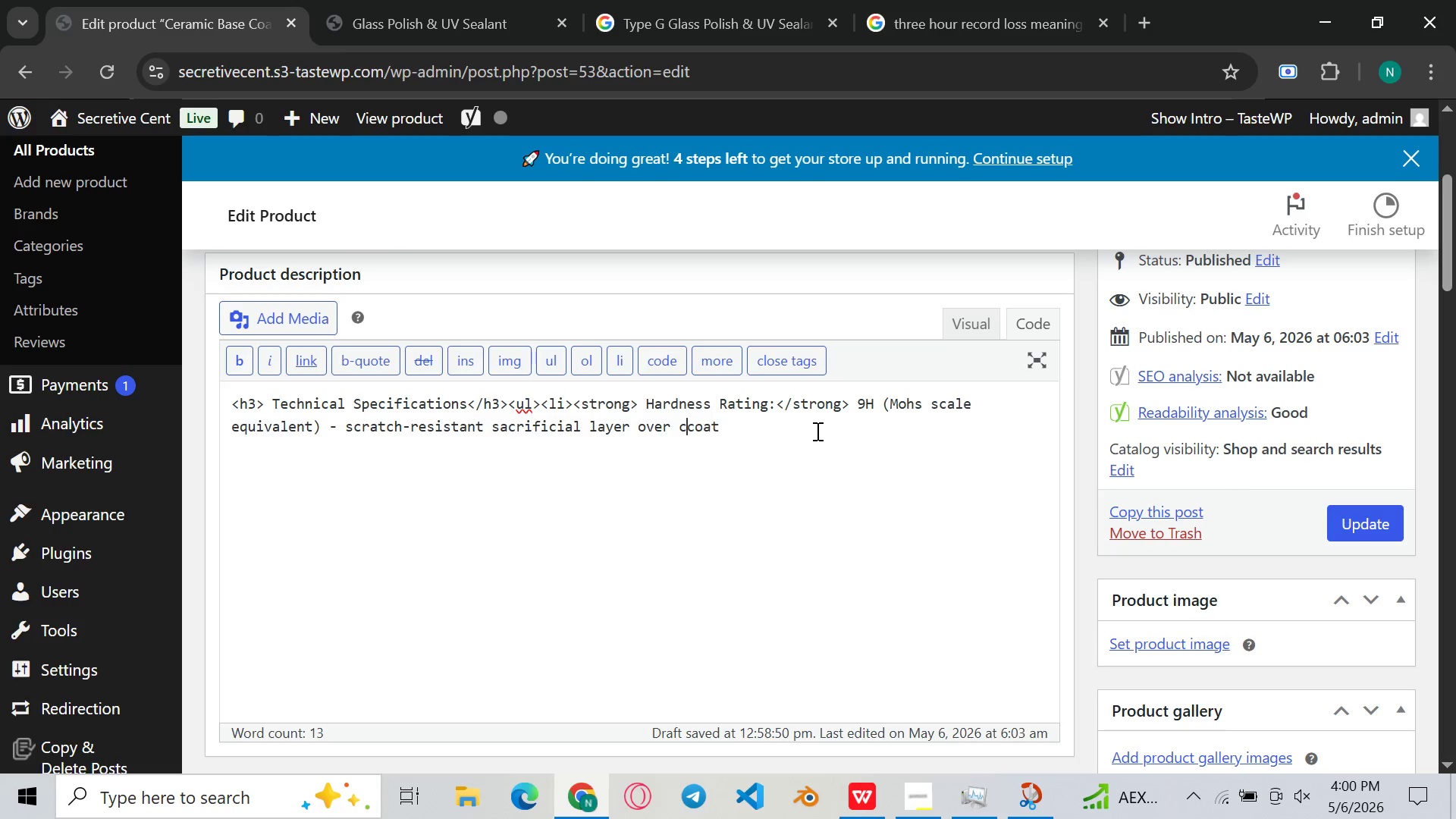 
type(clear )
 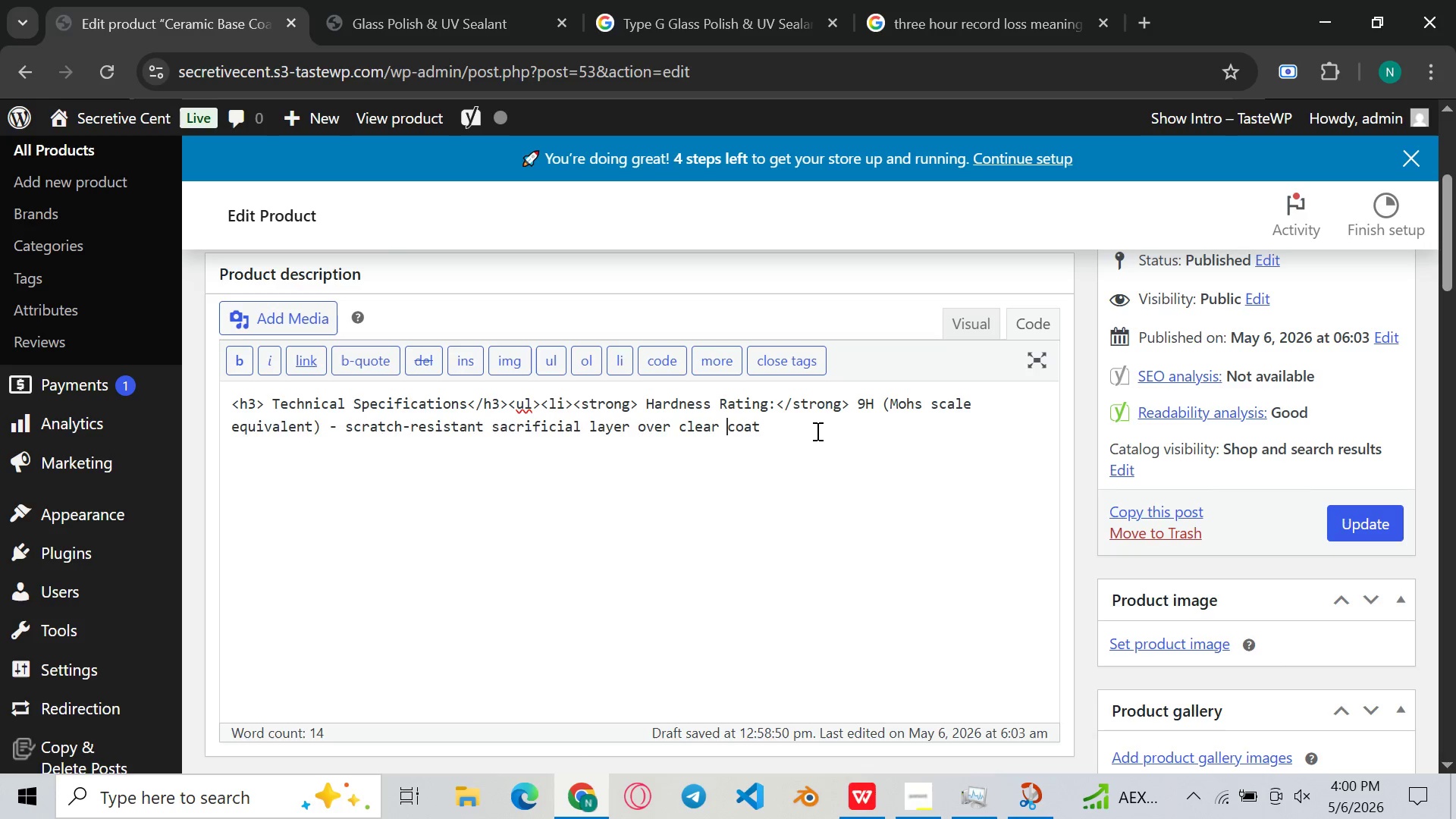 
left_click([816, 431])
 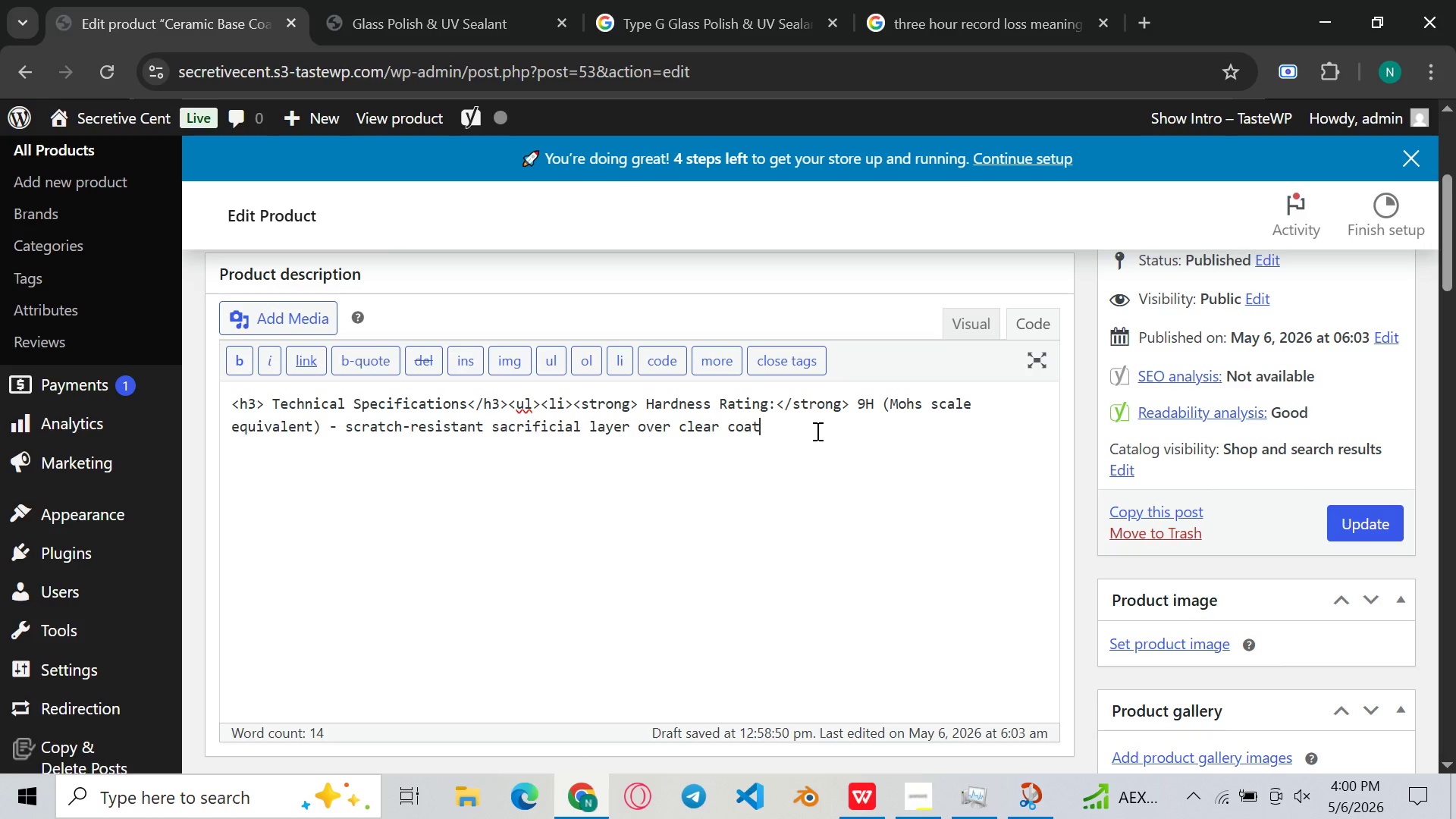 
key(Space)
 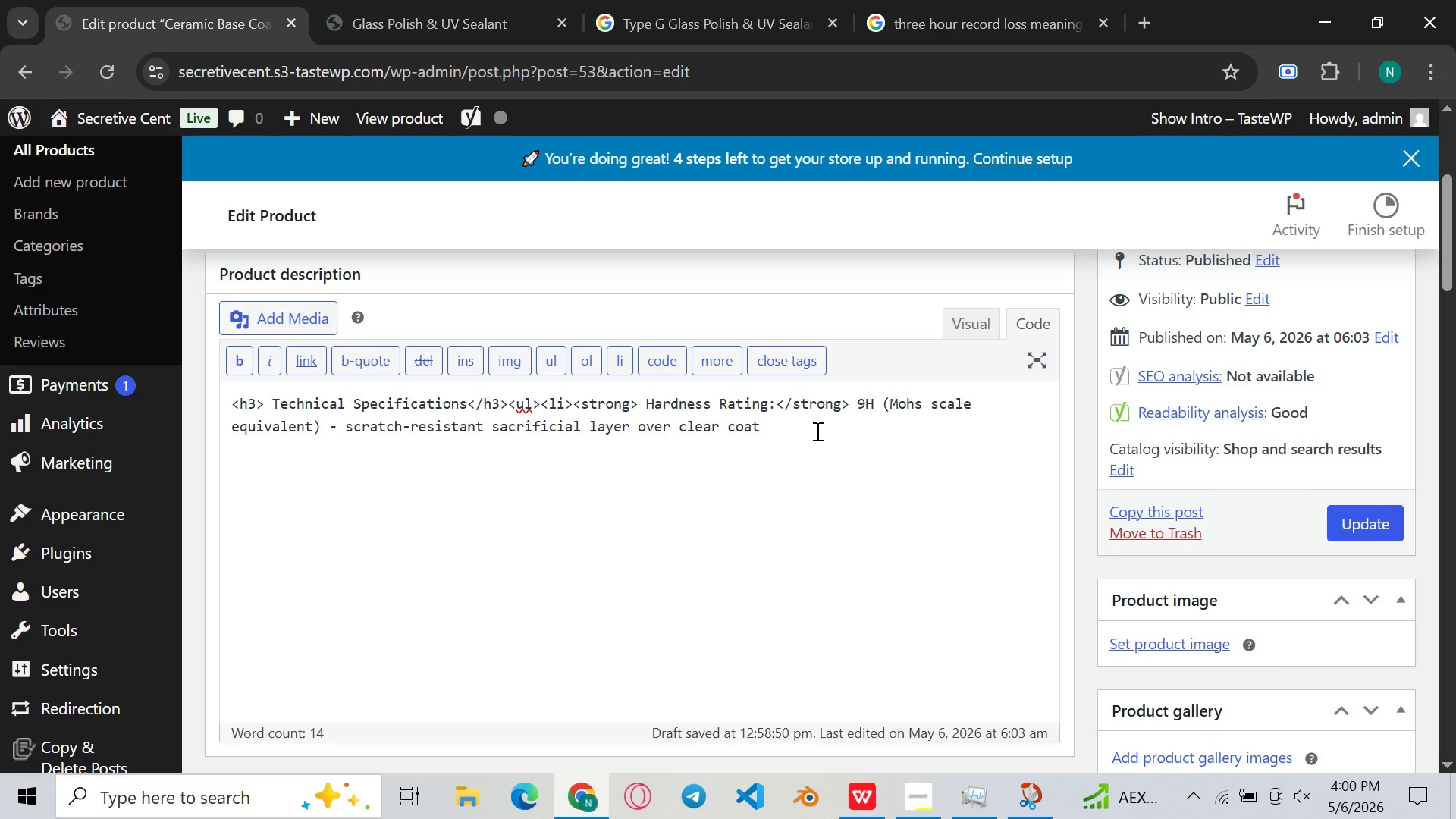 
key(Backspace)
 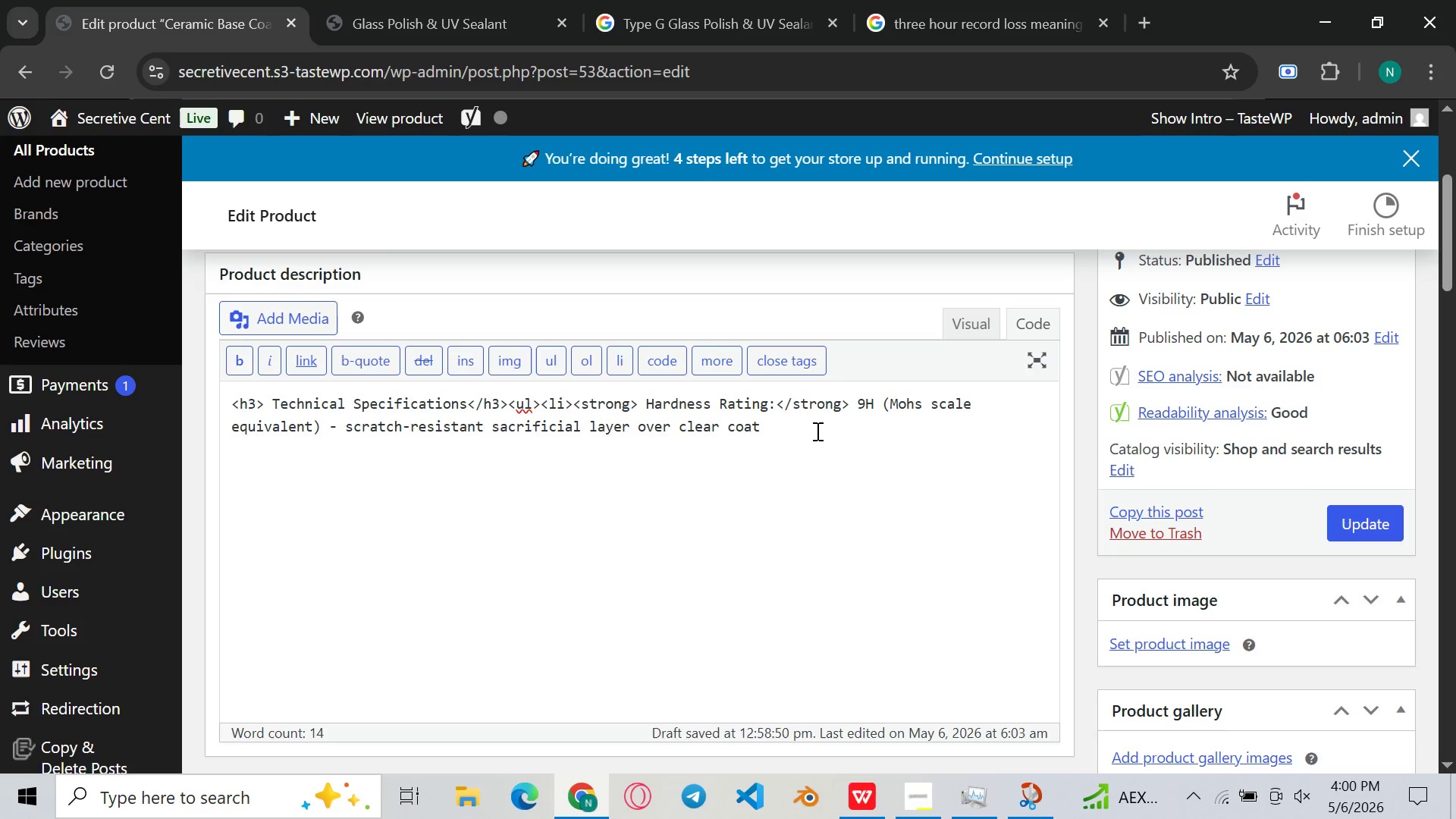 
hold_key(key=ShiftLeft, duration=0.38)
 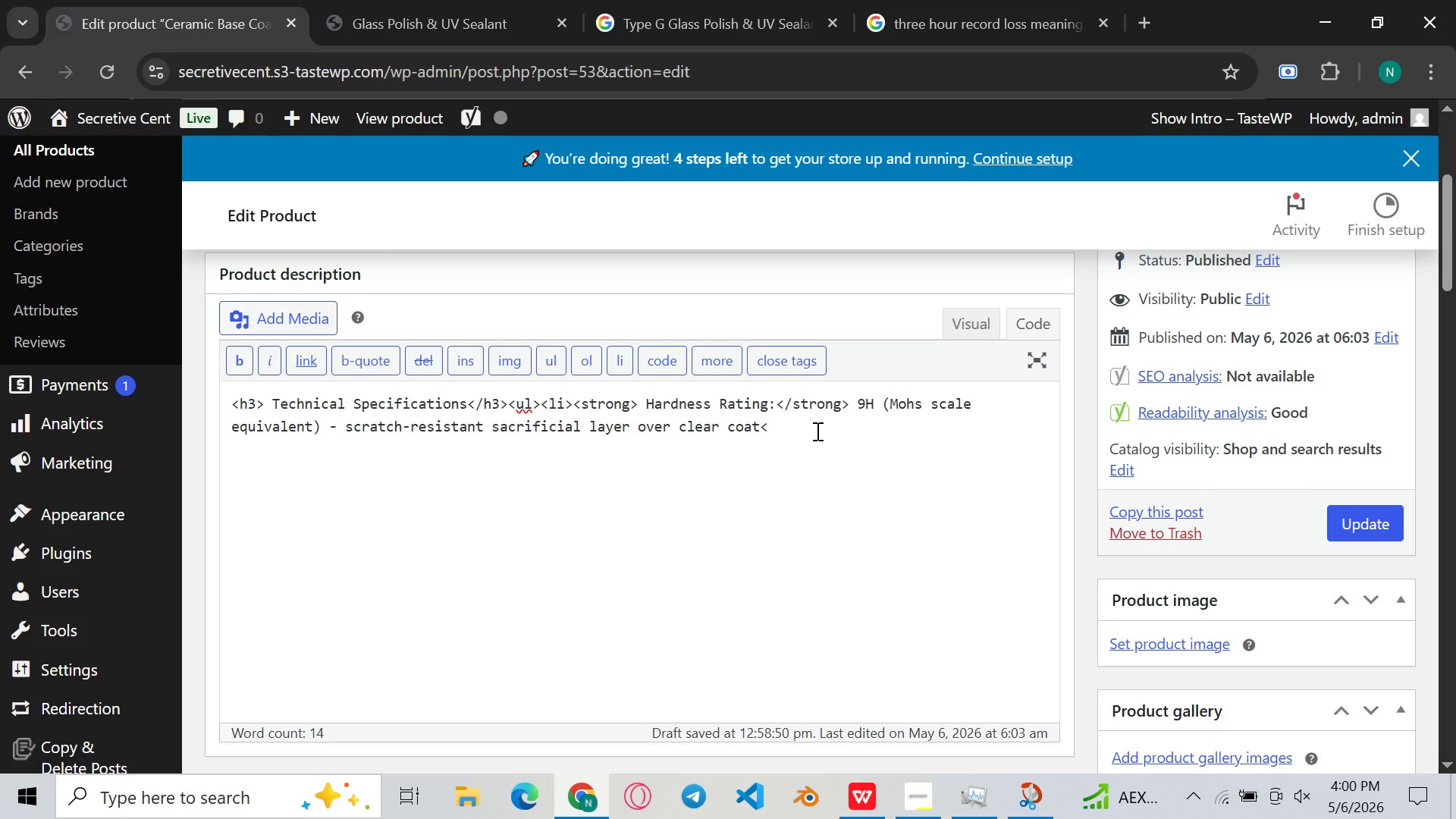 
key(Comma)
 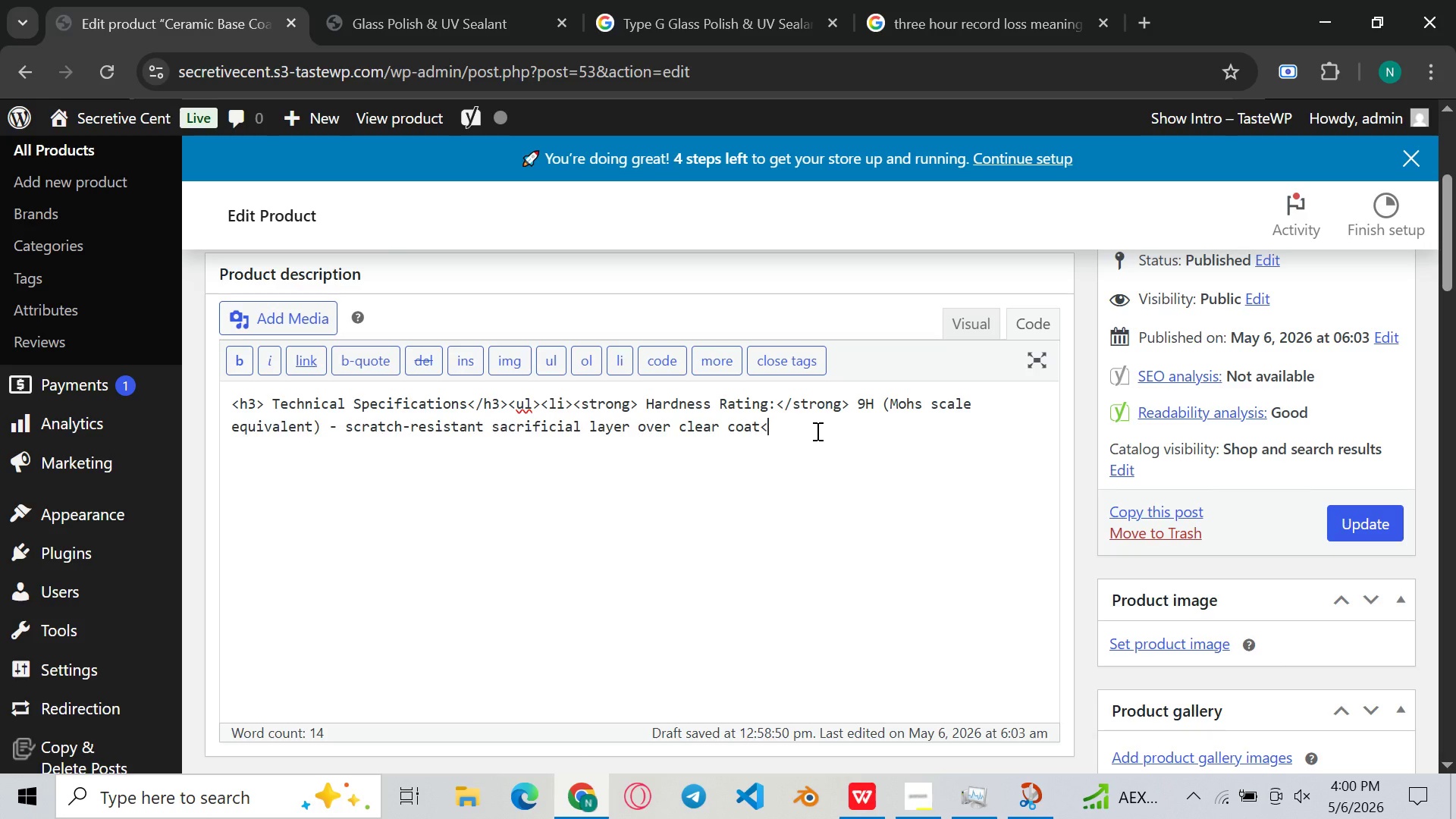 
key(Slash)
 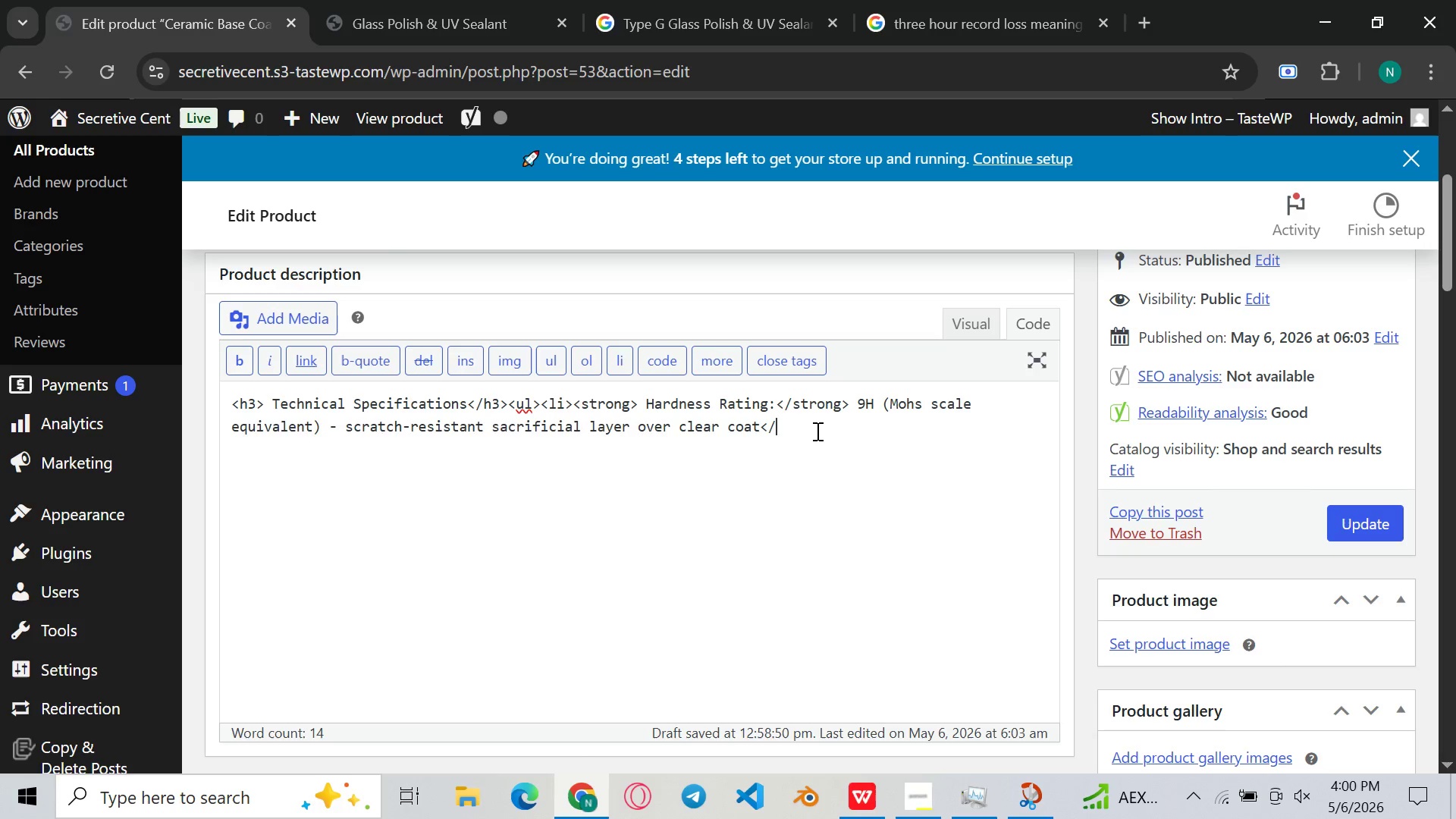 
wait(10.55)
 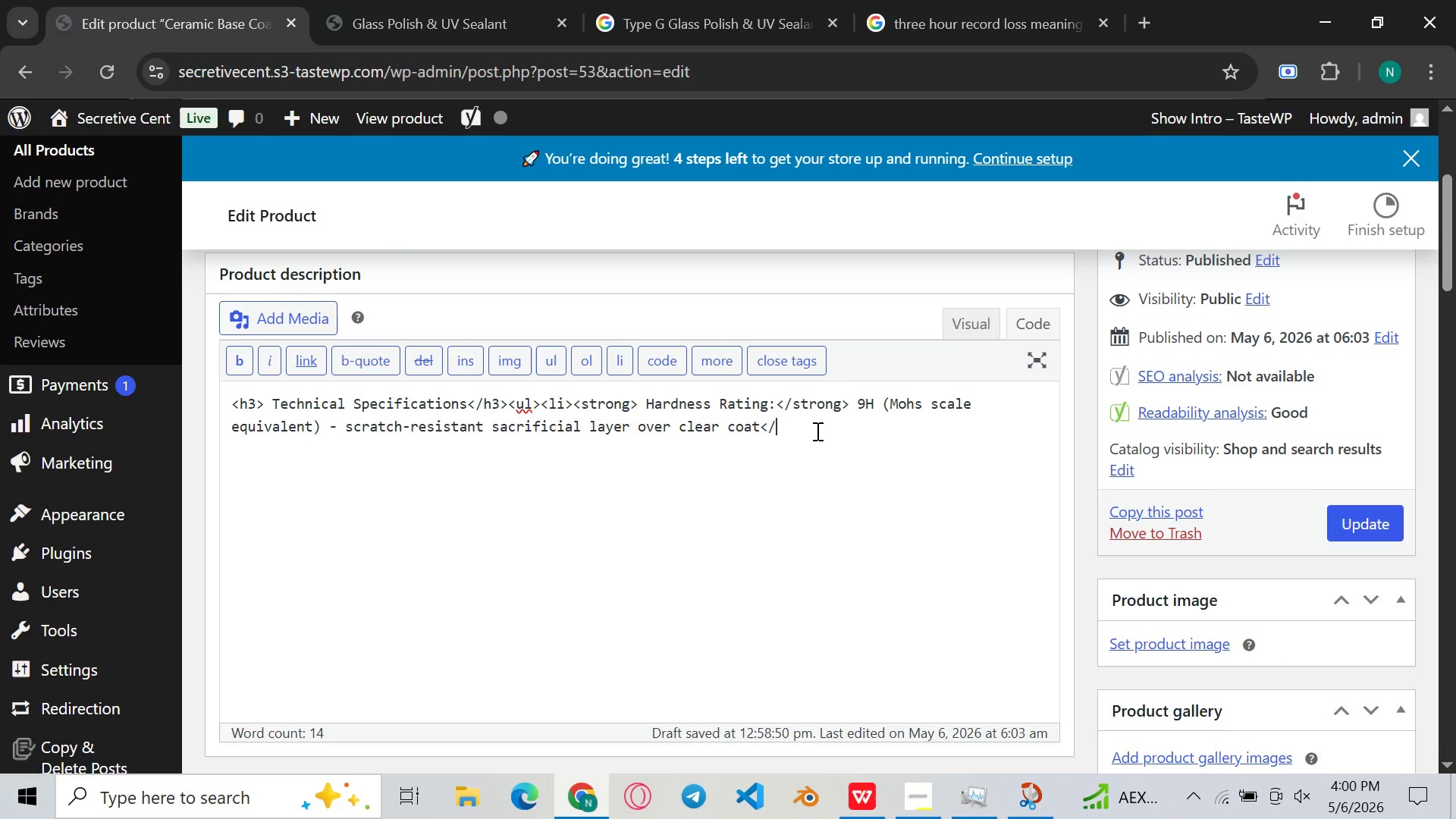 
type(li>)
 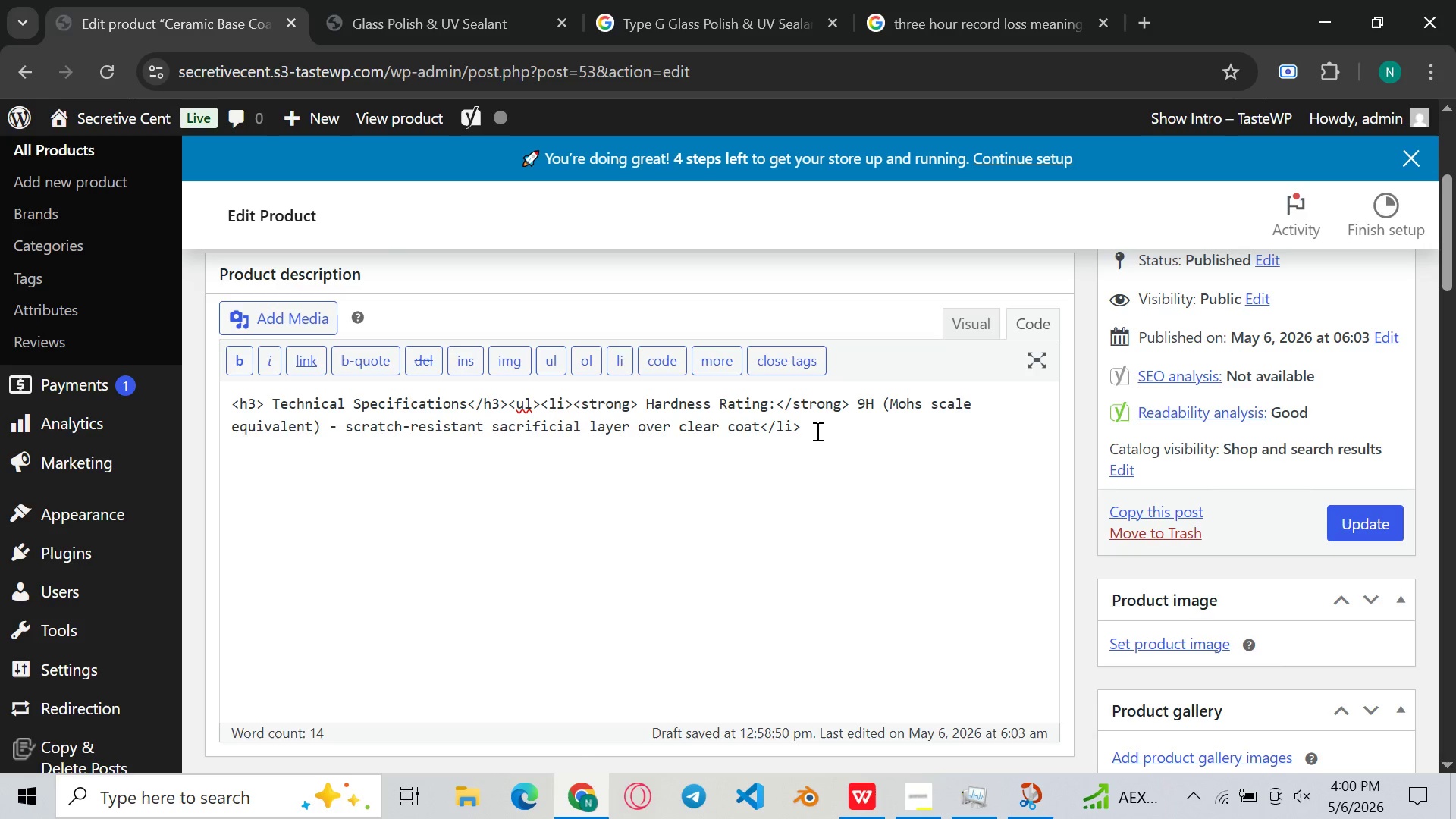 
wait(5.59)
 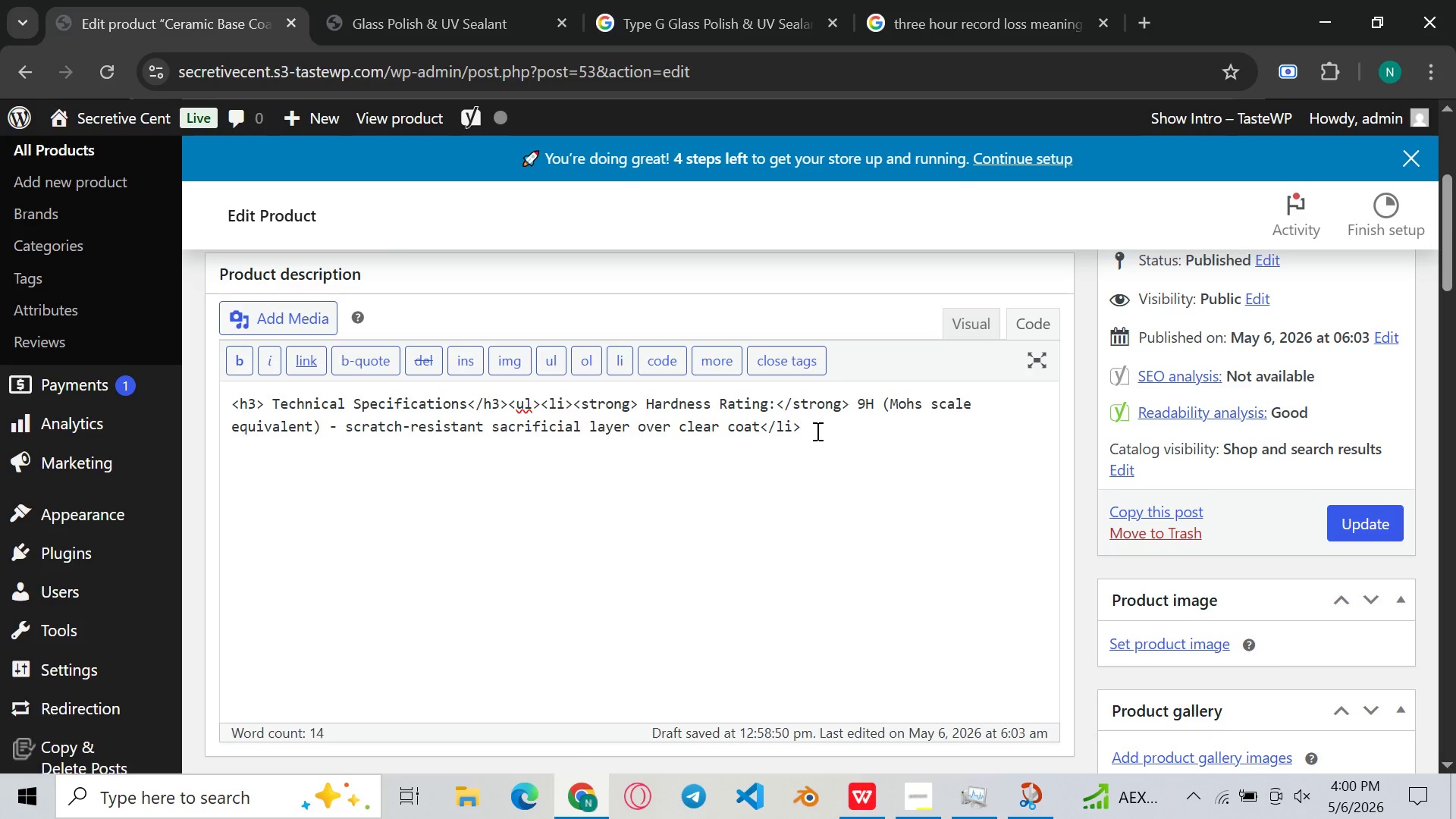 
type(<strong> )
key(Backspace)
type(Base Chemo)
key(Backspace)
type(istry; Sio)
key(Backspace)
type(O2(SILicon)
 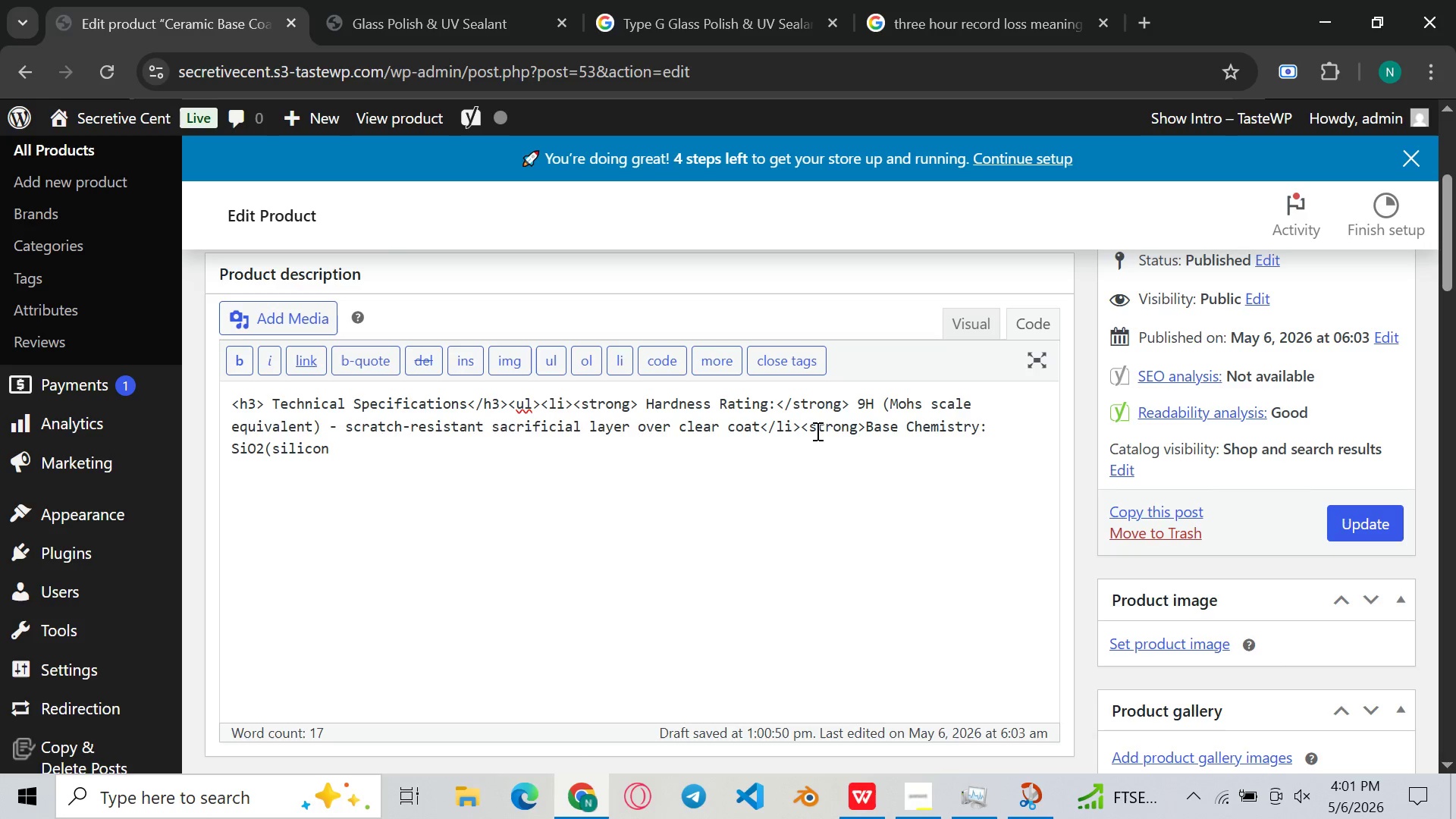 
type( dioxide) with TiO2 boosters - maxiu=)
key(Backspace)
key(Backspace)
type(mum chemical resistance )
key(Backspace)
type(</li>)
 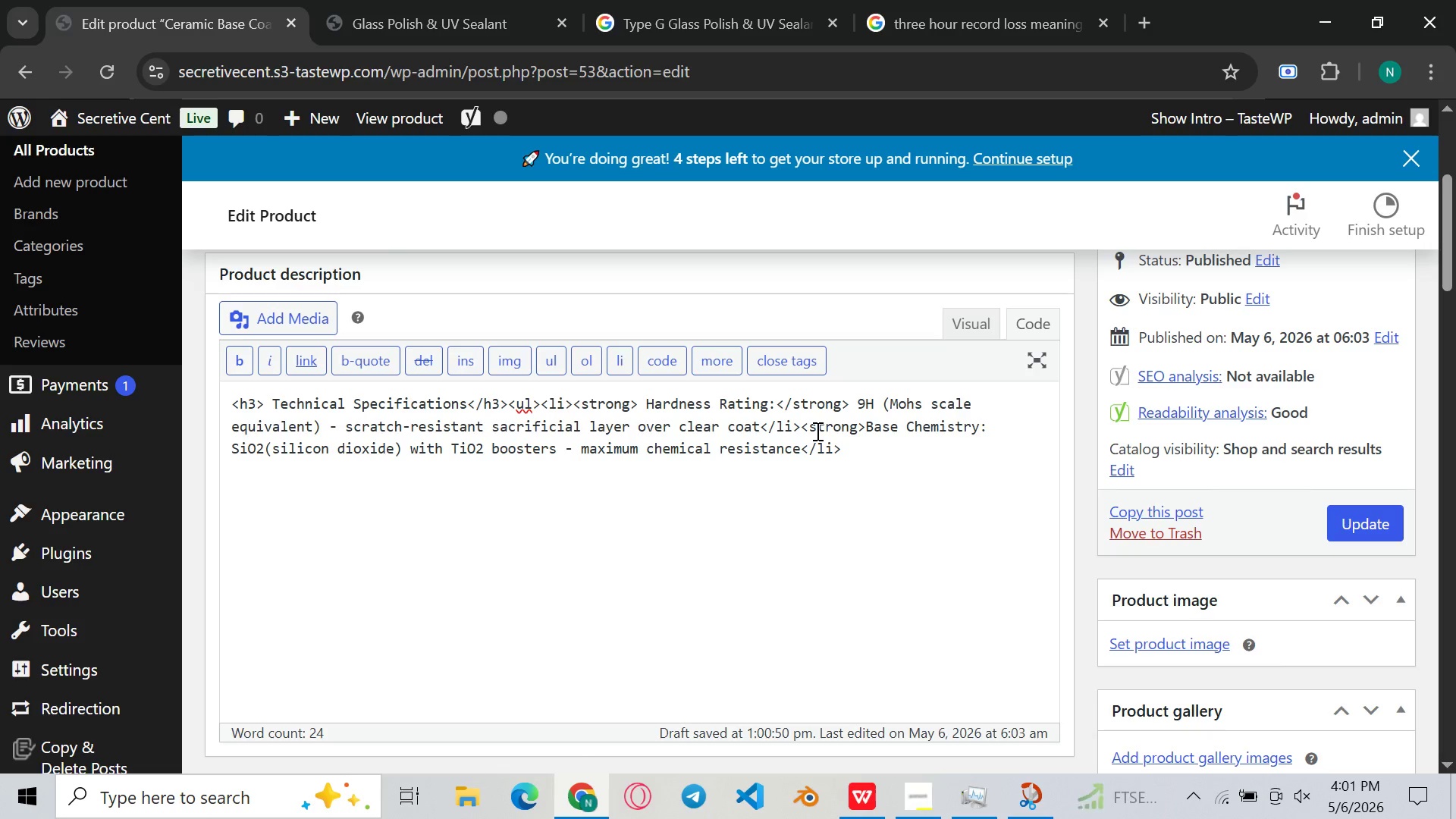 
wait(26.31)
 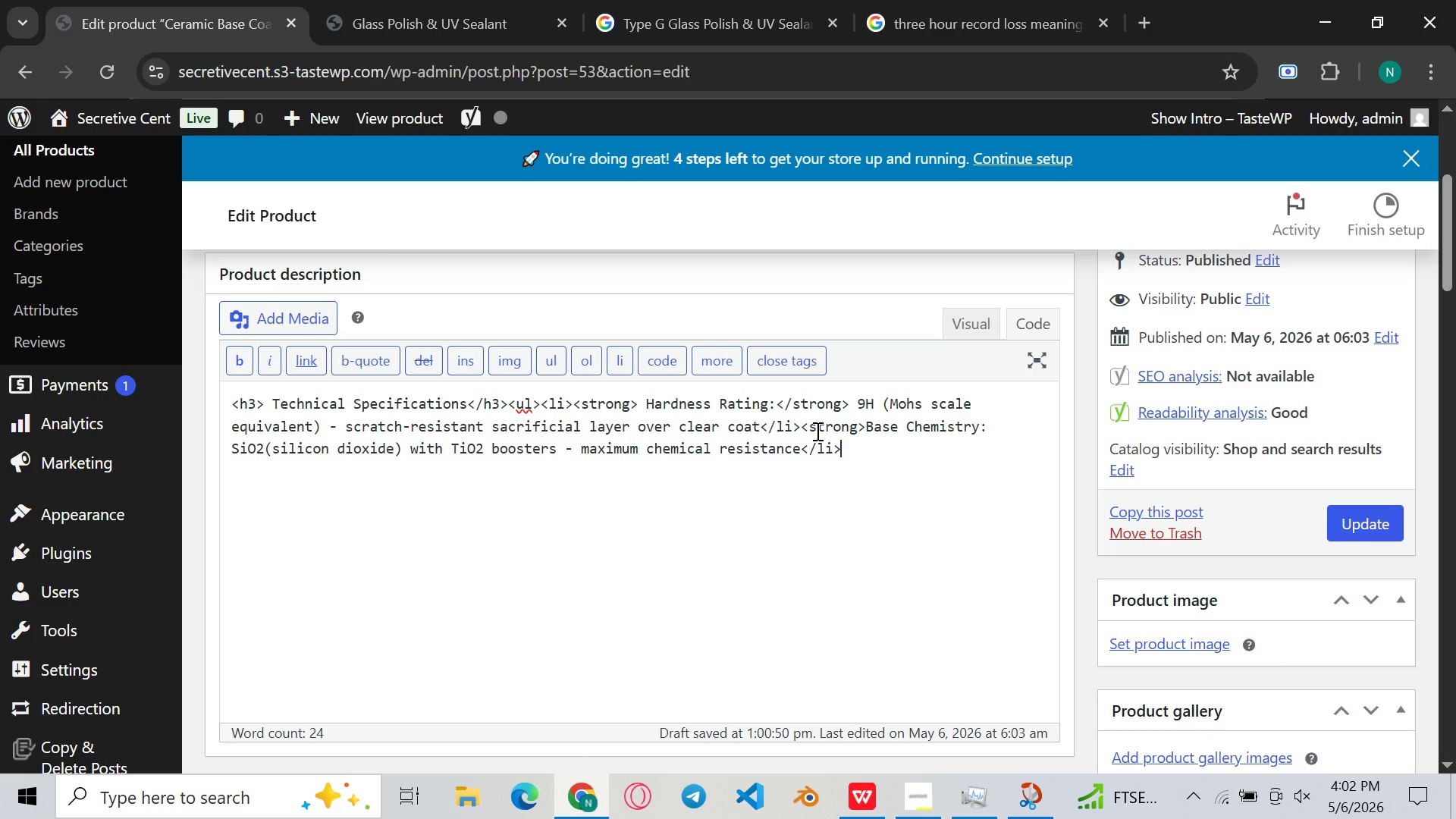 
type(<li><STrong>Rated)
 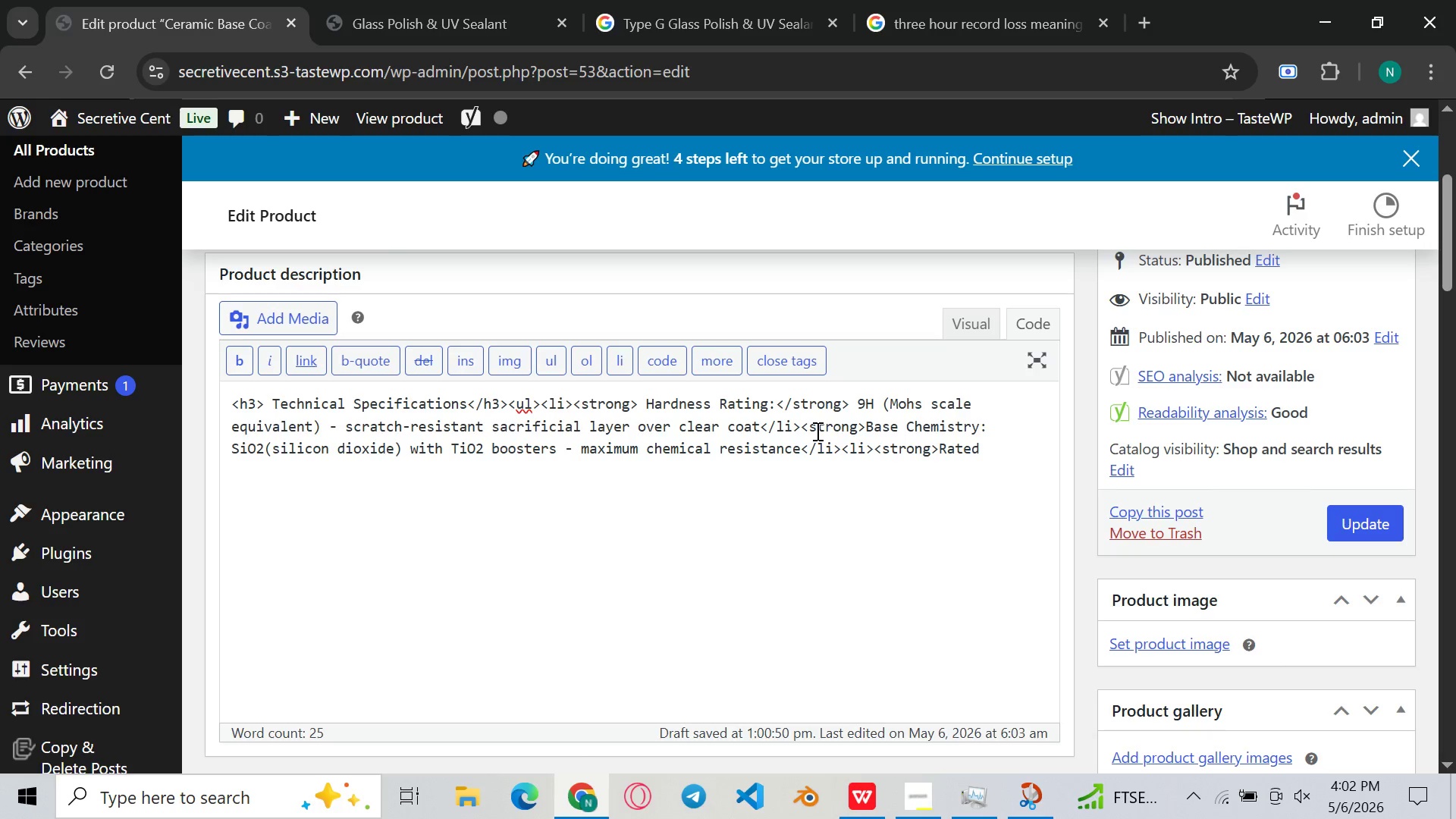 
wait(5.14)
 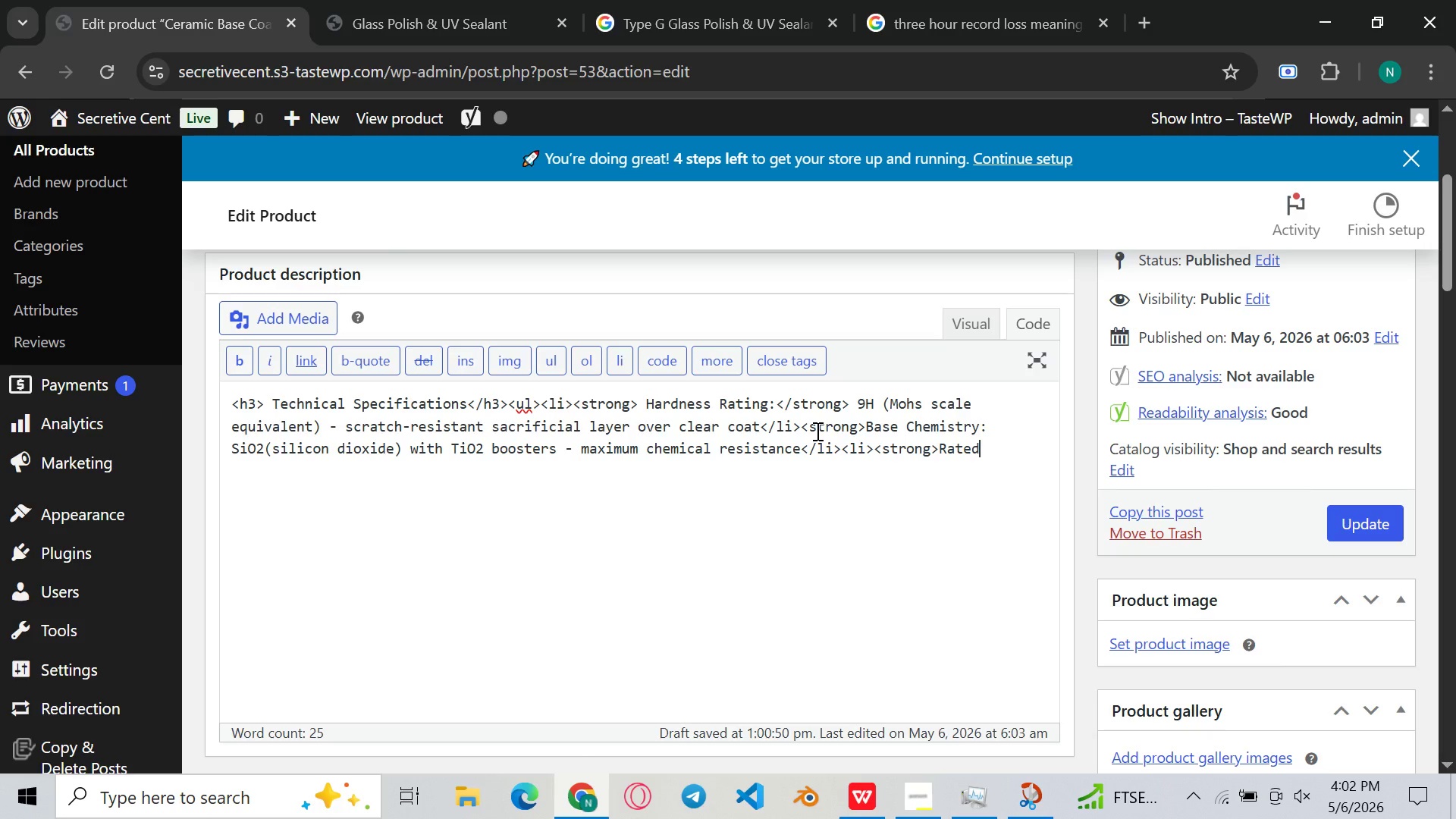 
type( Durabiliy)
key(Backspace)
type(ty )
 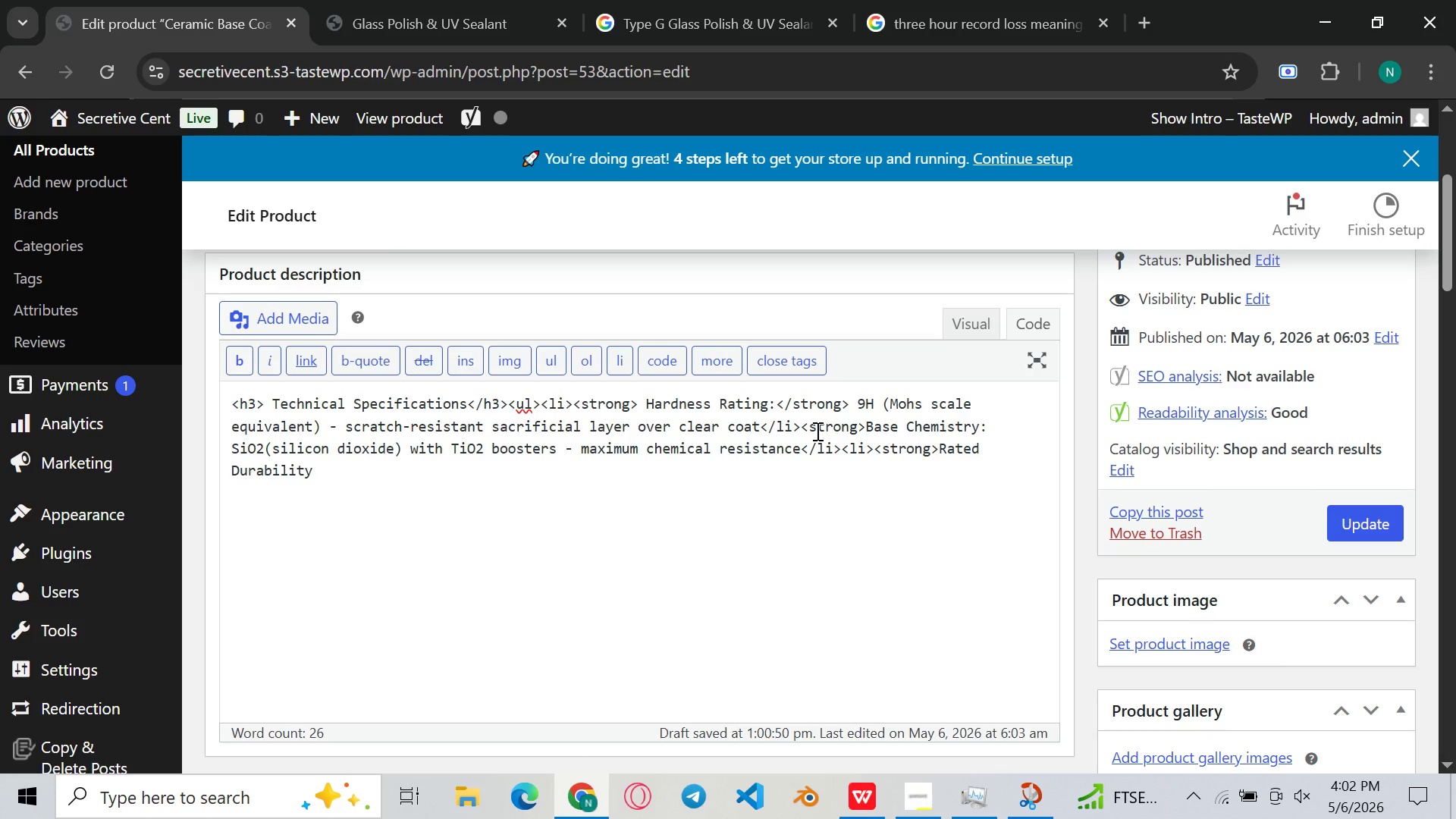 
type(:</strong> 2-5 mintues)
key(Backspace)
key(Backspace)
key(Backspace)
key(Backspace)
type(utes at 20 )
 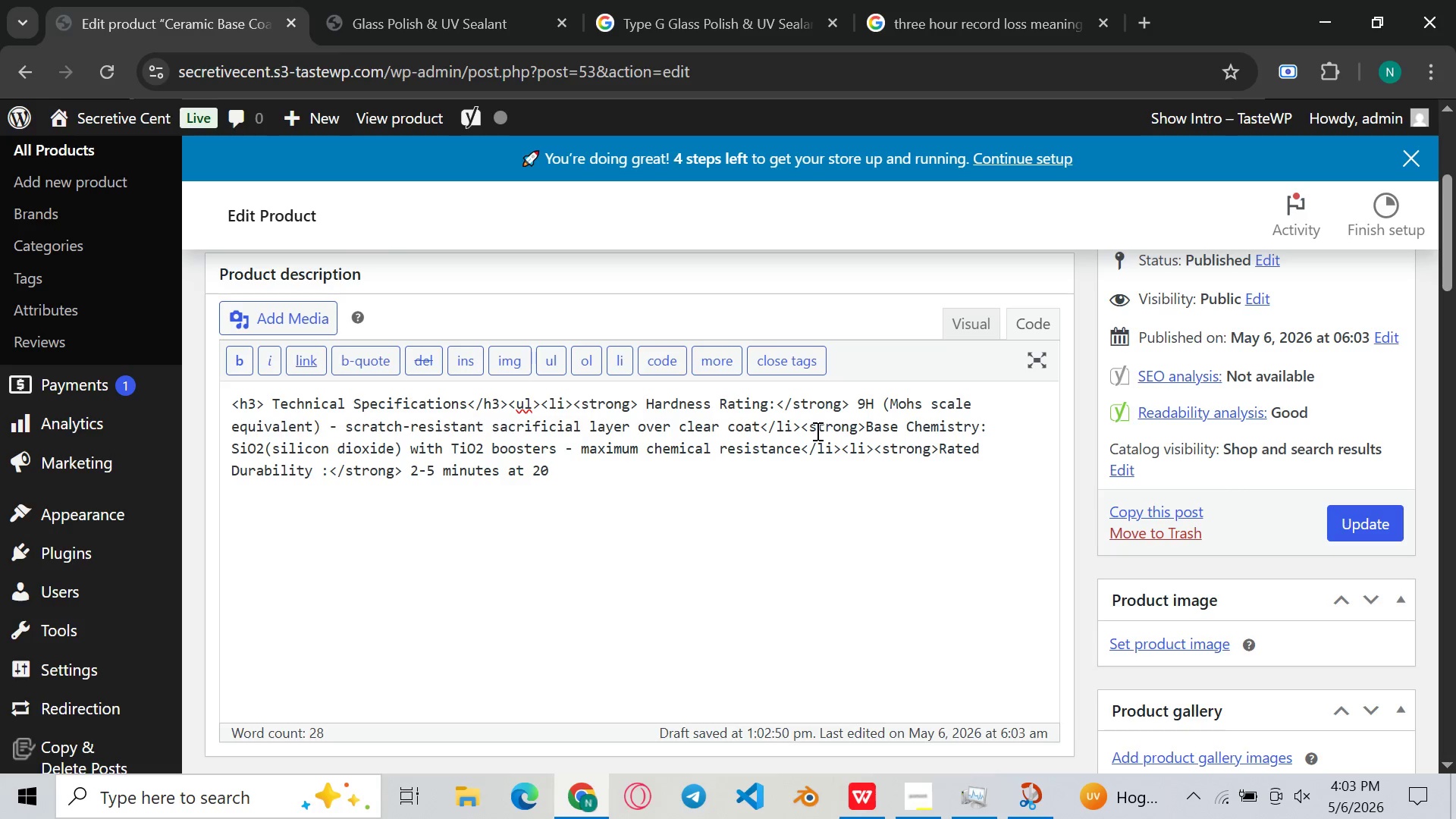 
key(C)
 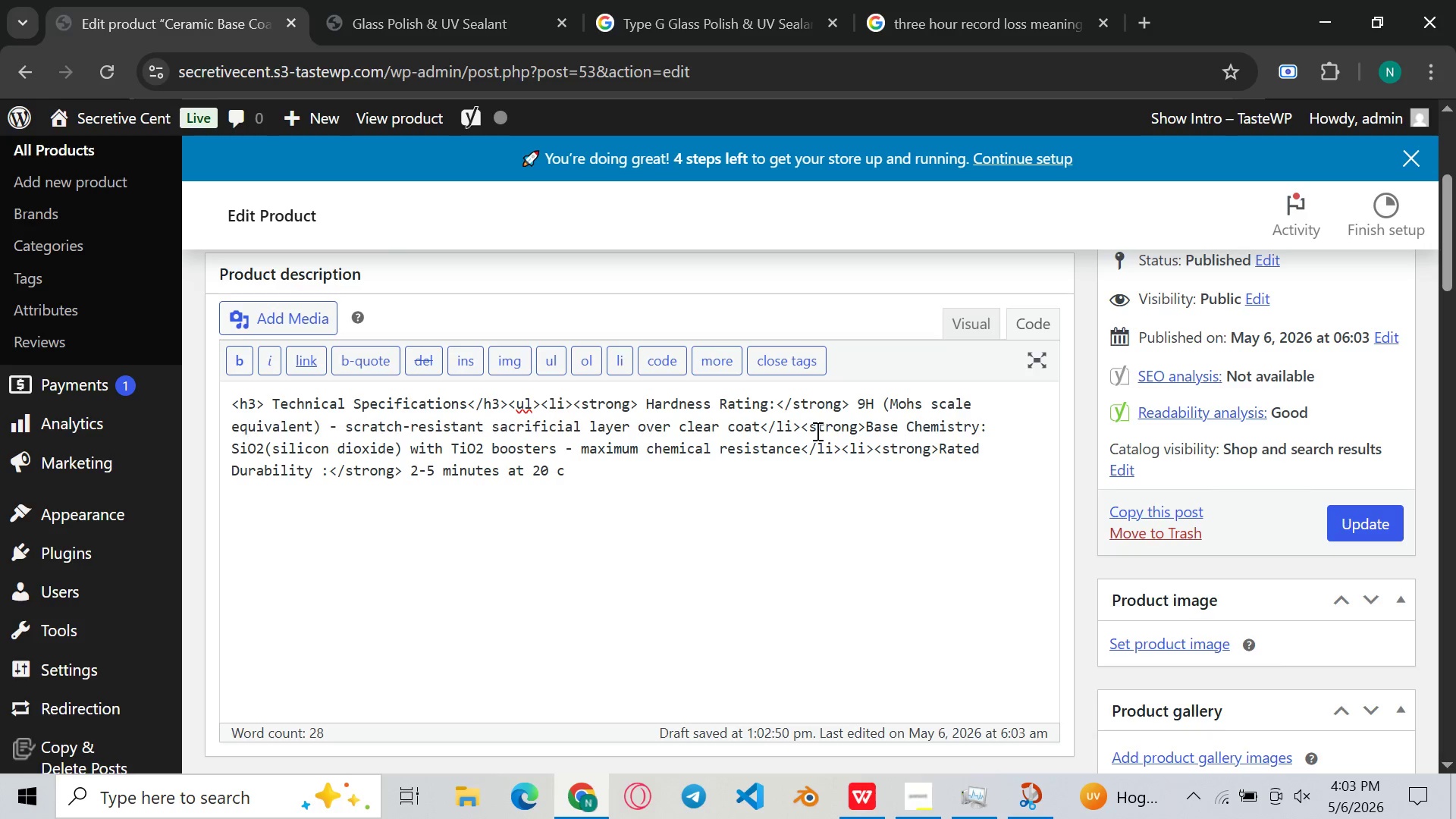 
key(Backspace)
 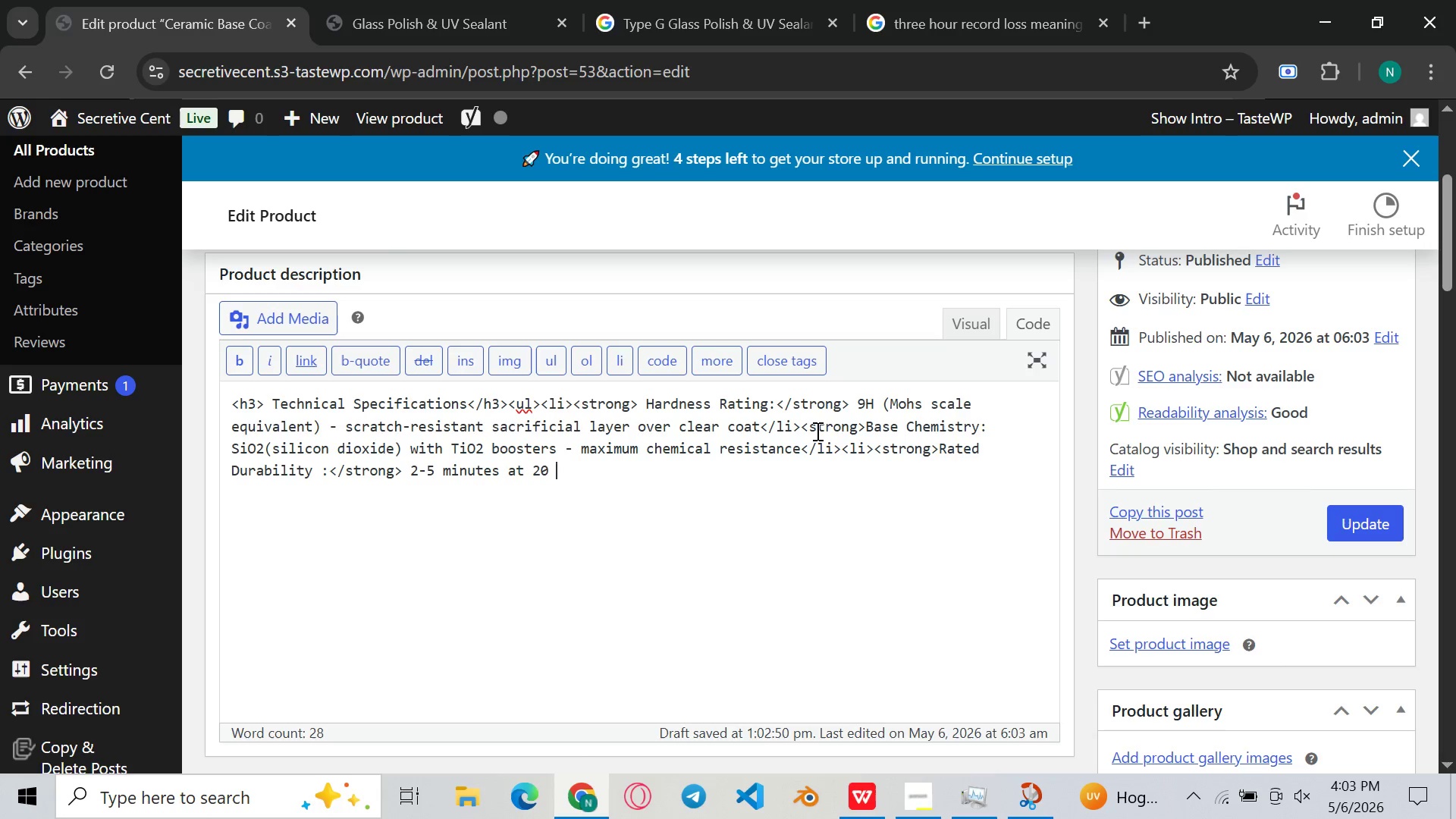 
hold_key(key=ShiftLeft, duration=0.36)
 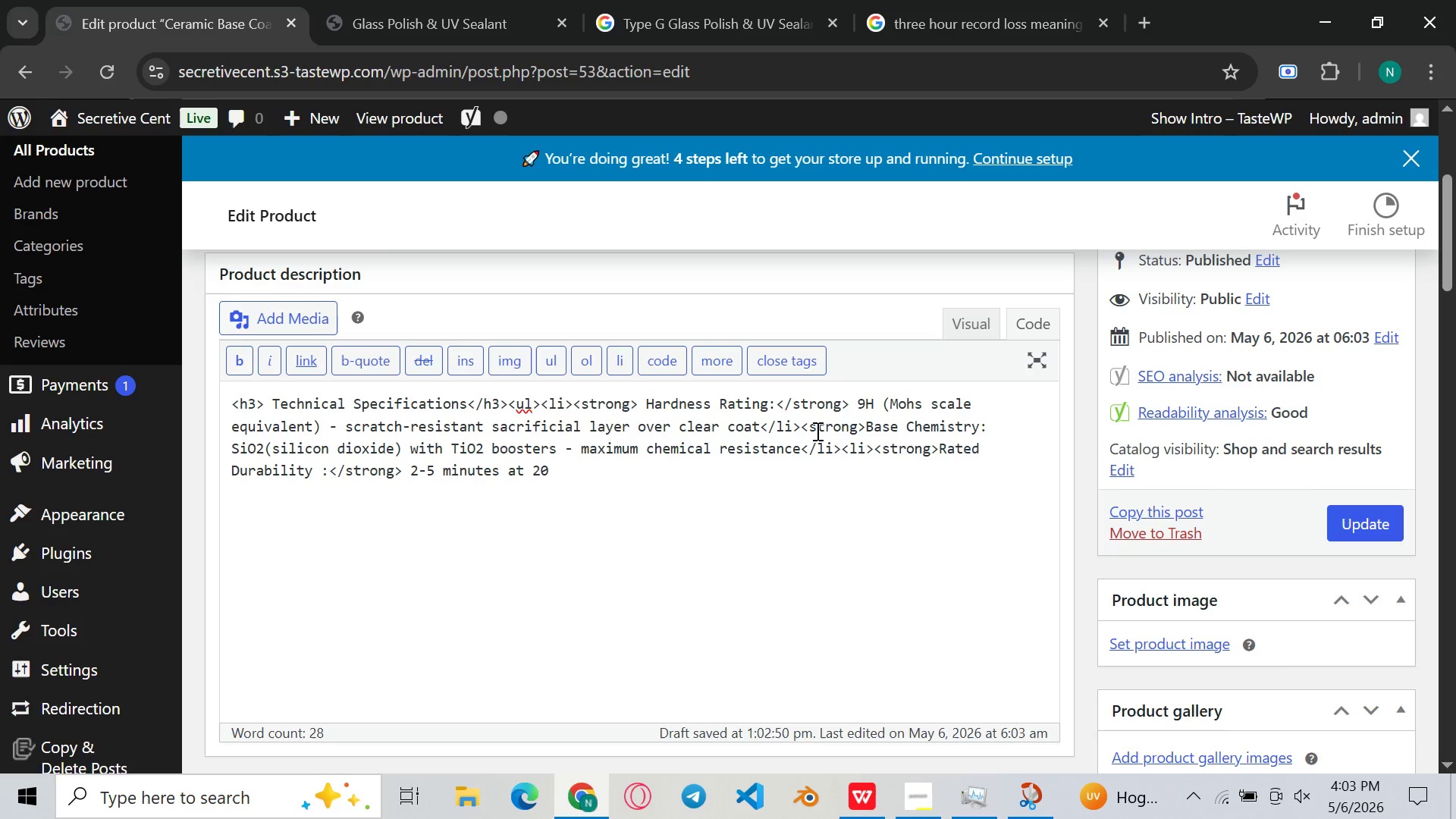 
key(Backspace)
 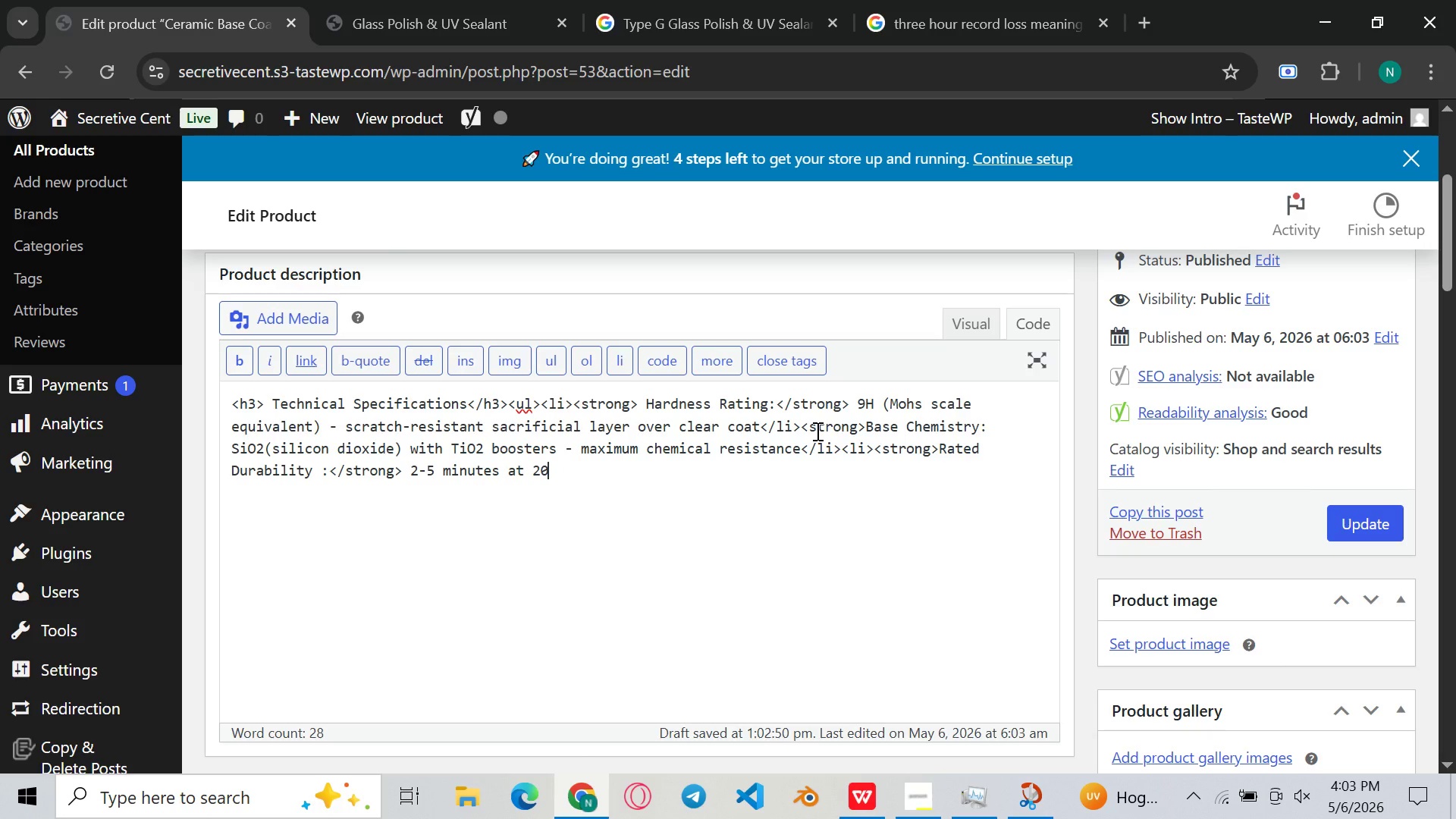 
key(C)
 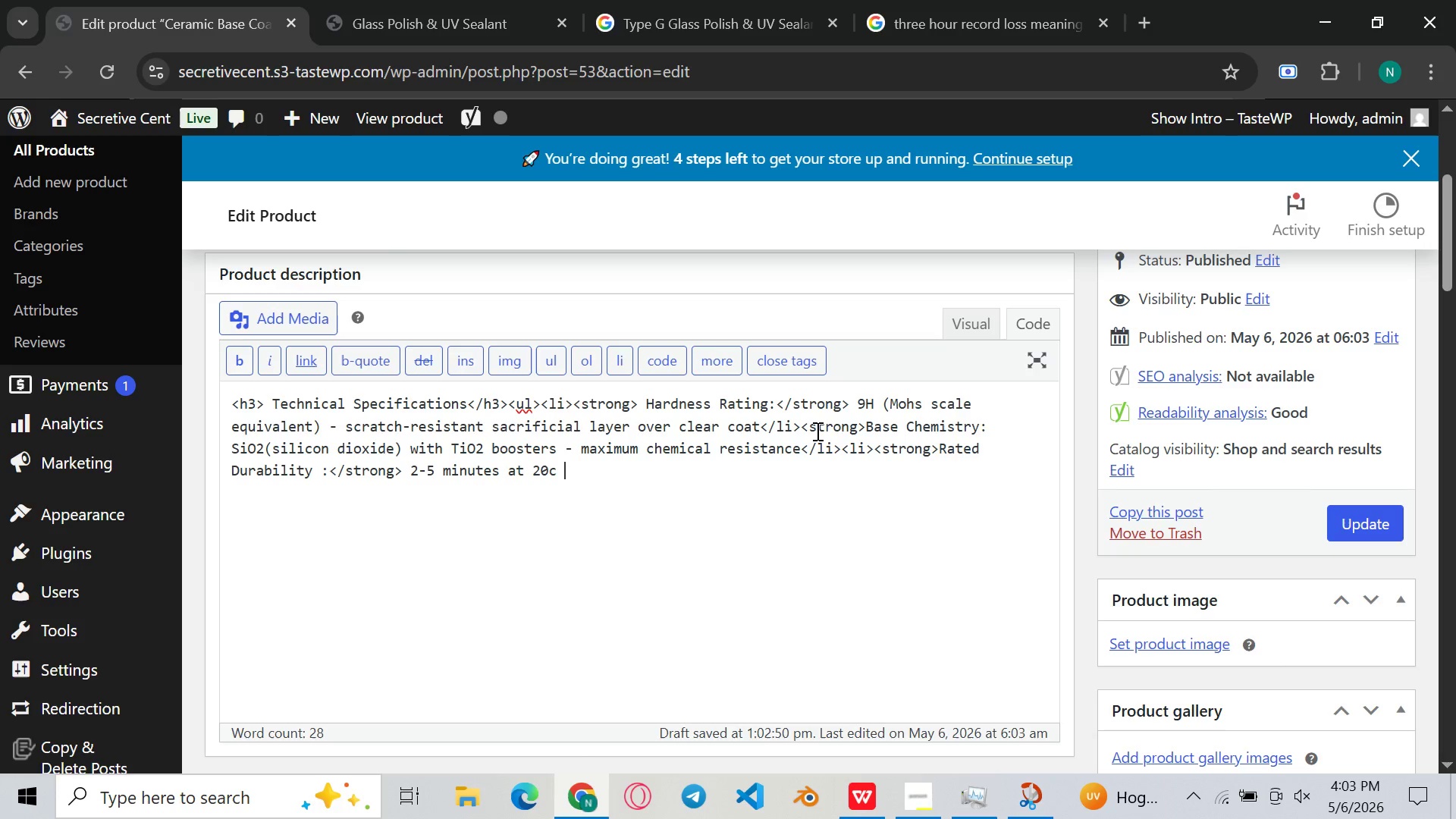 
key(Space)
 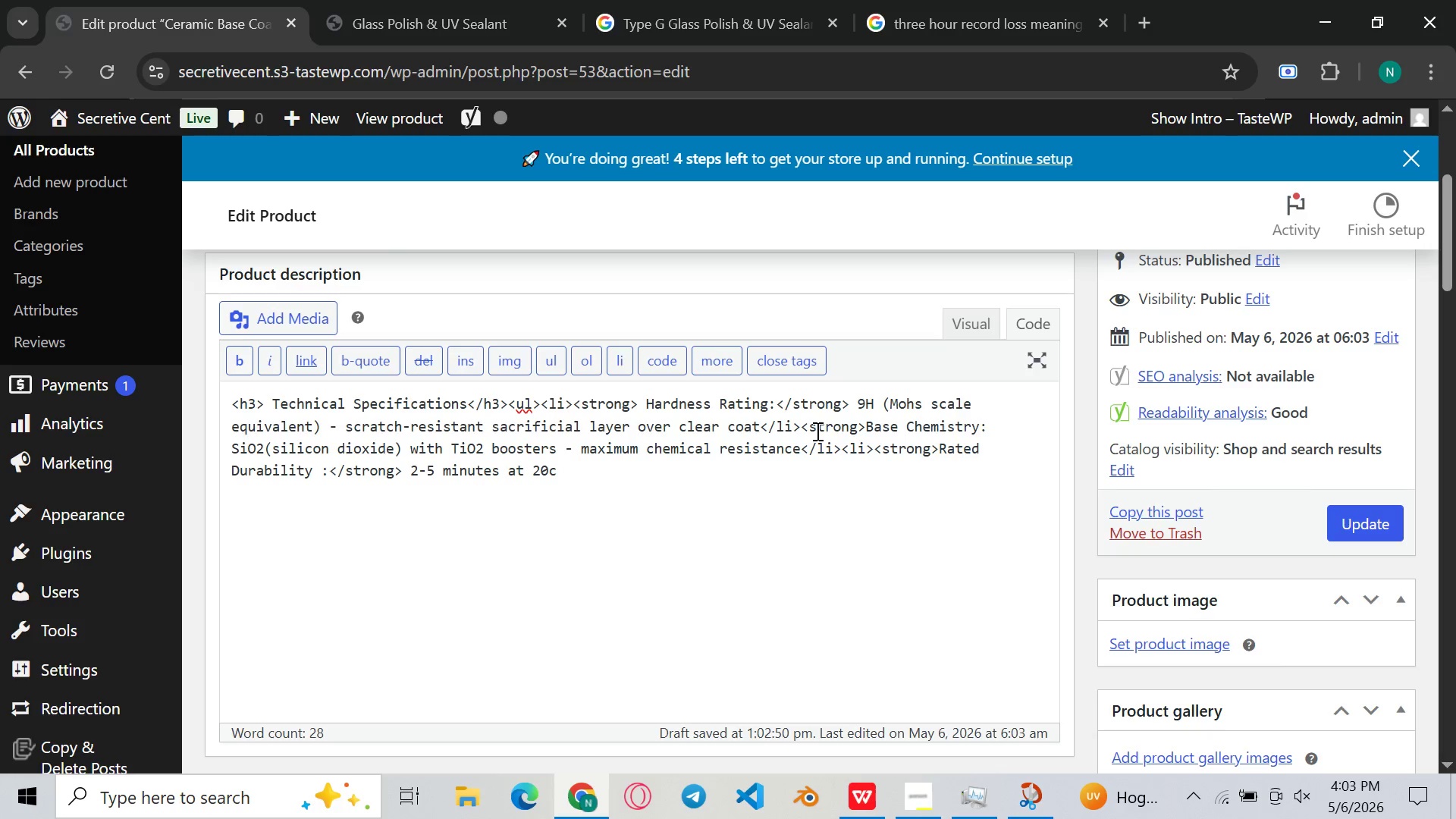 
key(Backspace)
 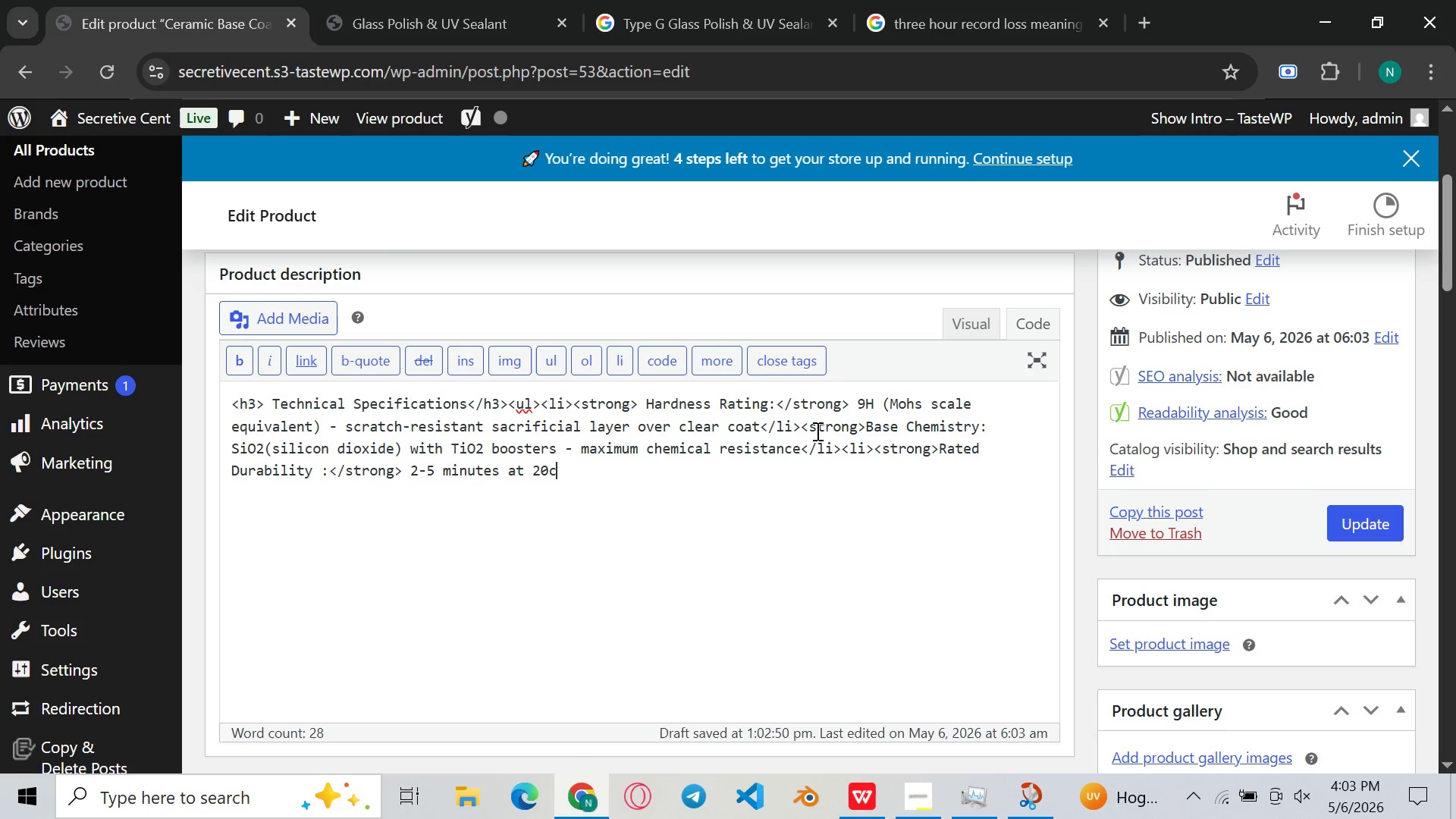 
key(Shift+ShiftLeft)
 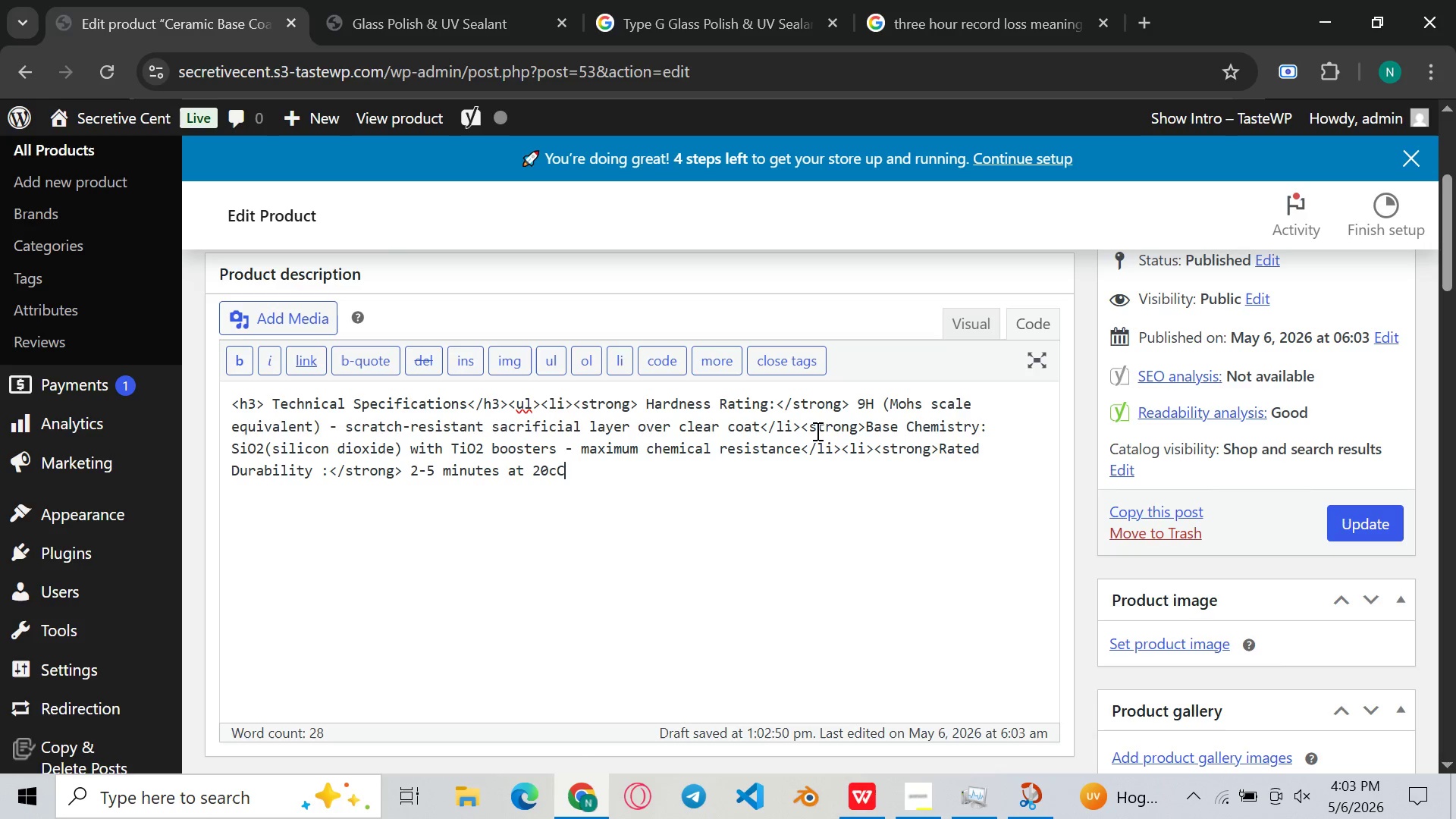 
key(Shift+C)
 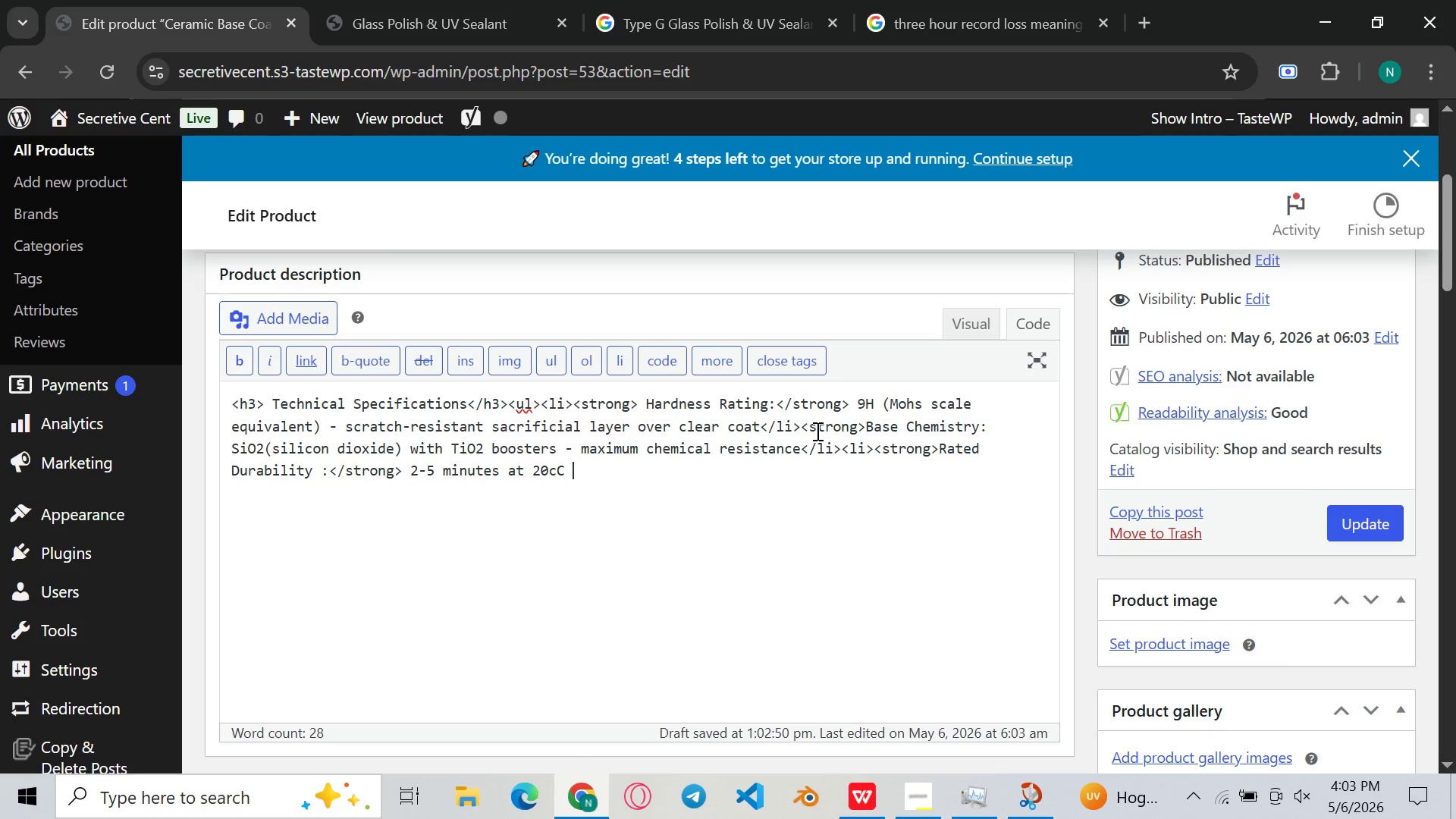 
key(Space)
 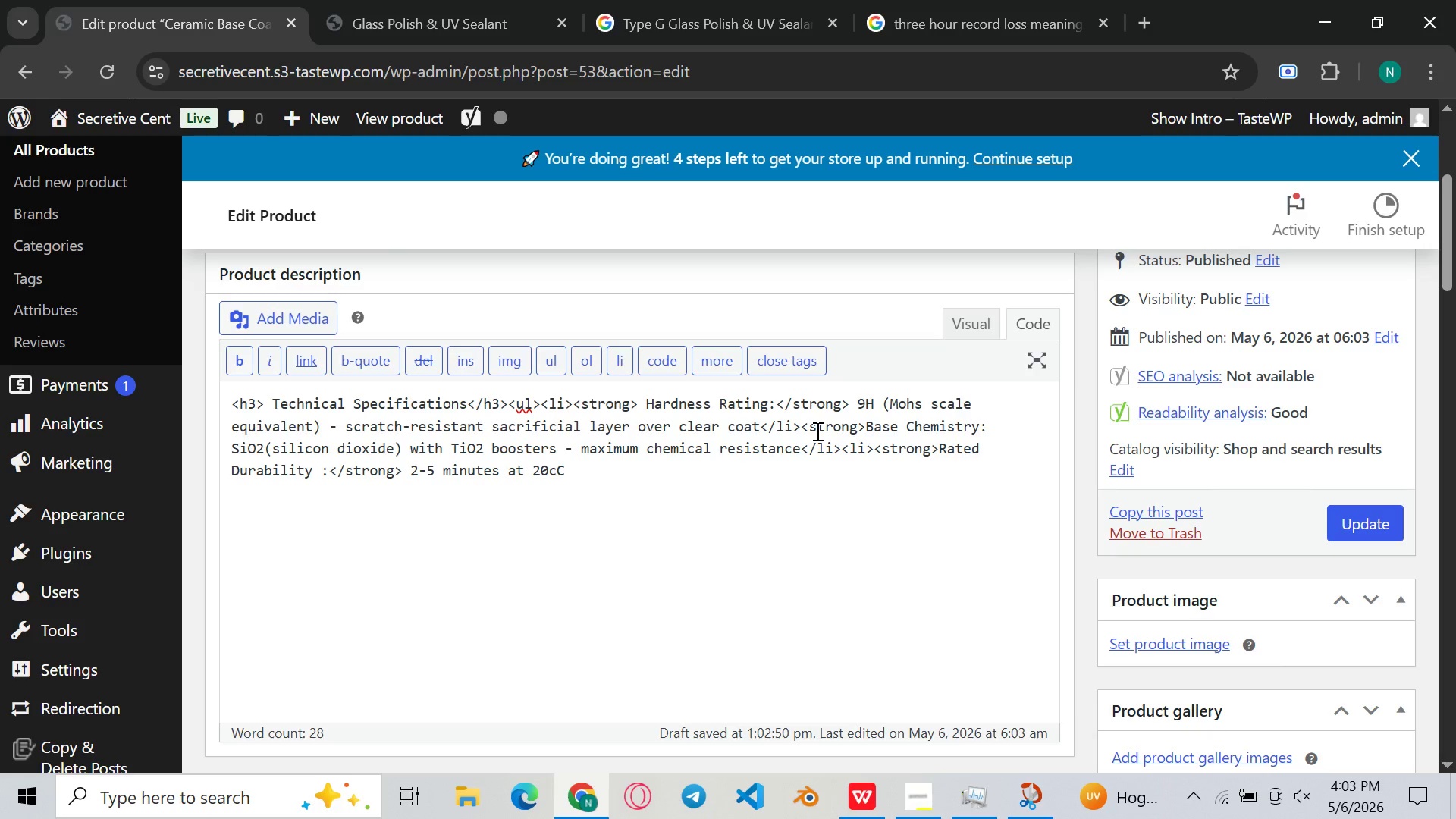 
key(Backspace)
 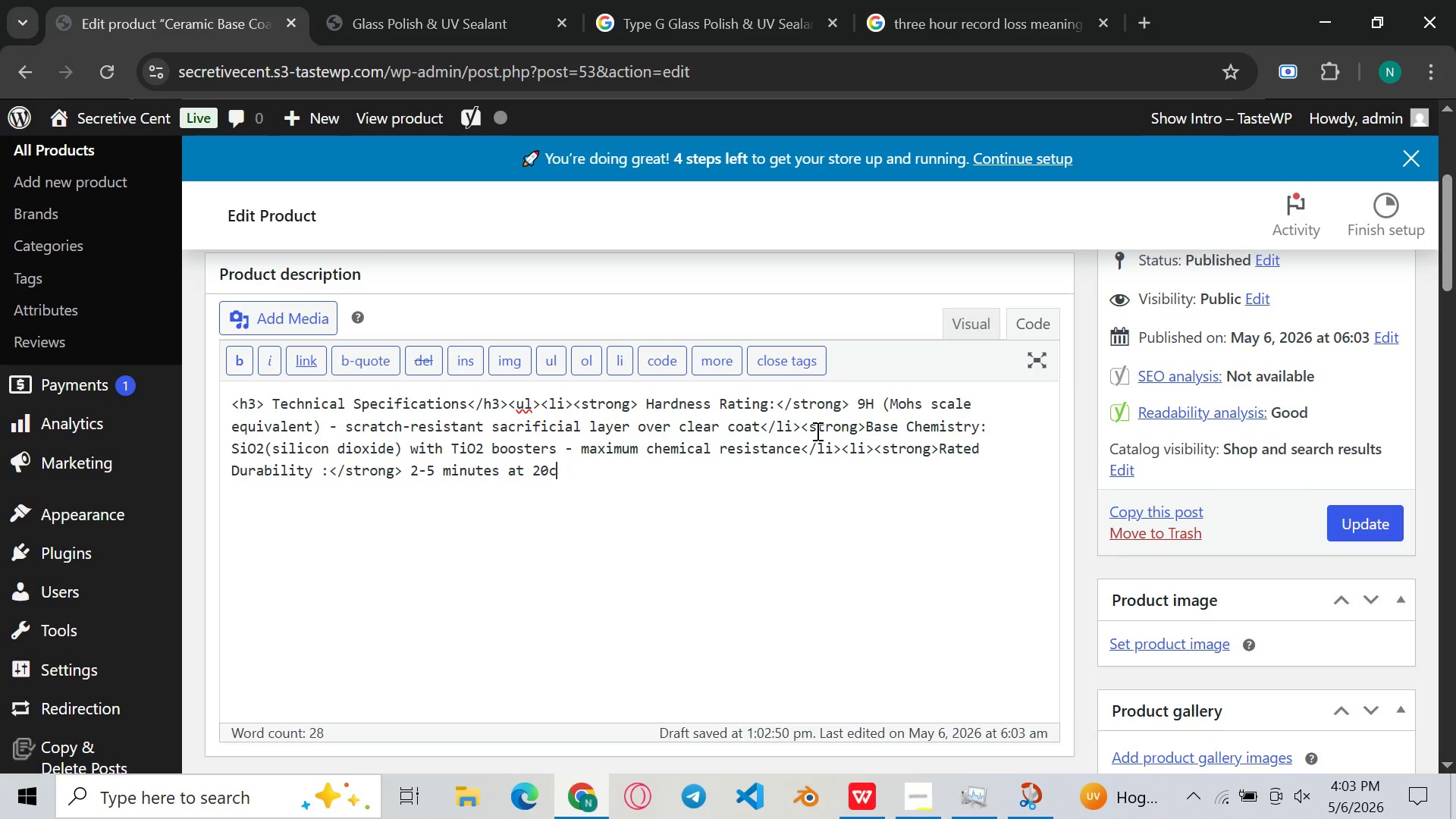 
key(Backspace)
 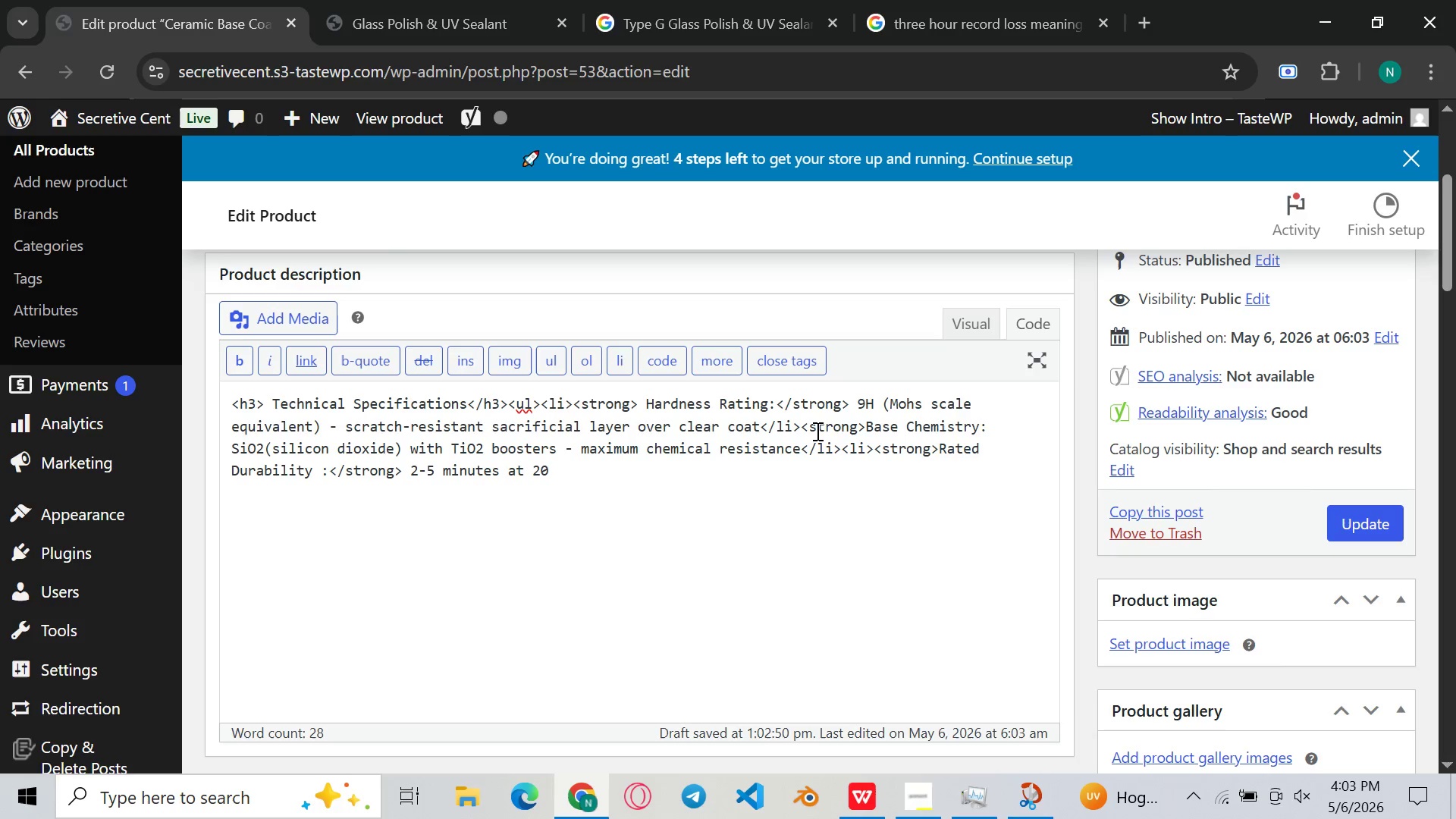 
key(Backspace)
 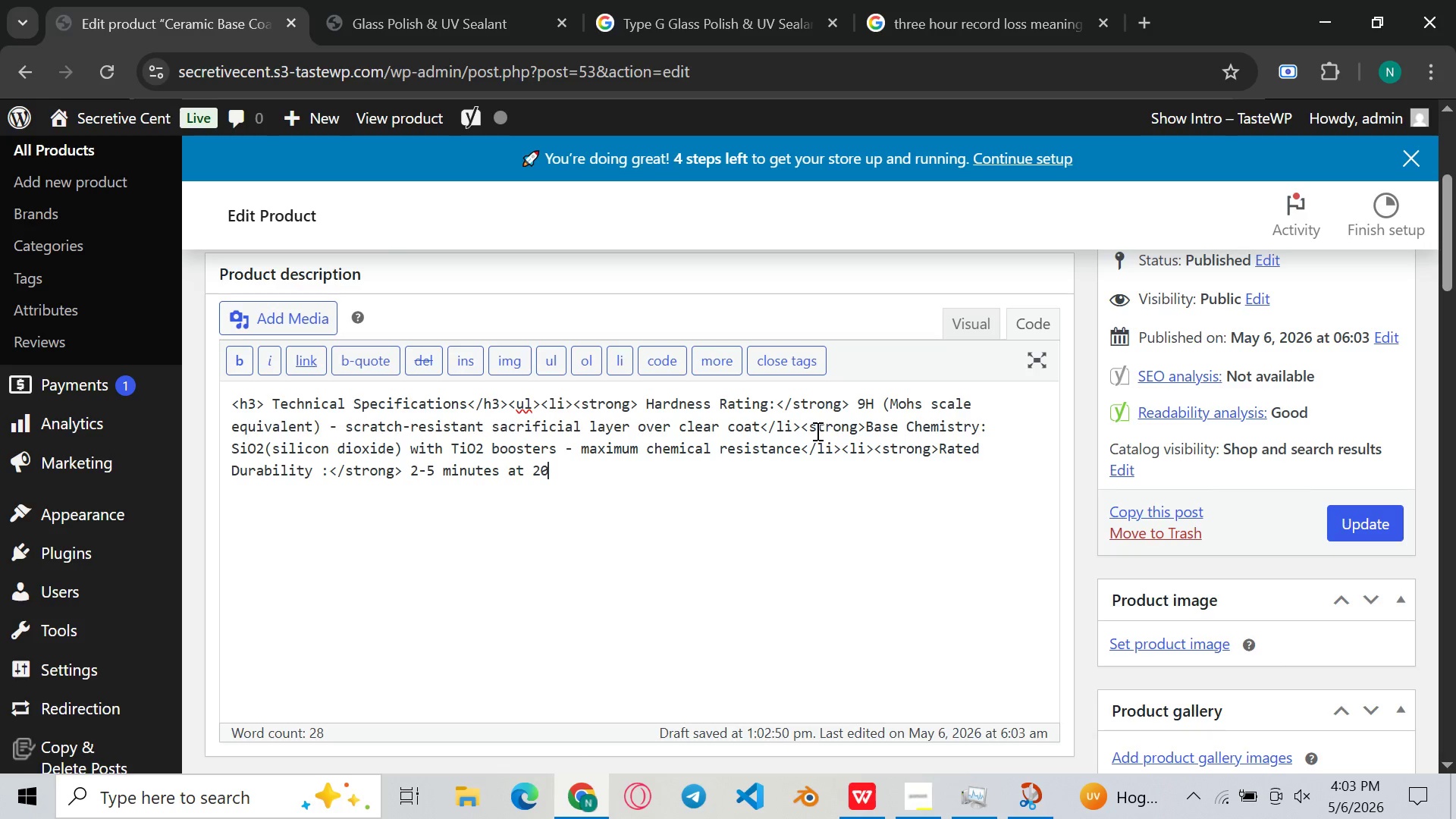 
key(Shift+C)
 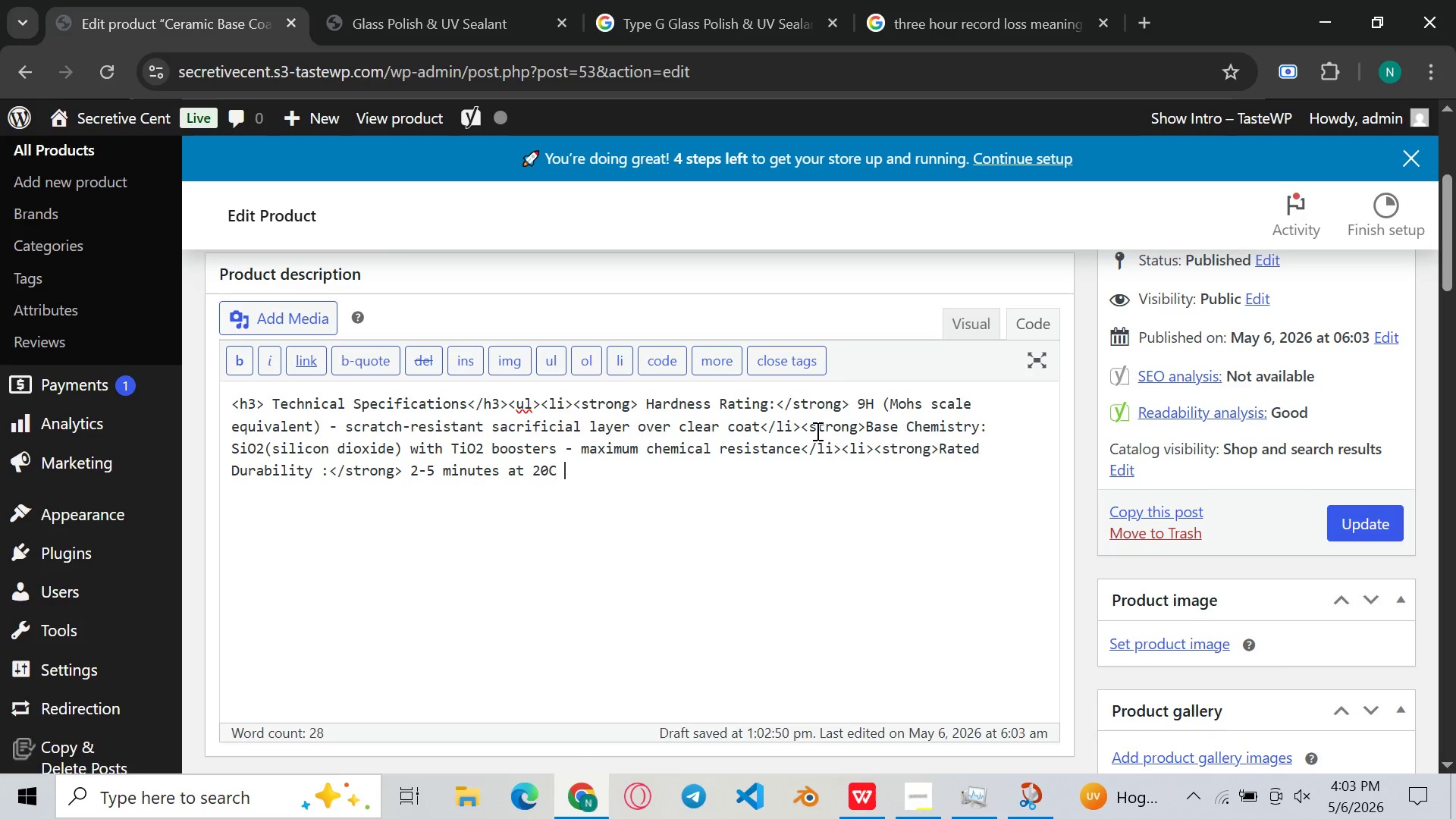 
key(Shift+Space)
 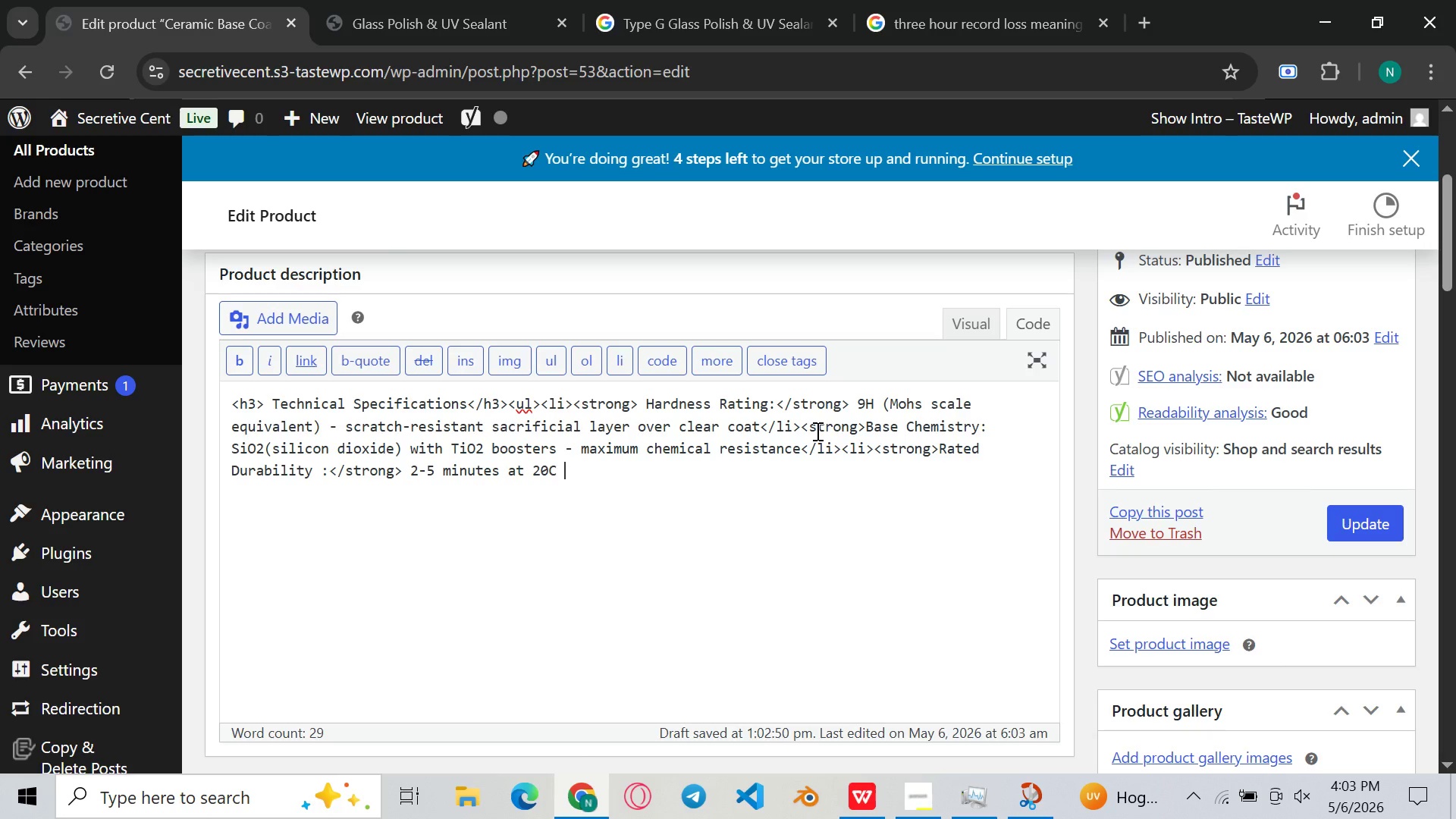 
key(Slash)
 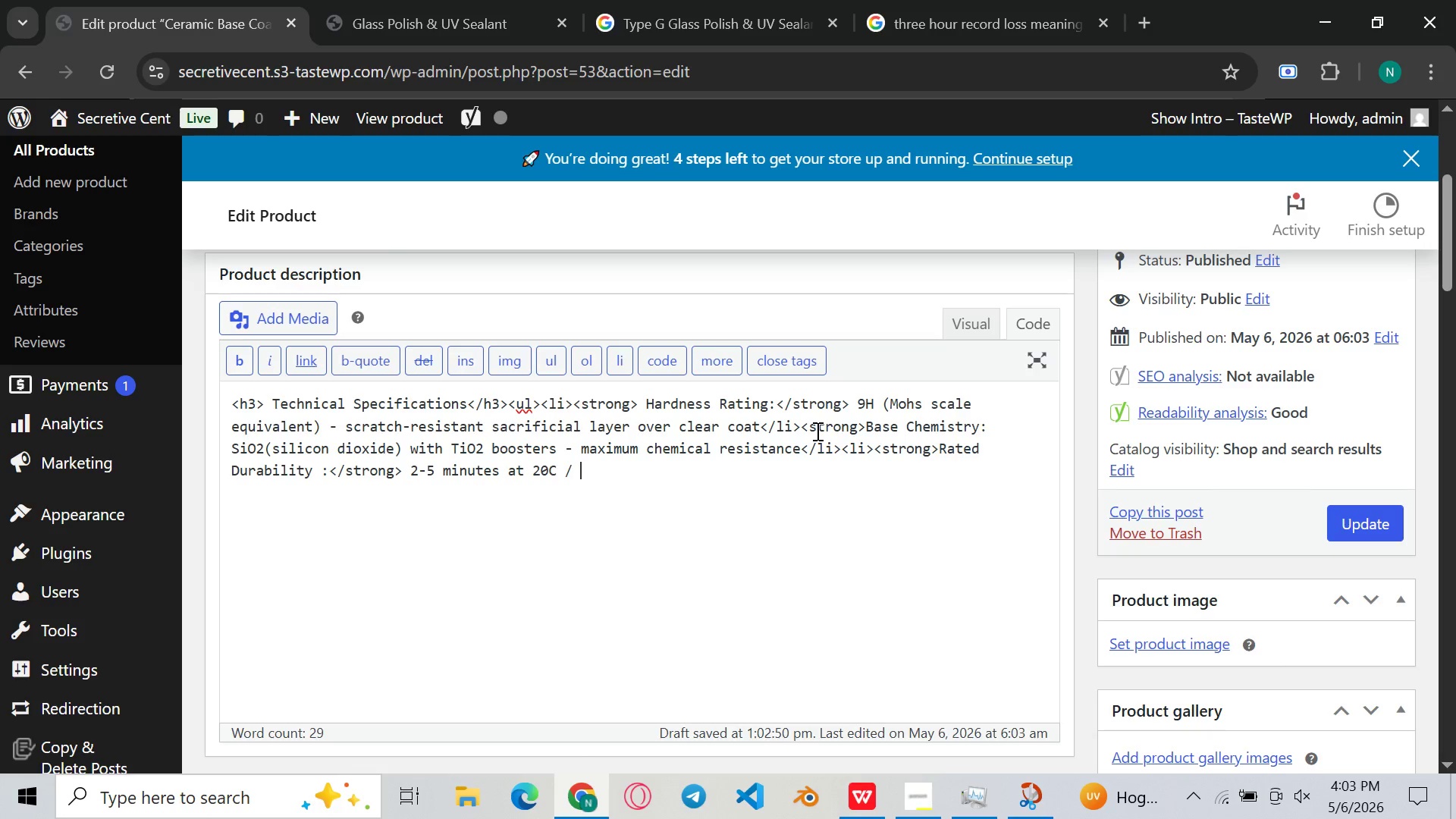 
key(Space)
 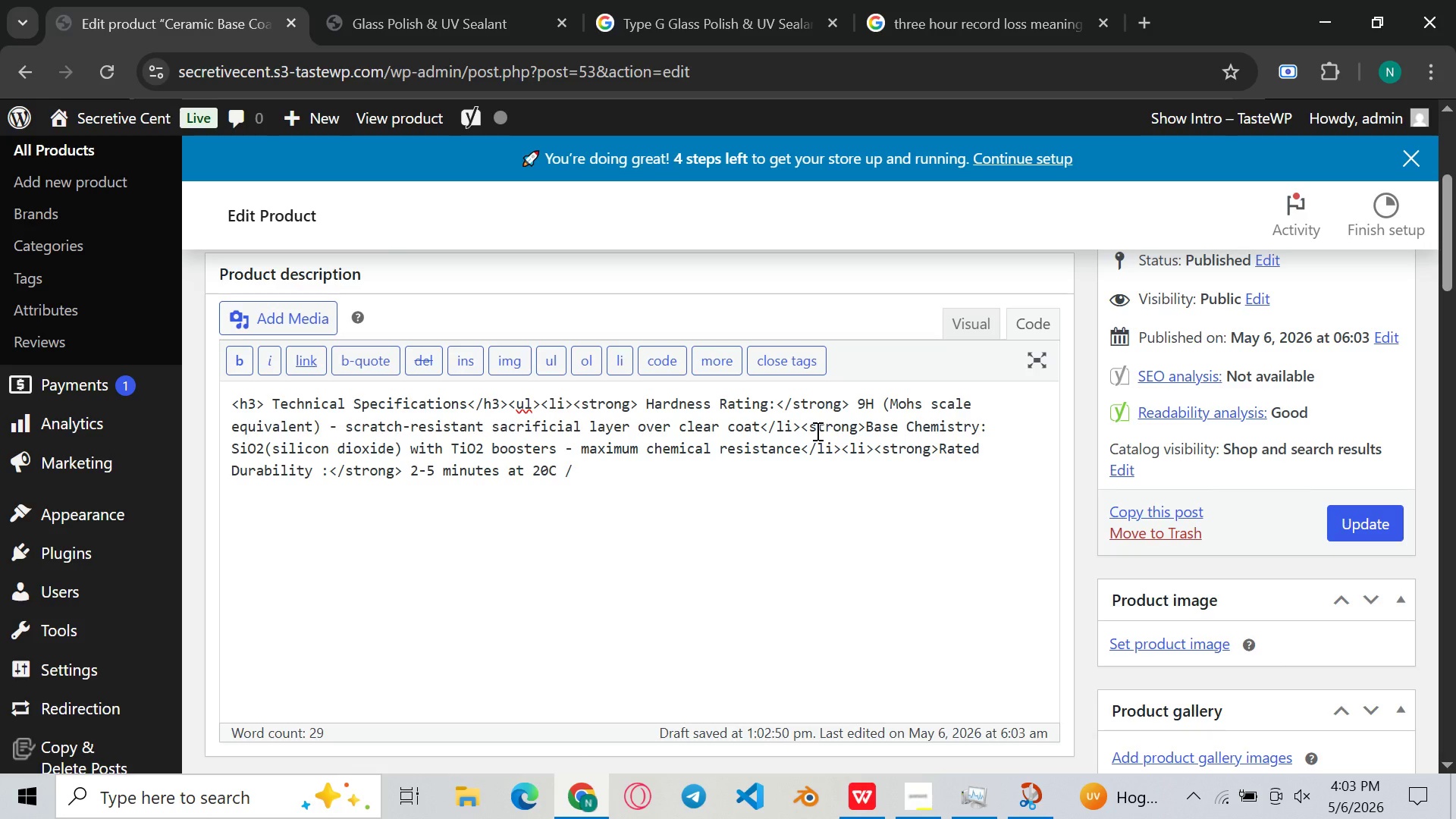 
type(68)
 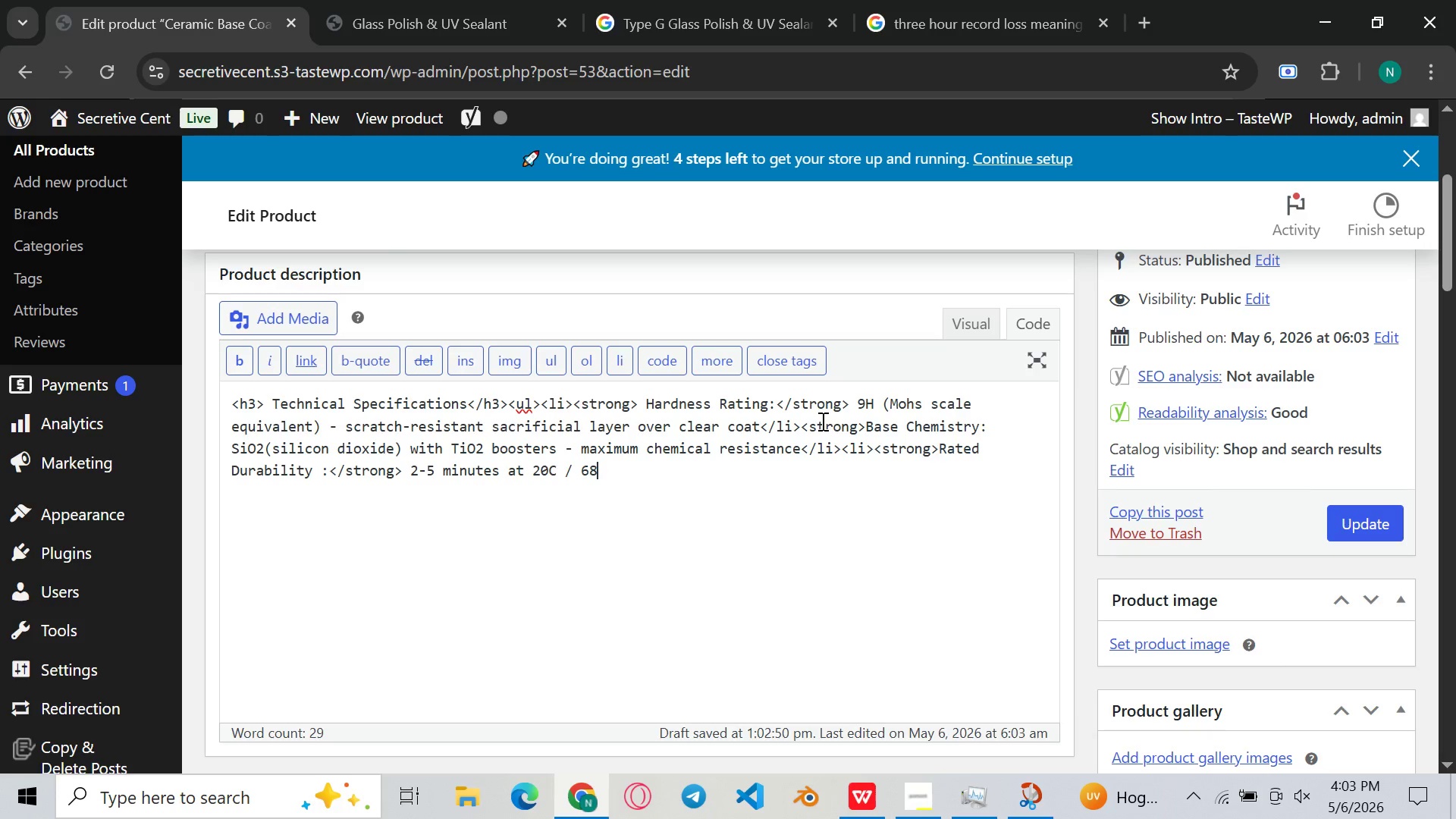 
hold_key(key=ShiftLeft, duration=0.58)
 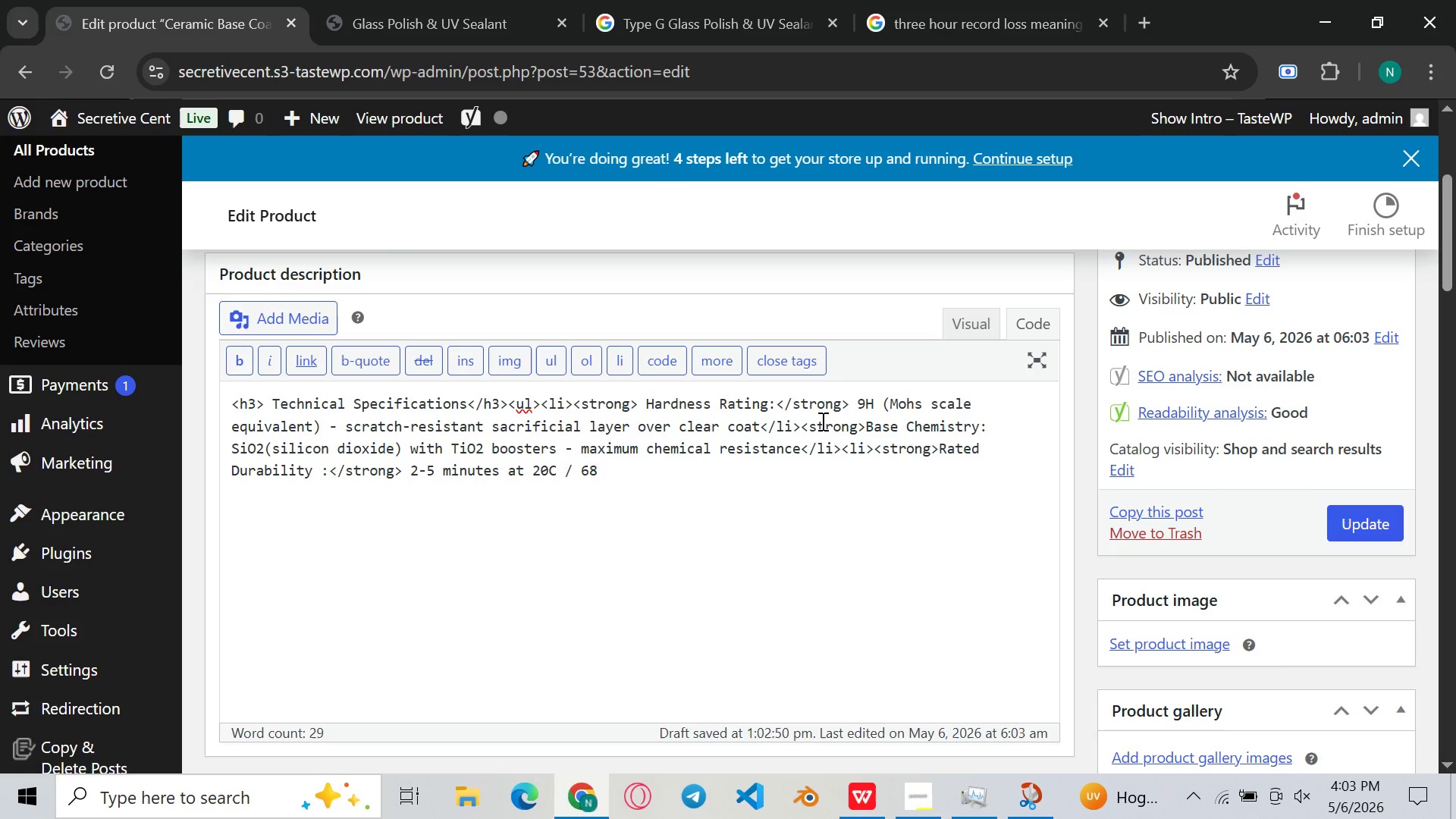 
type(F - panel size )
 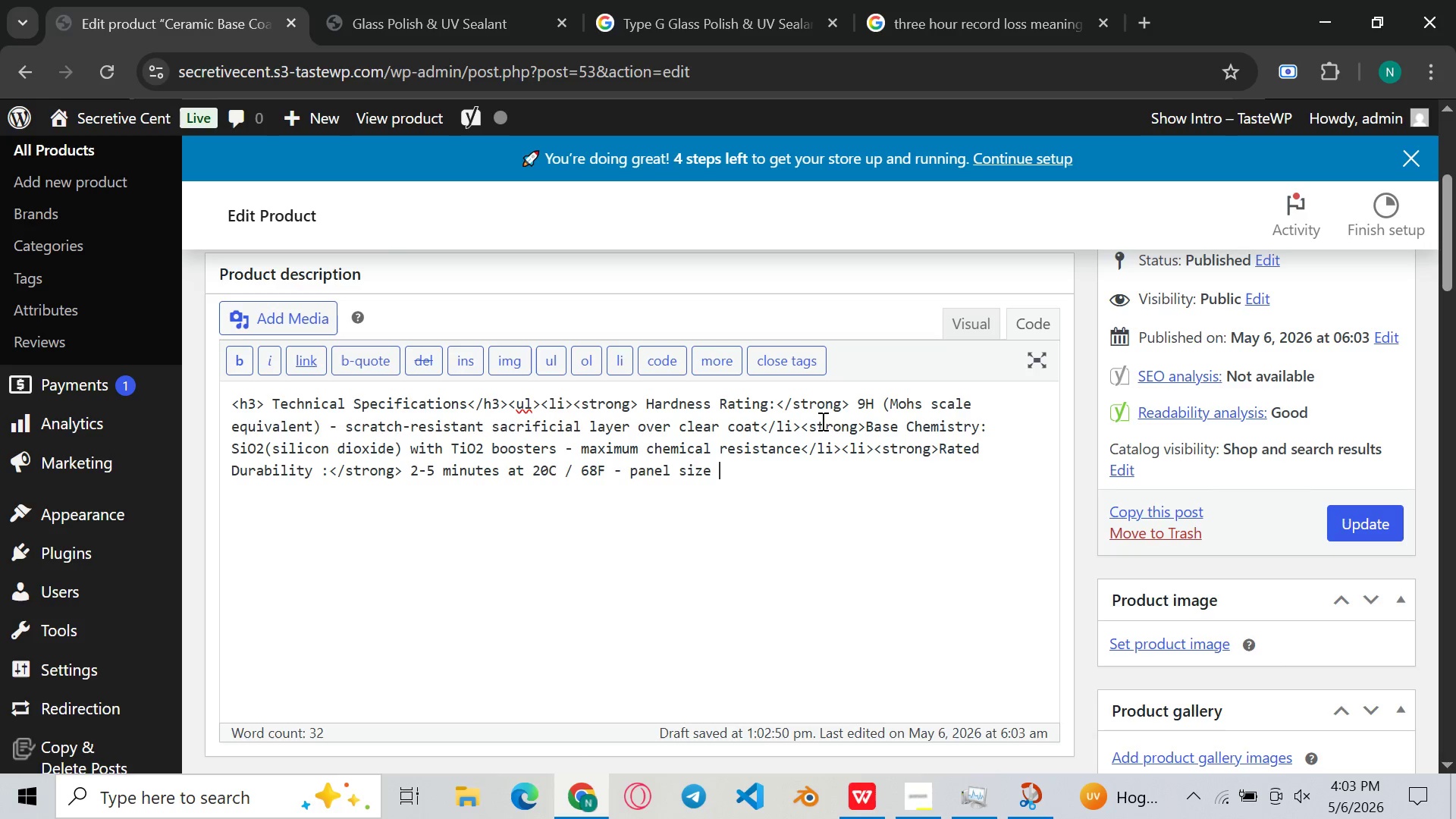 
type(determines)
 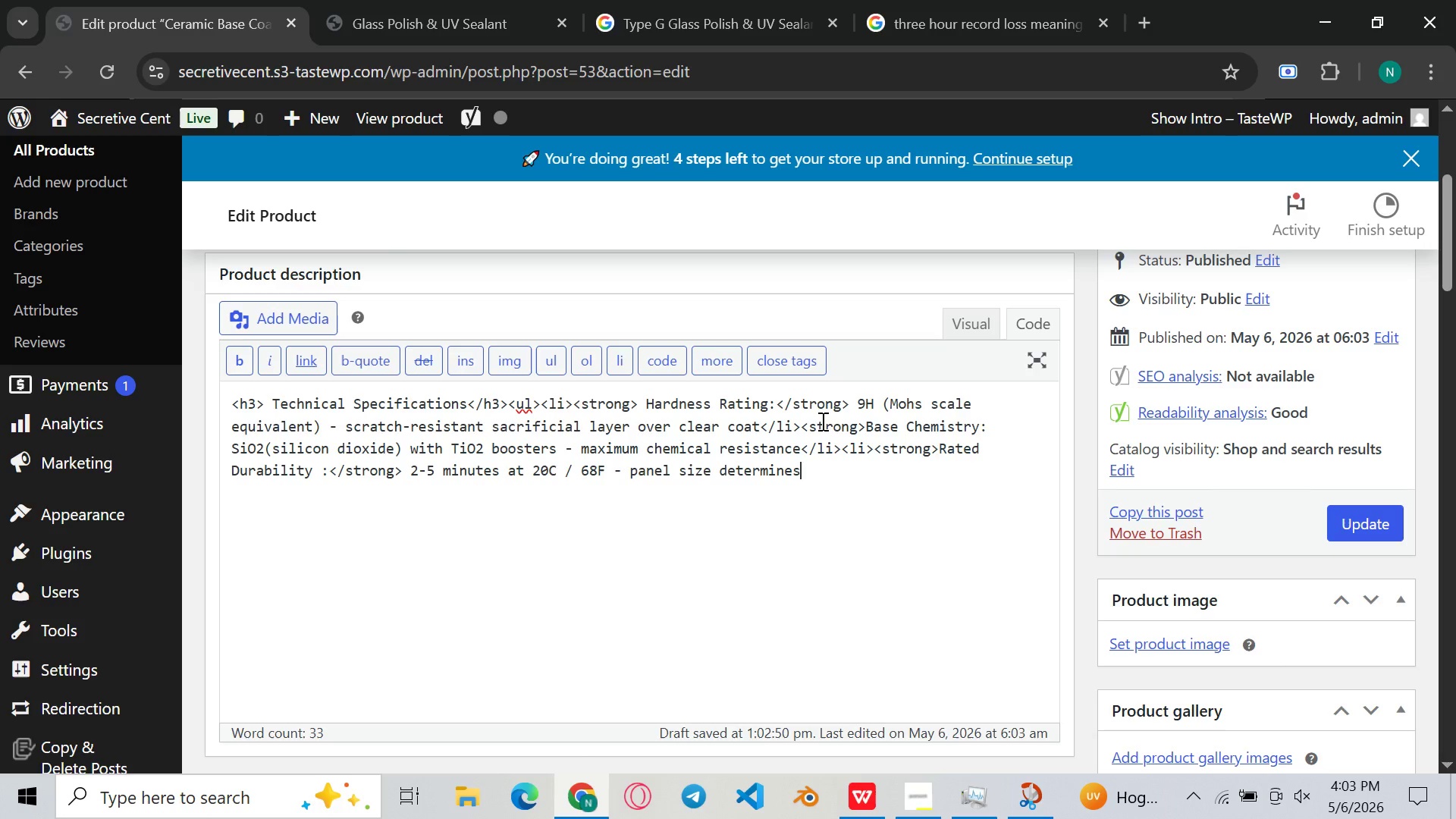 
wait(5.75)
 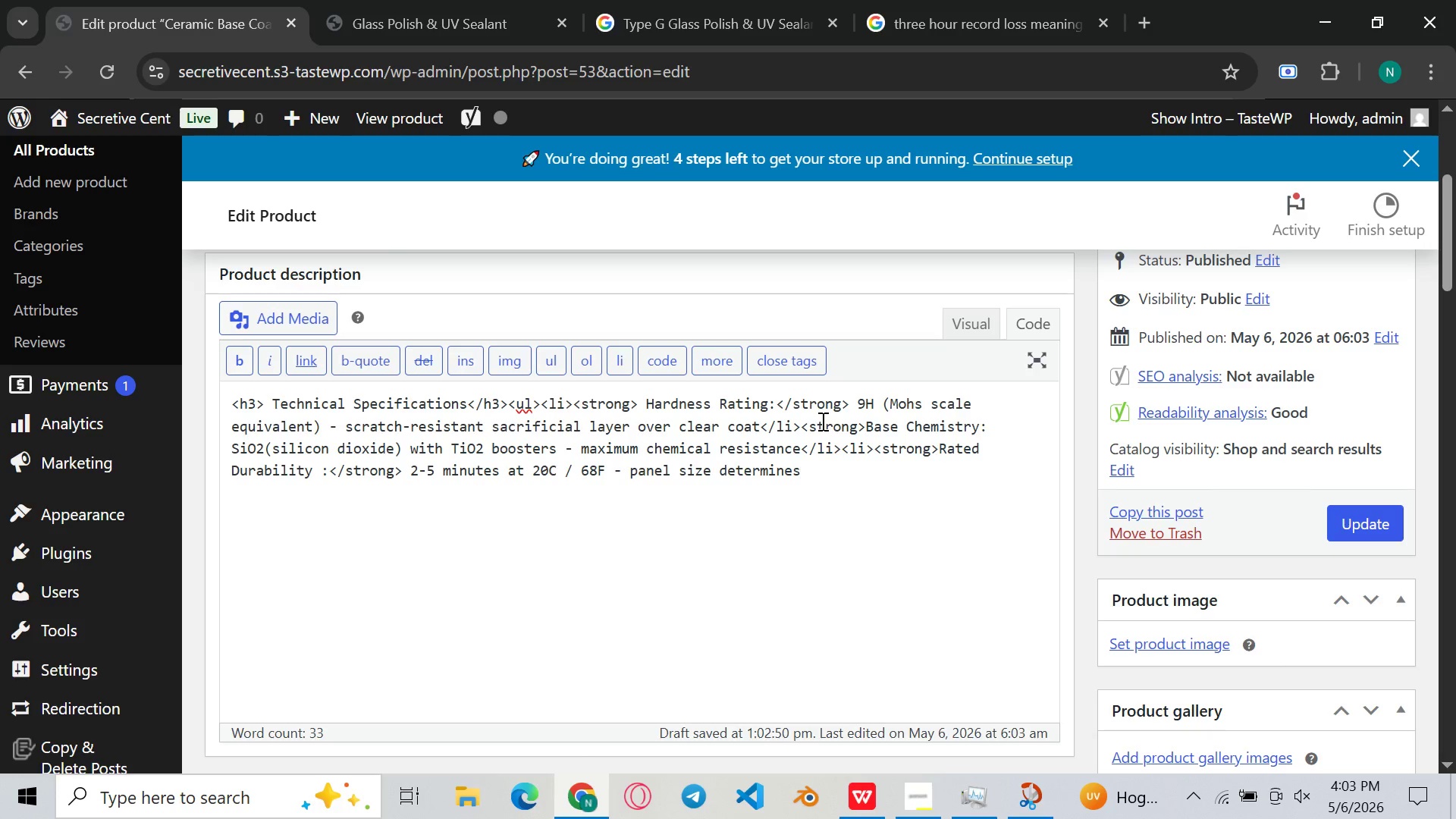 
type( working time;)
 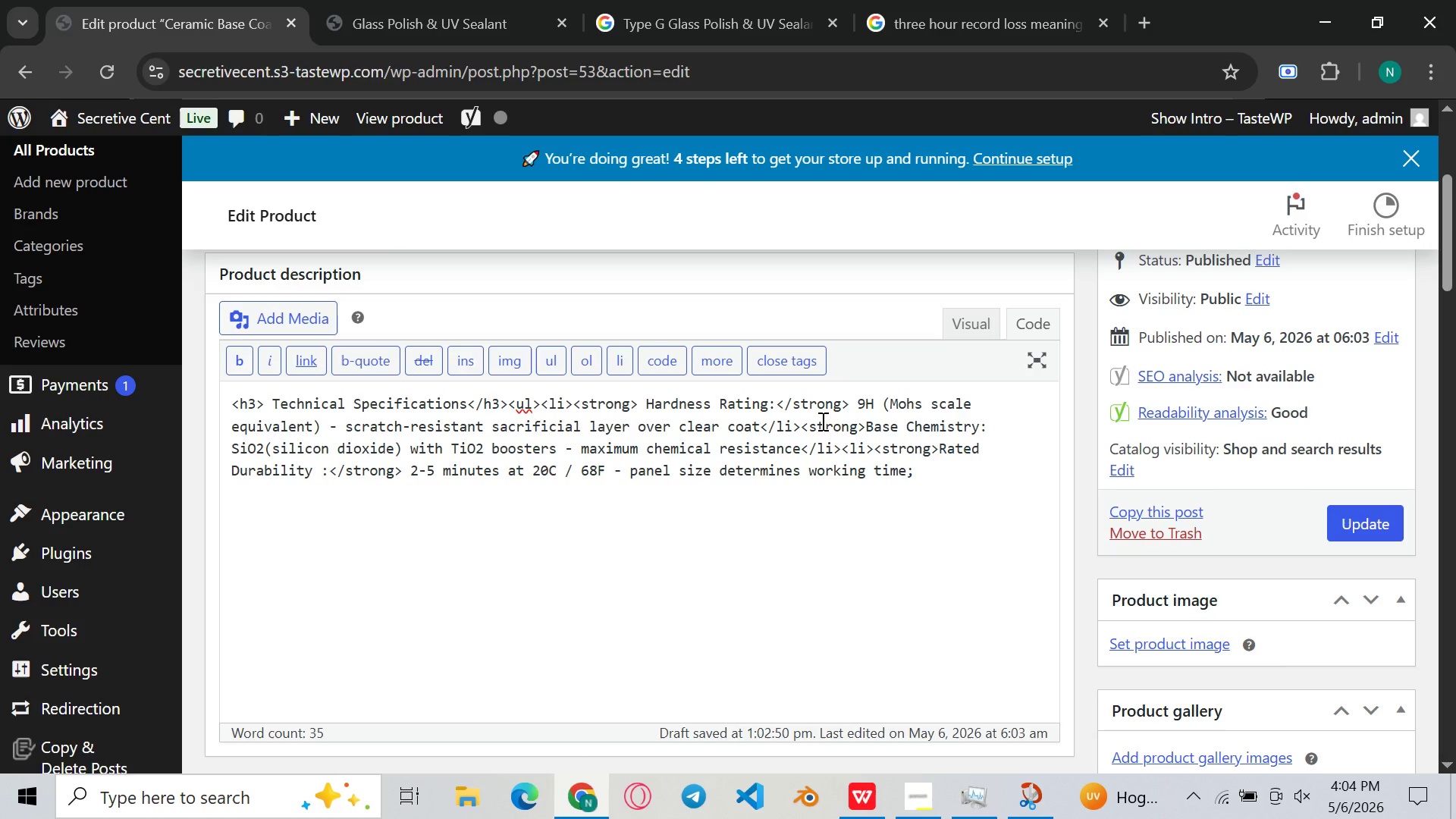 
type( workin)
 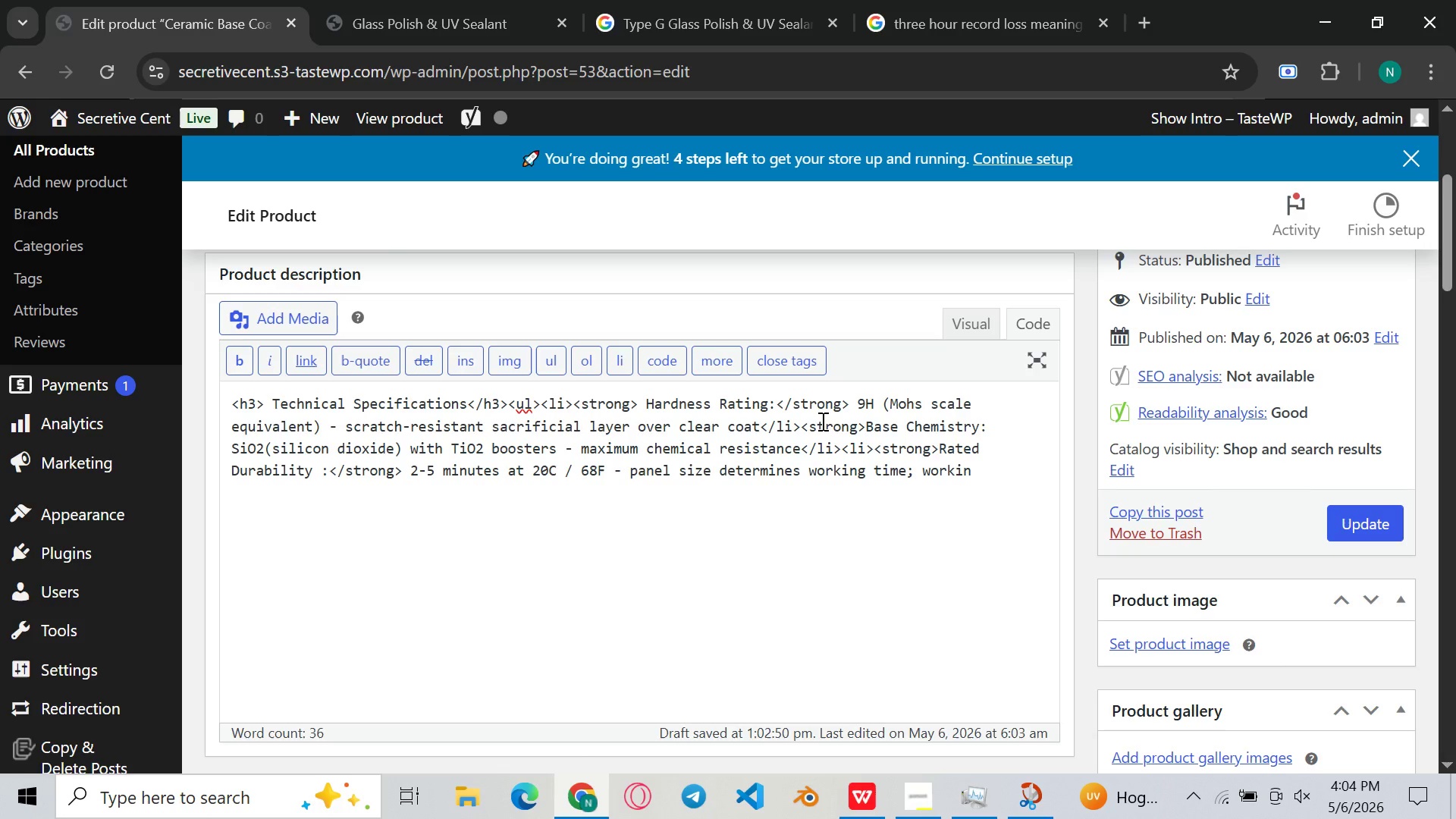 
type(sma)
 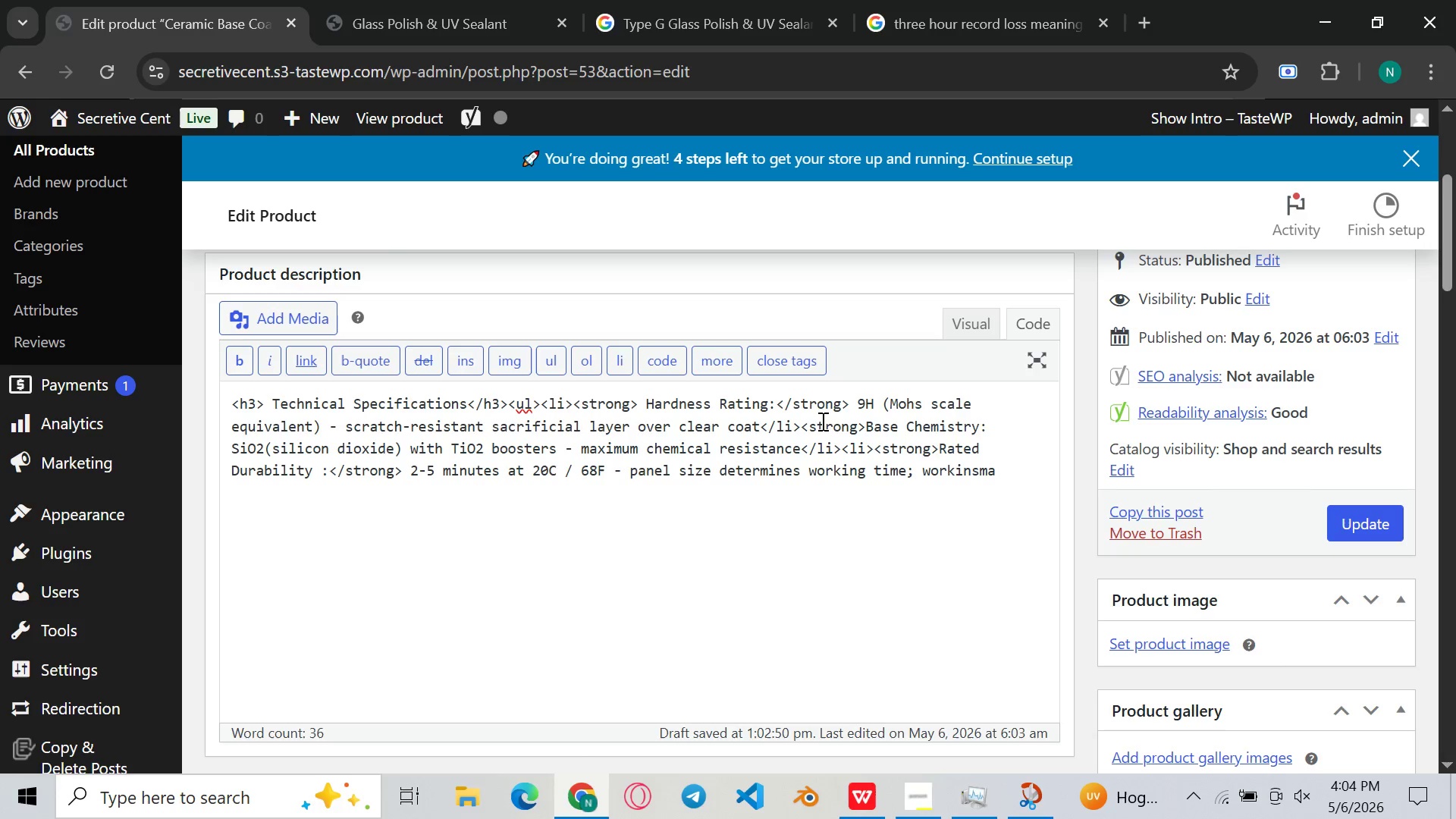 
key(ArrowLeft)
 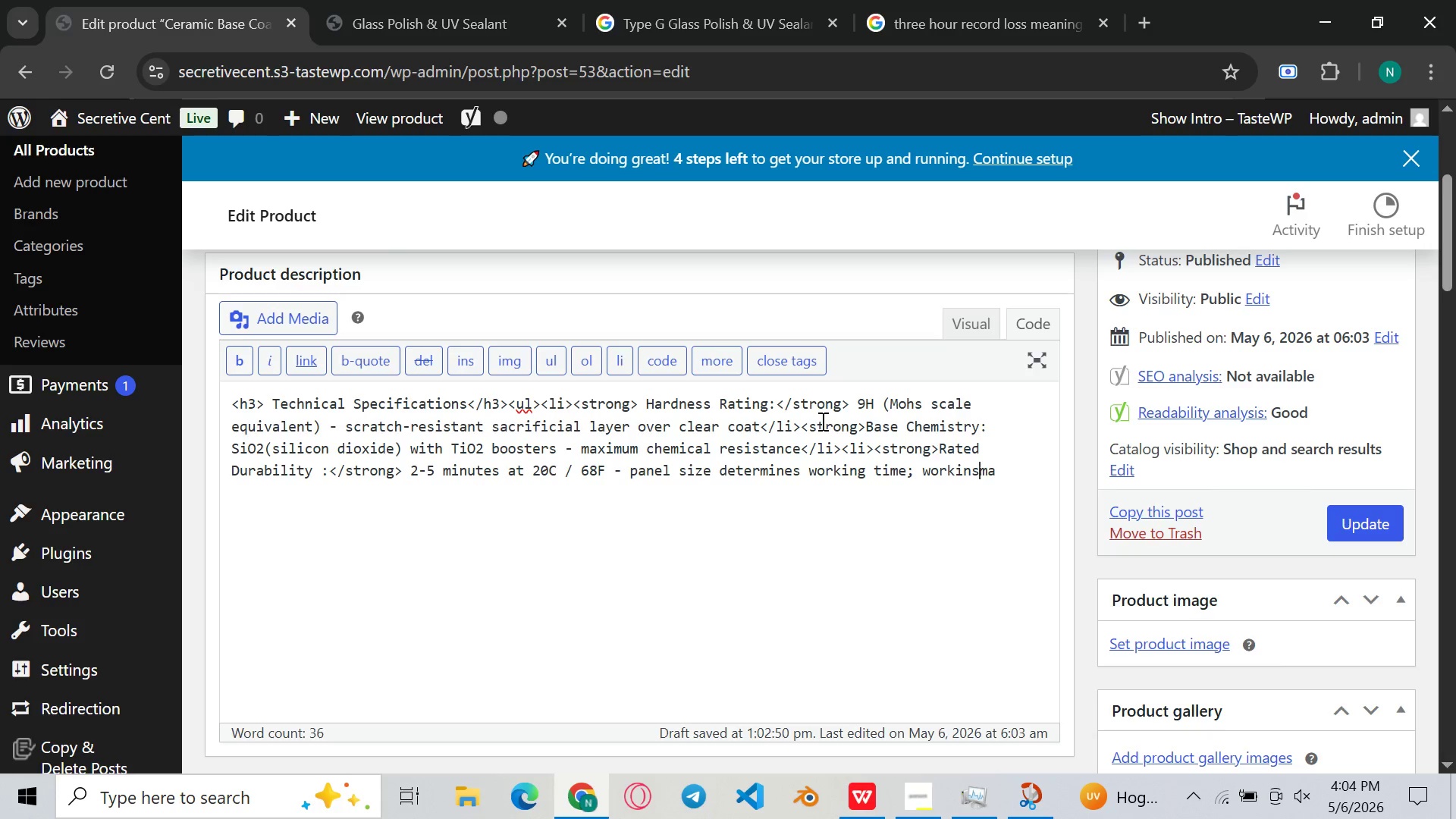 
key(ArrowLeft)
 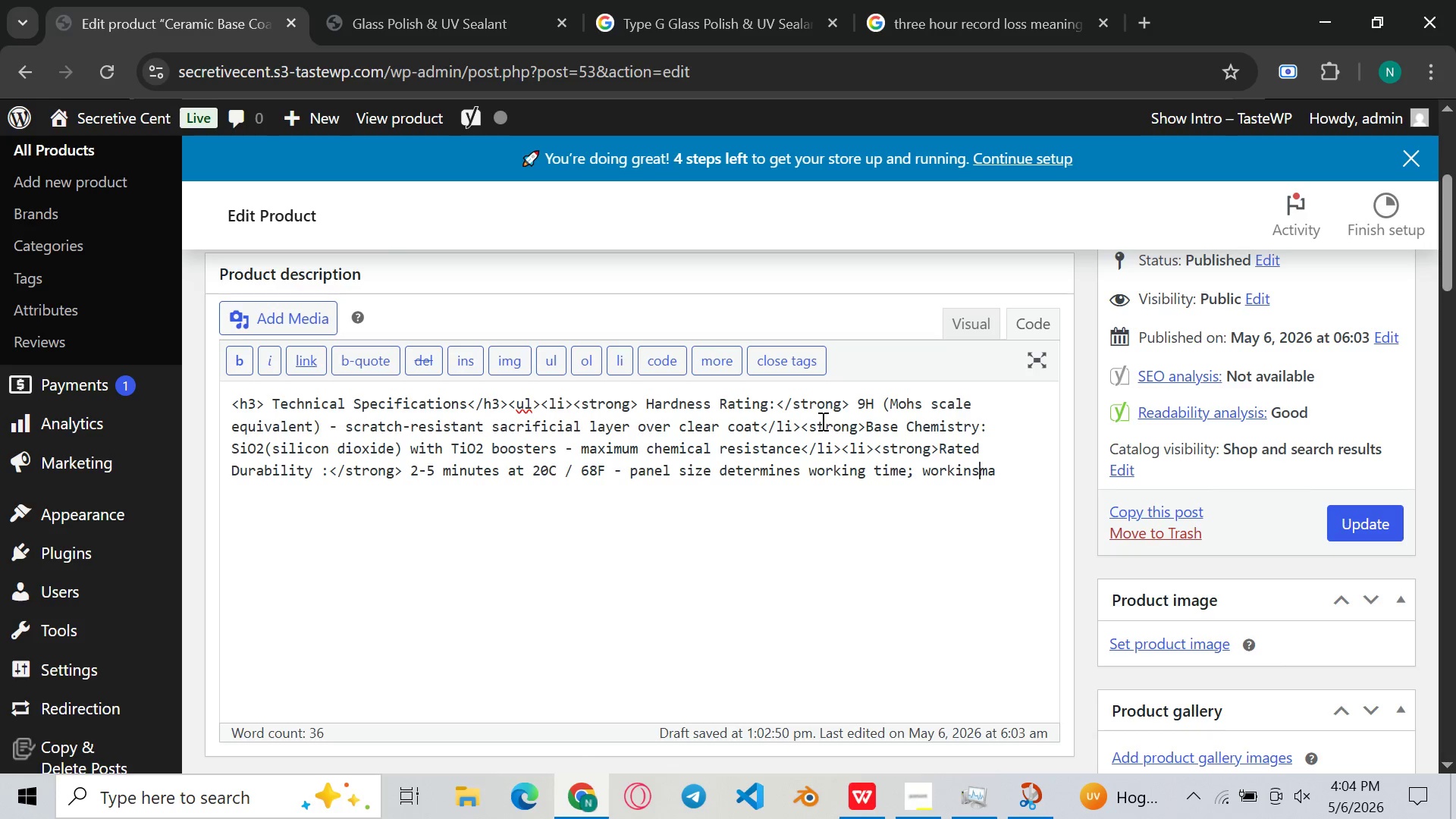 
key(ArrowLeft)
 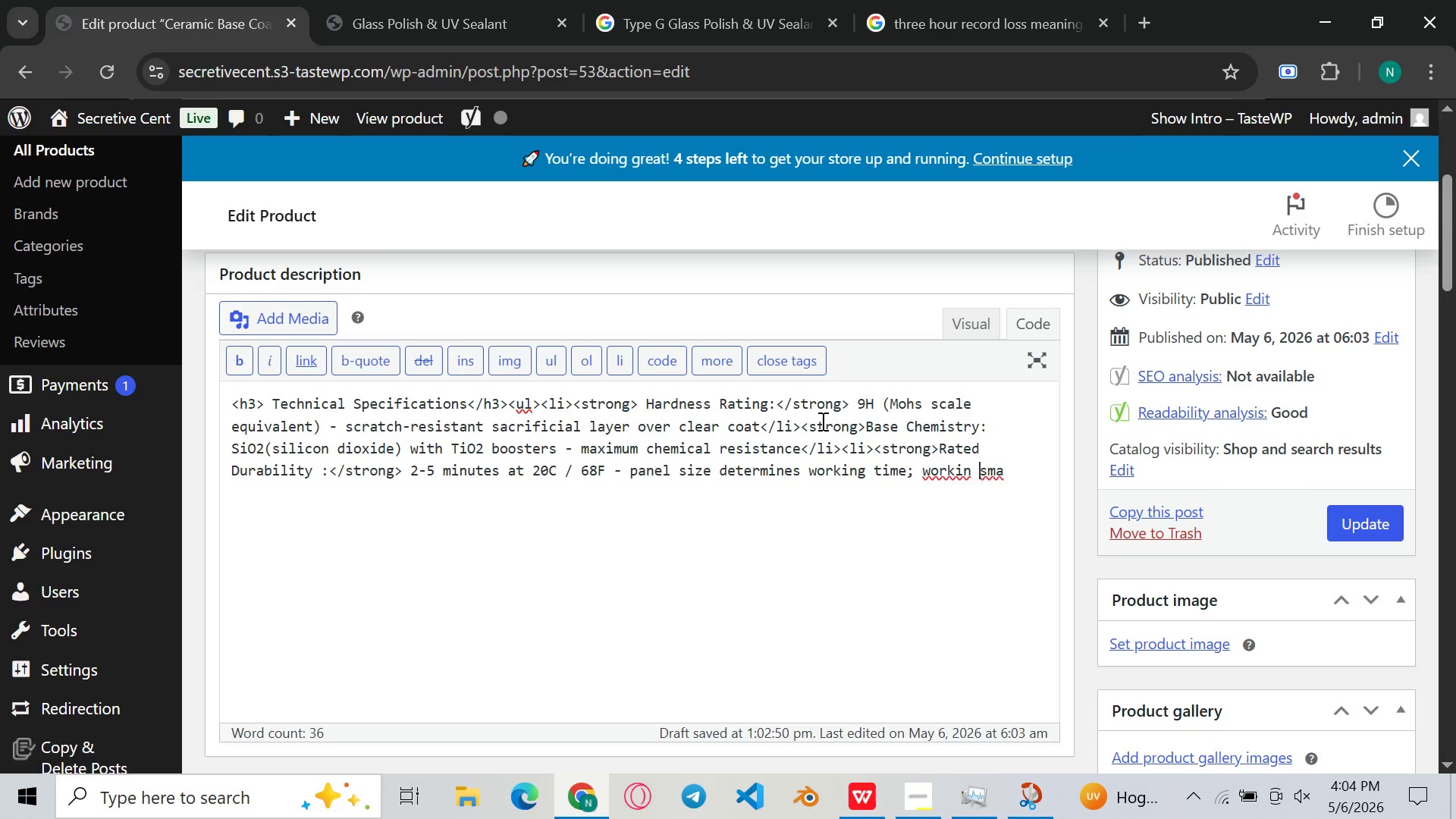 
key(Space)
 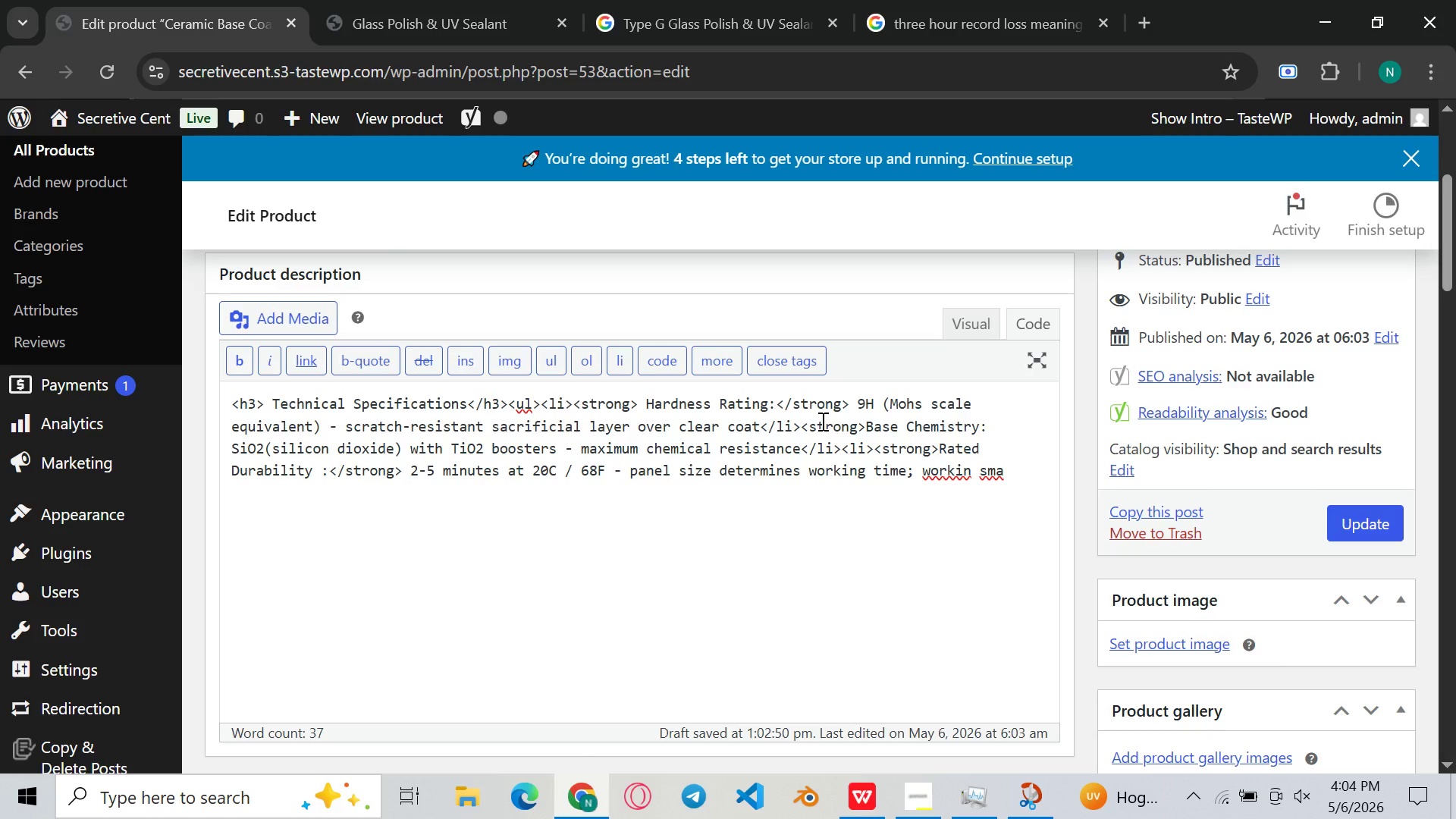 
key(ArrowLeft)
 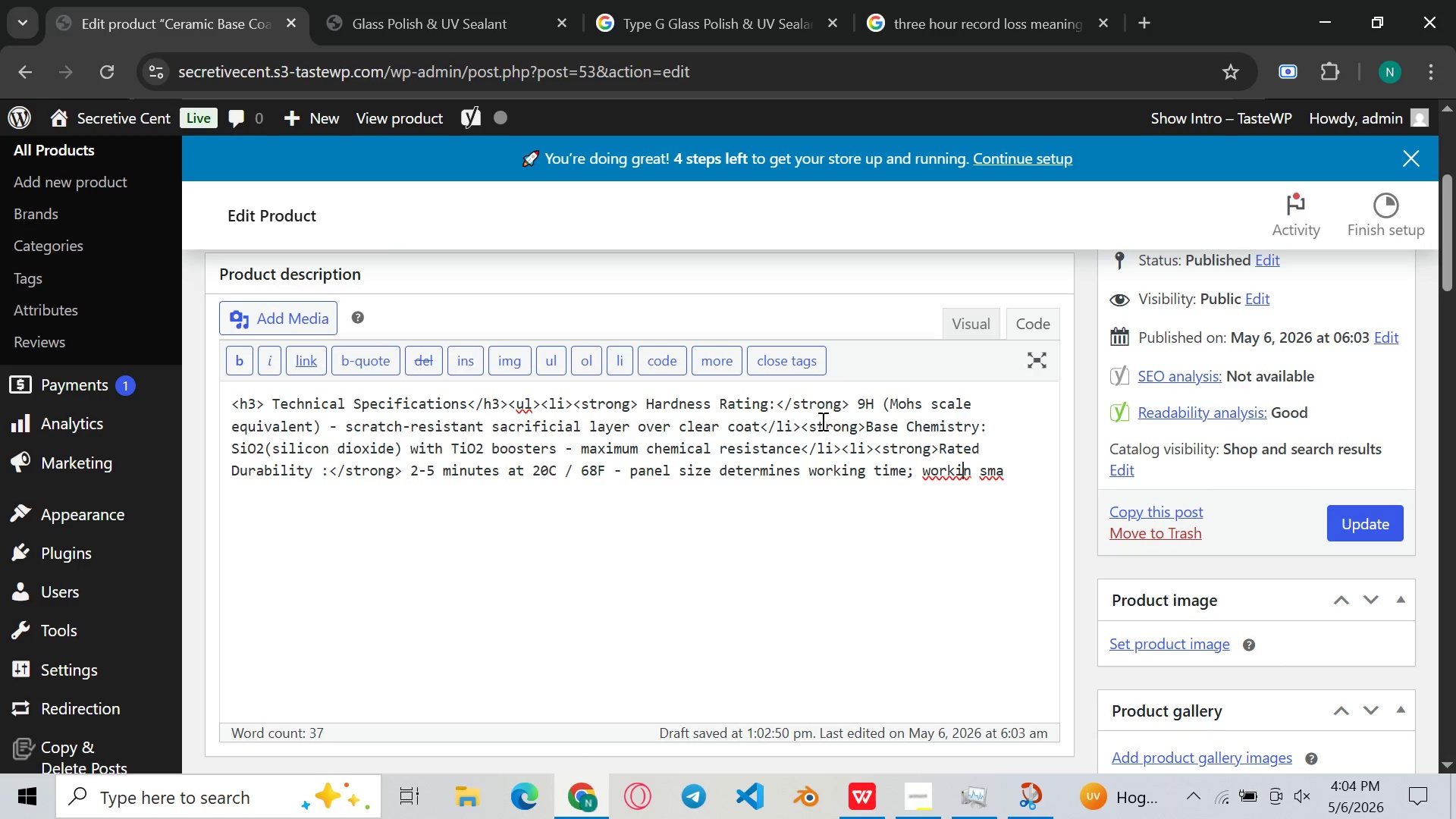 
key(ArrowLeft)
 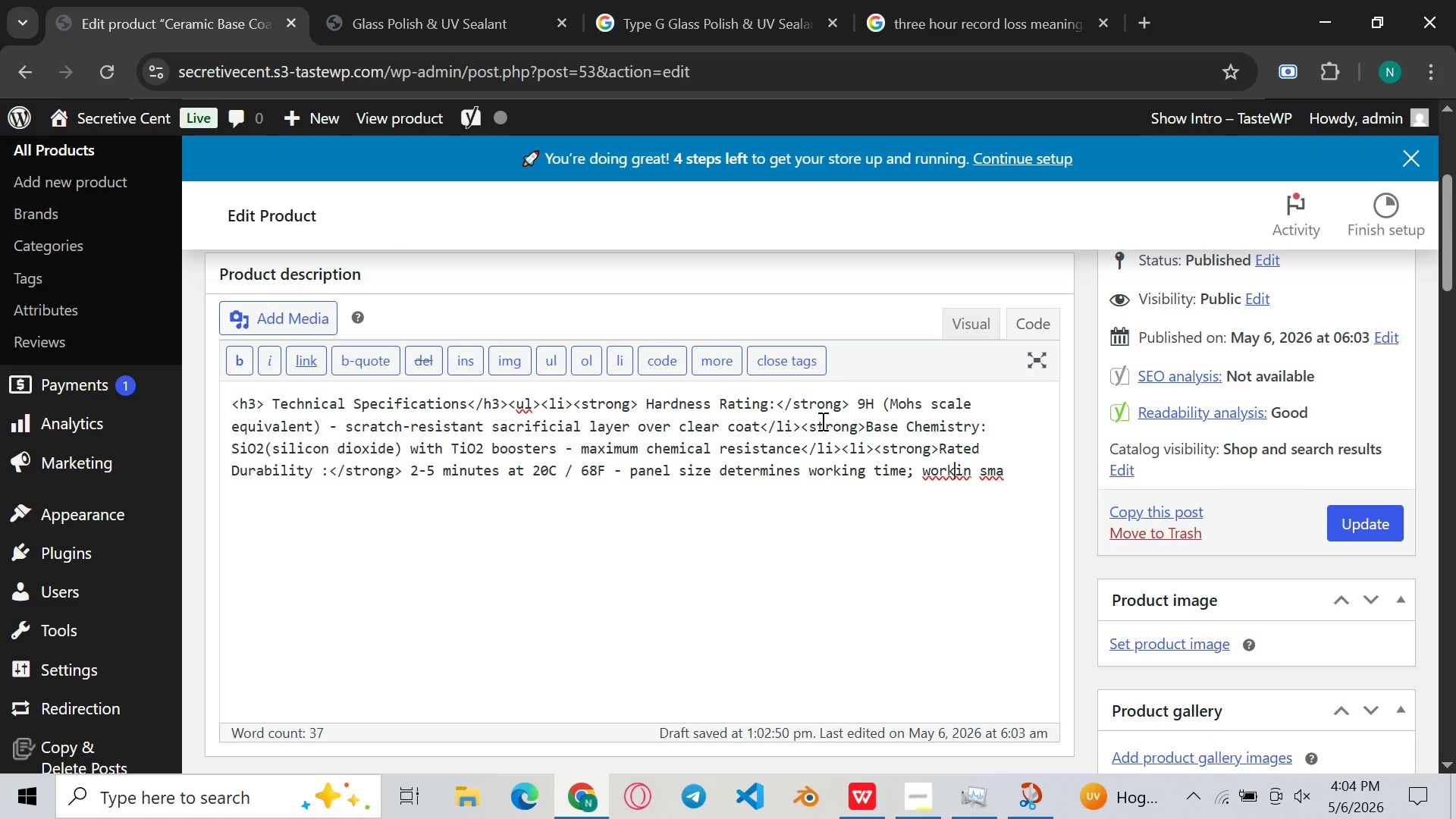 
key(ArrowLeft)
 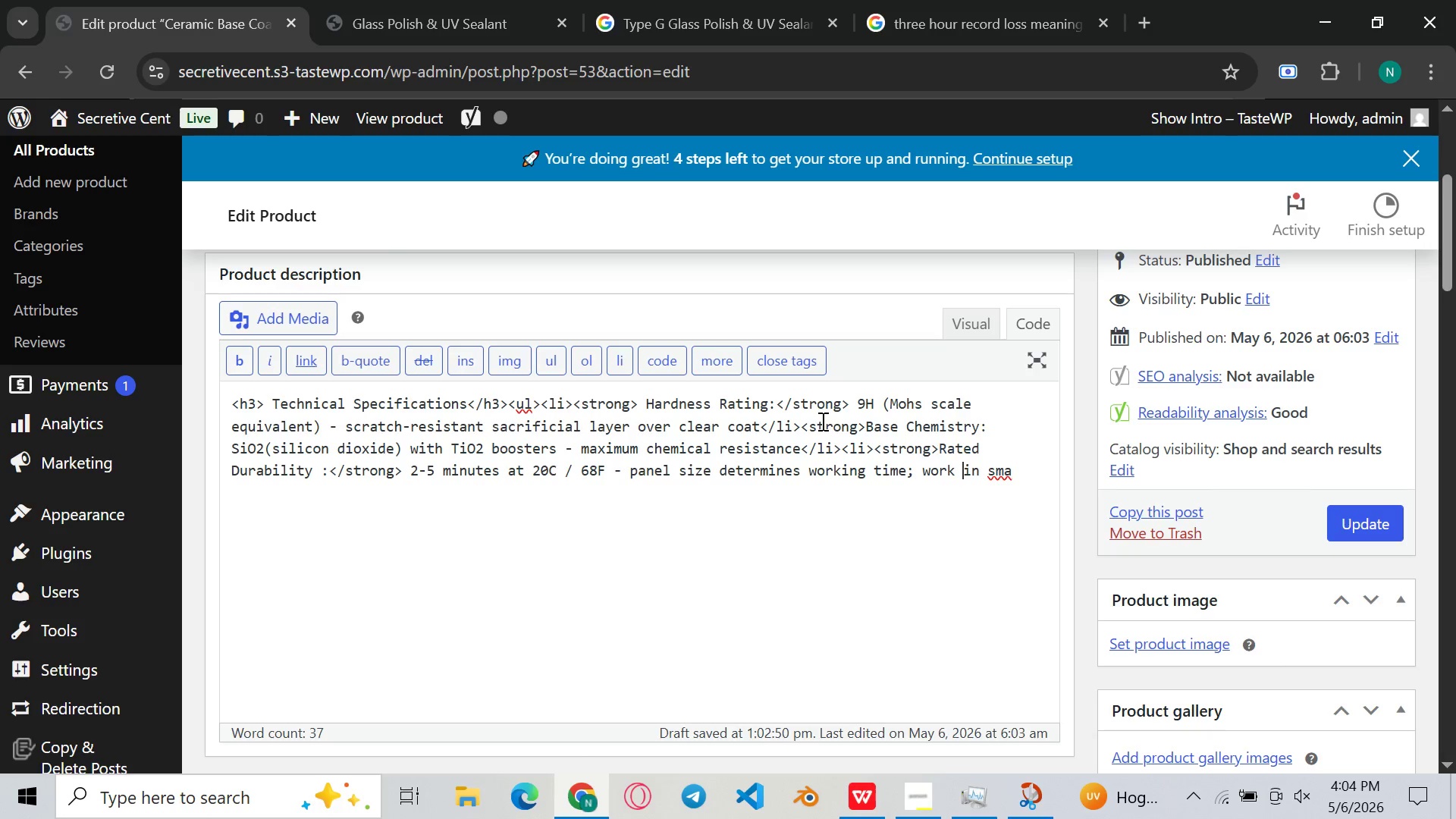 
type( ll 40x40cm sections</li>)
 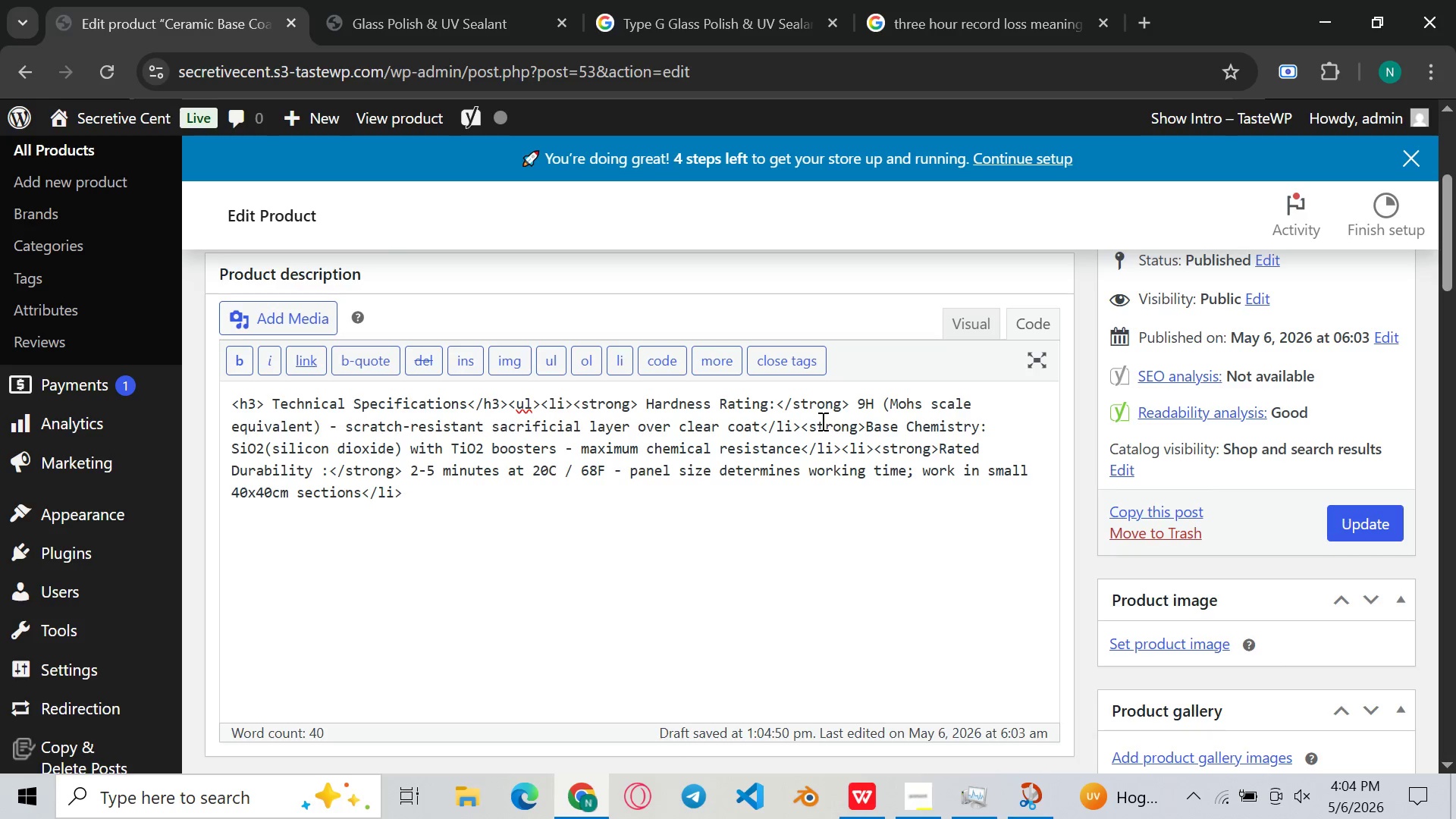 
hold_key(key=ArrowRight, duration=0.69)
 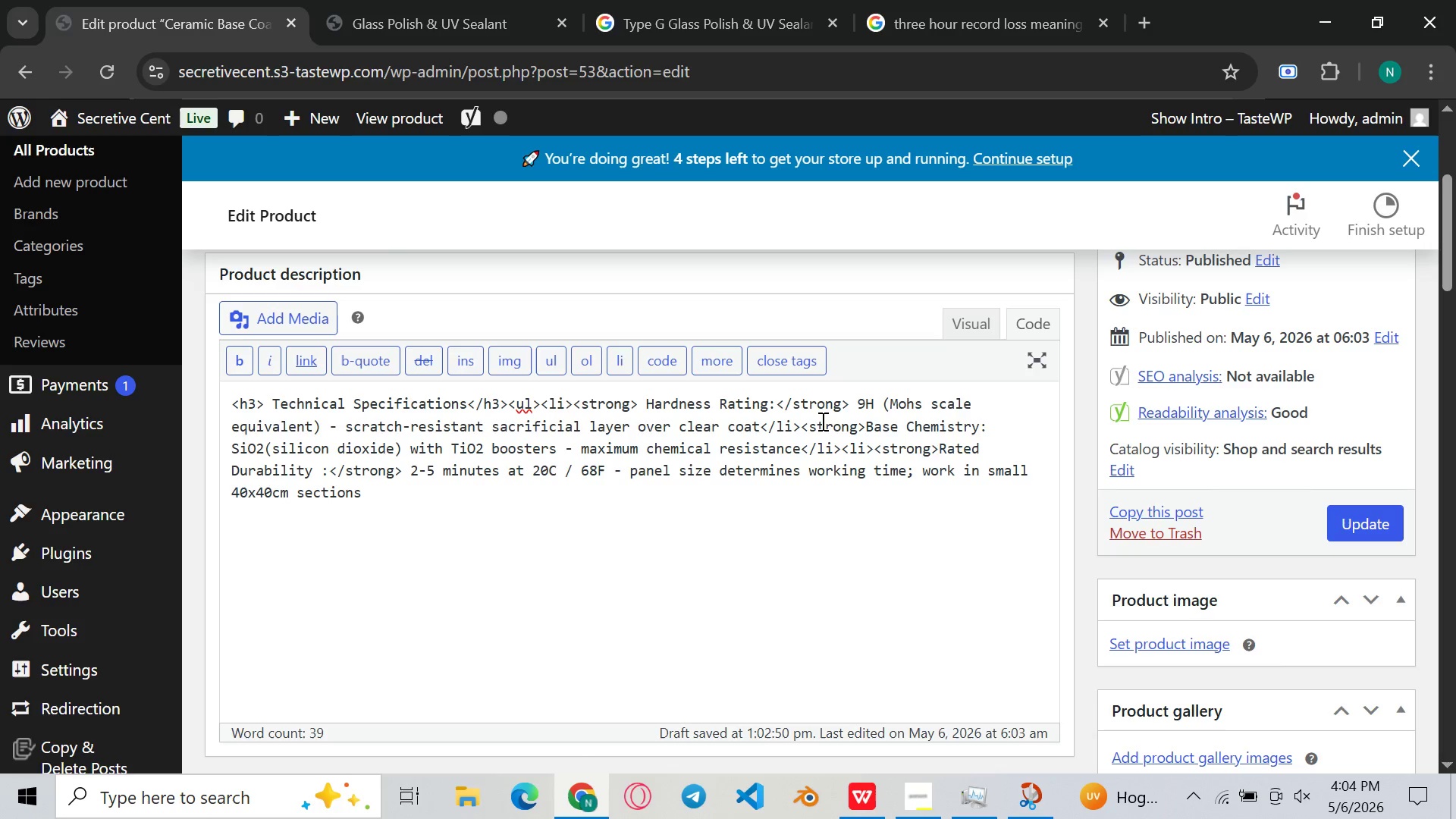 
type(<strong>Cure time)
 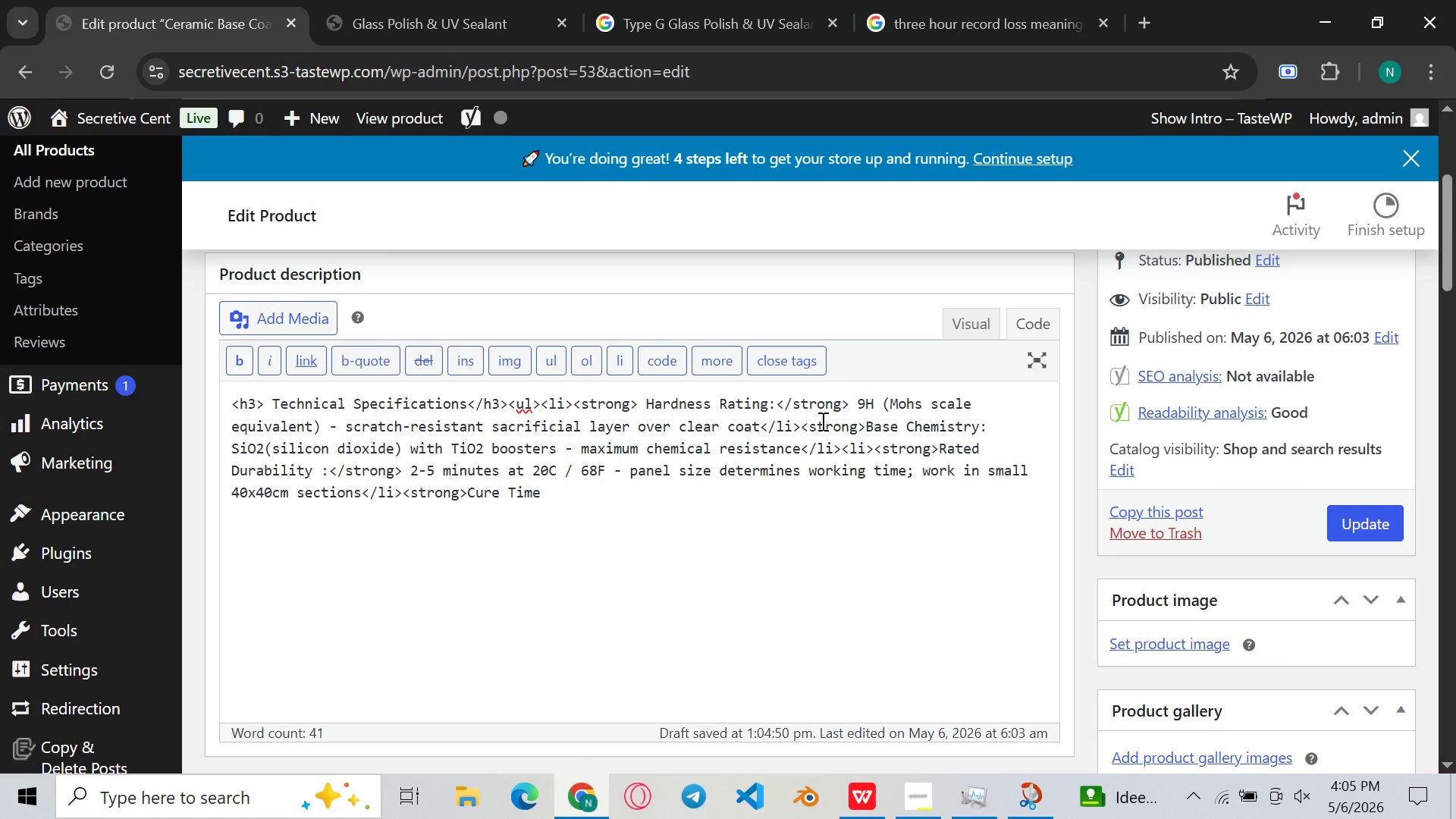 
hold_key(key=ShiftLeft, duration=0.39)
 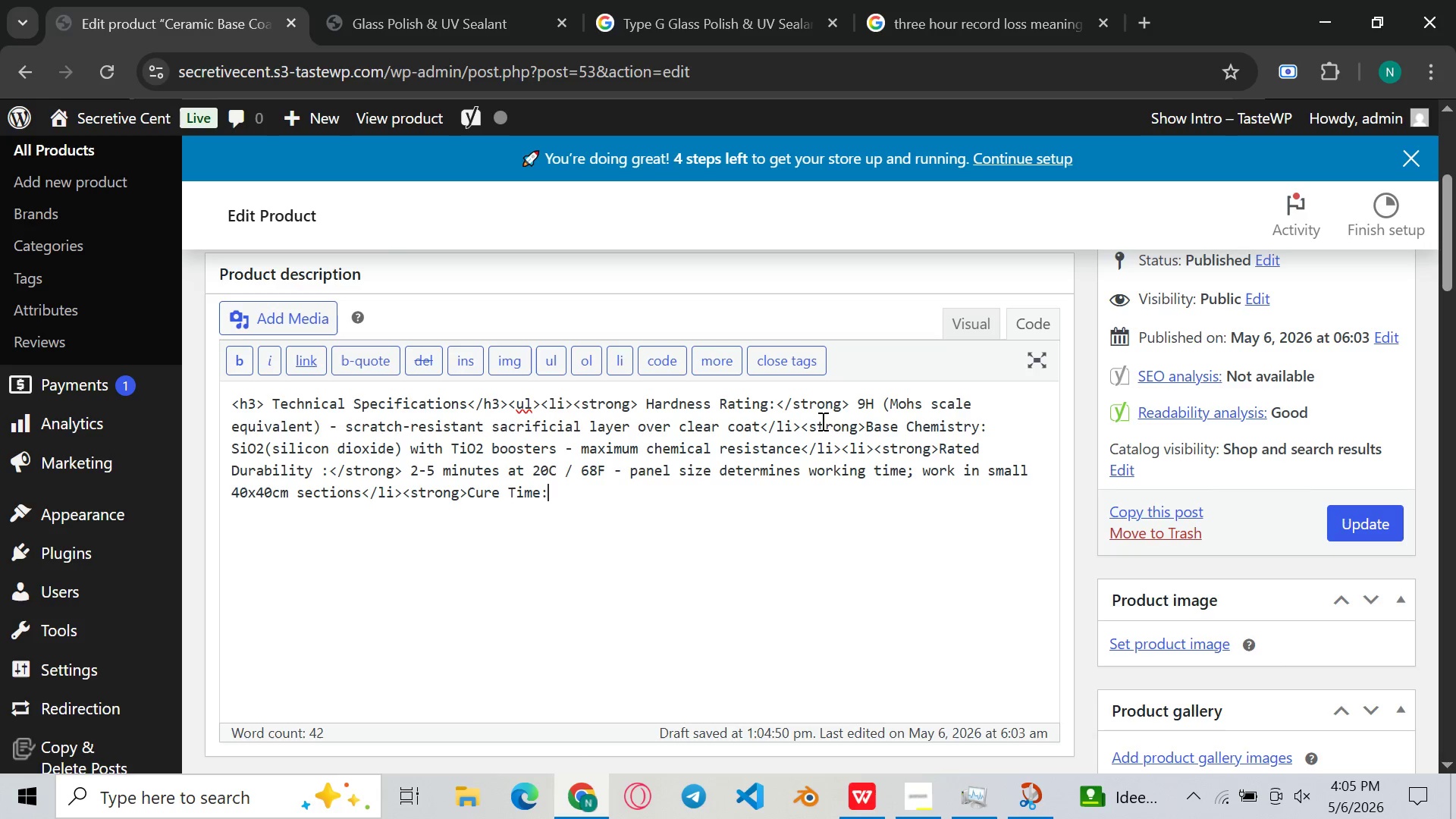 
key(Shift+Semicolon)
 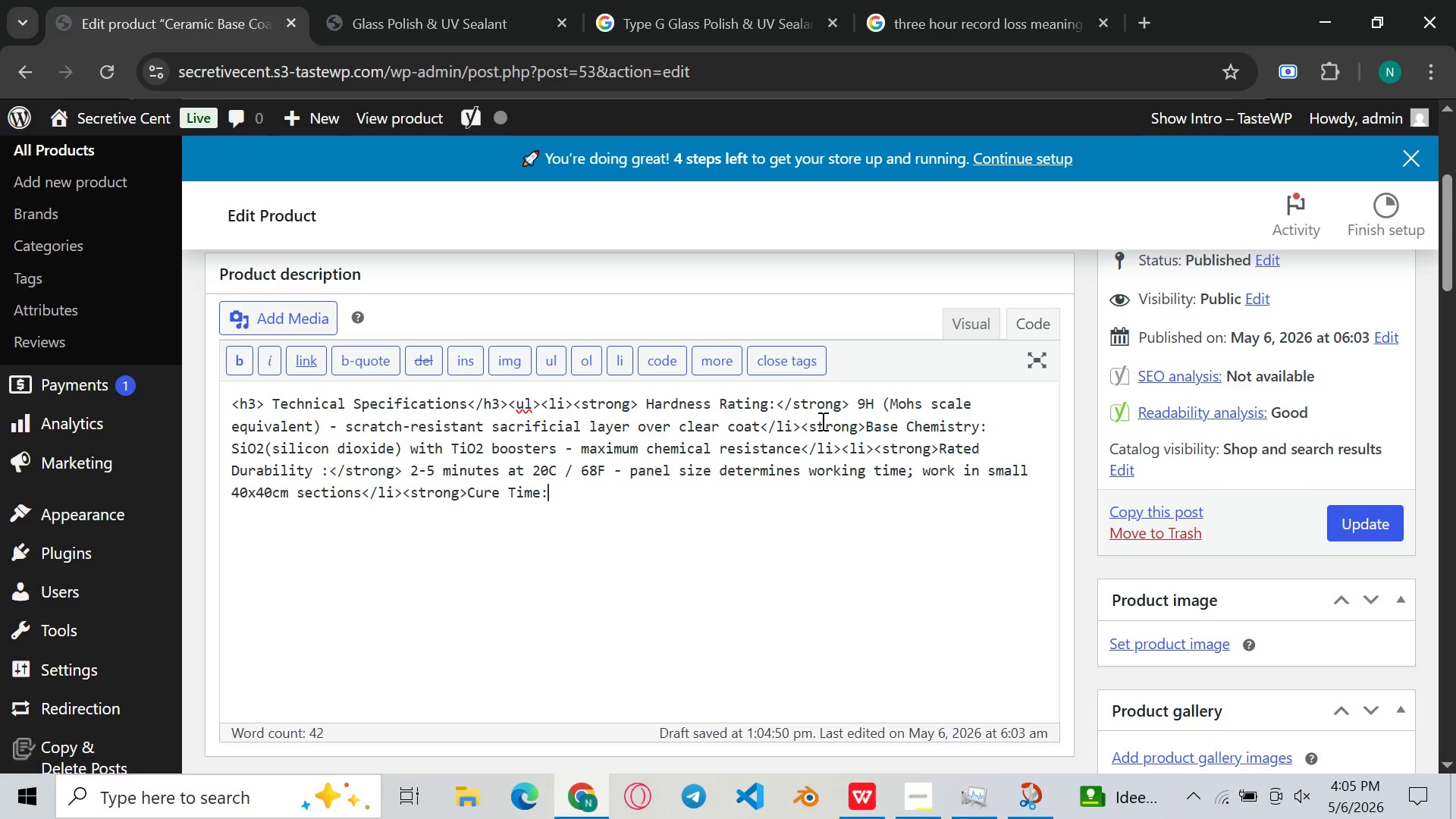 
key(Shift+Space)
 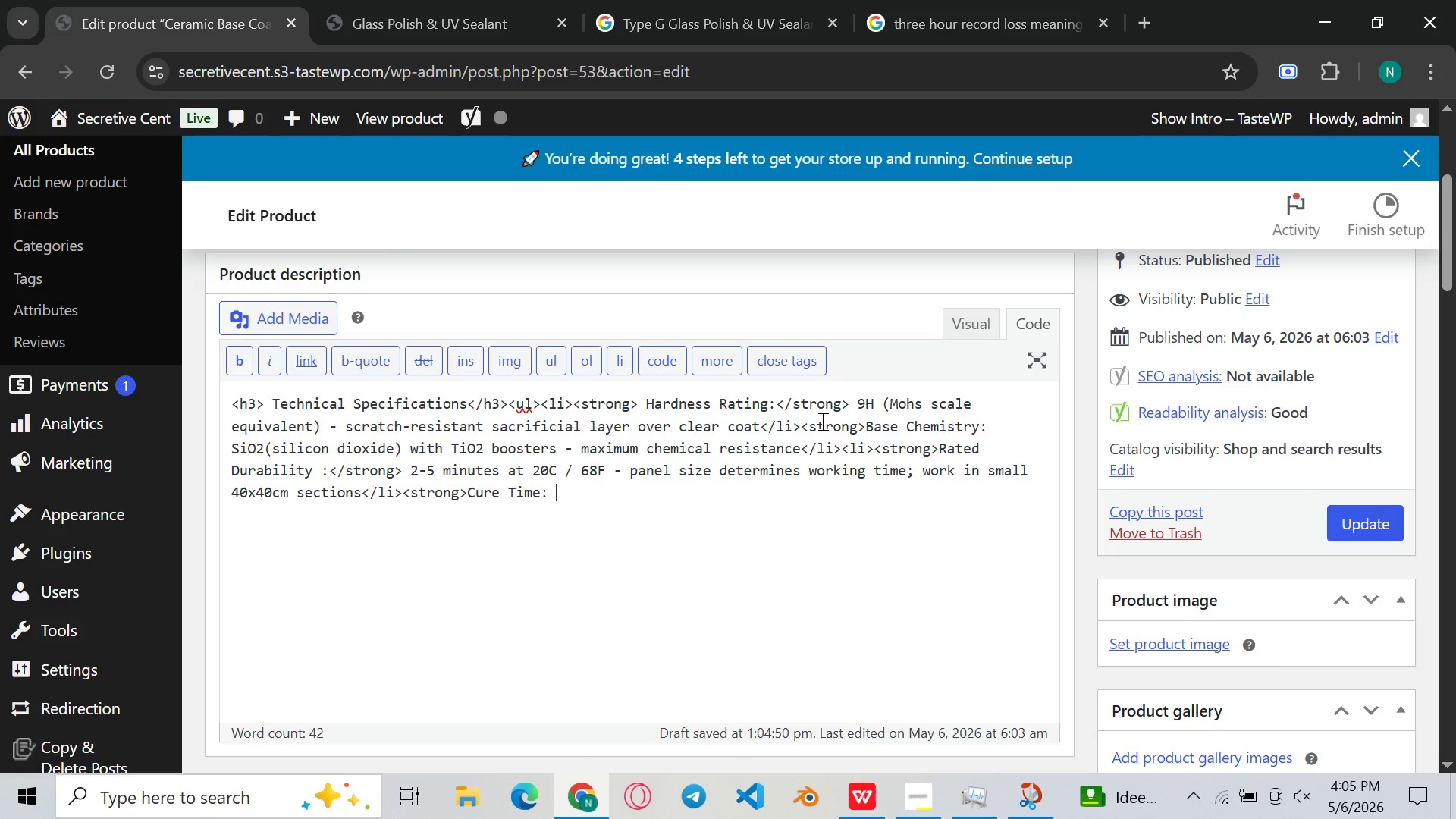 
key(Backspace)
 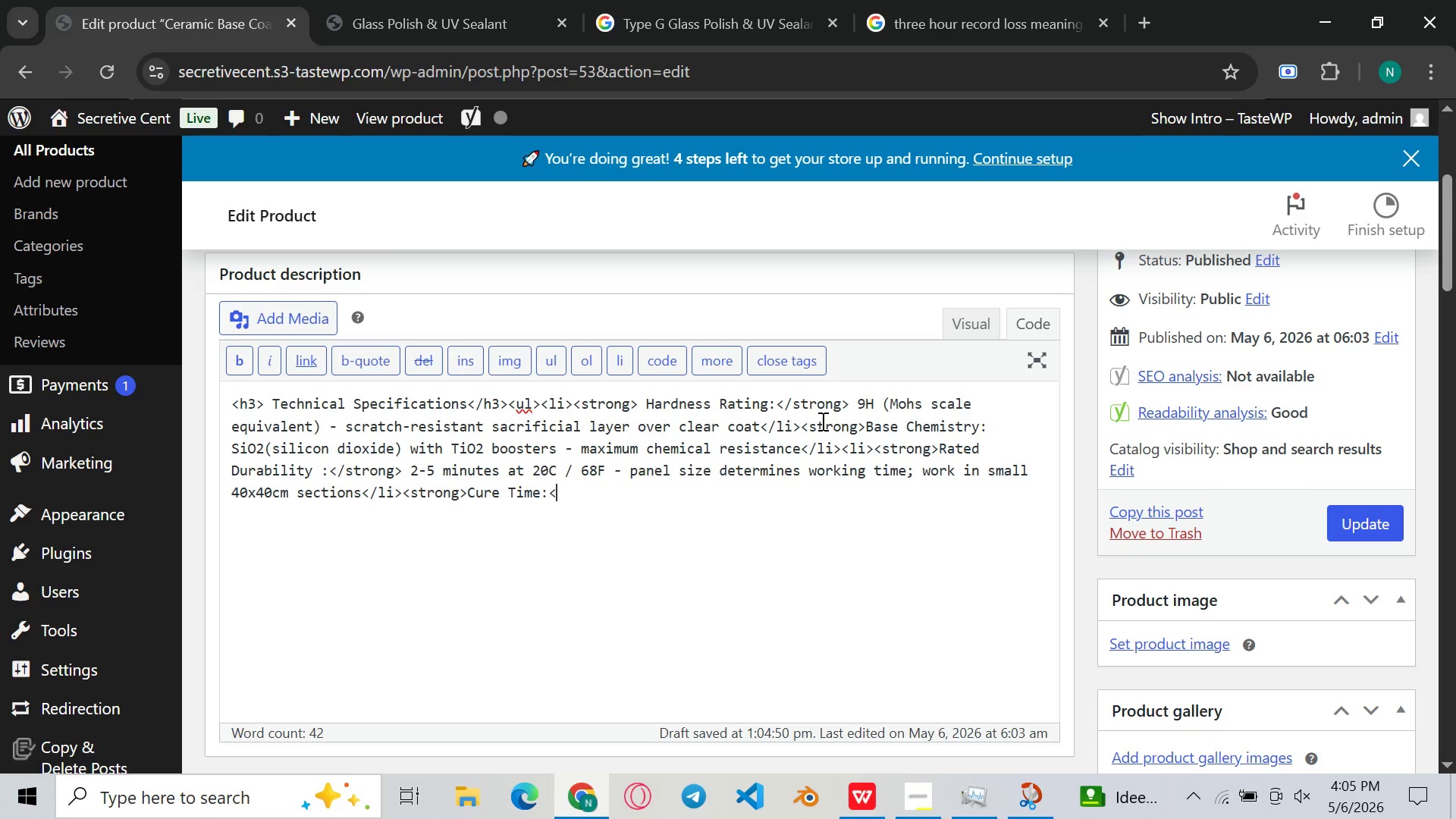 
key(Shift+Comma)
 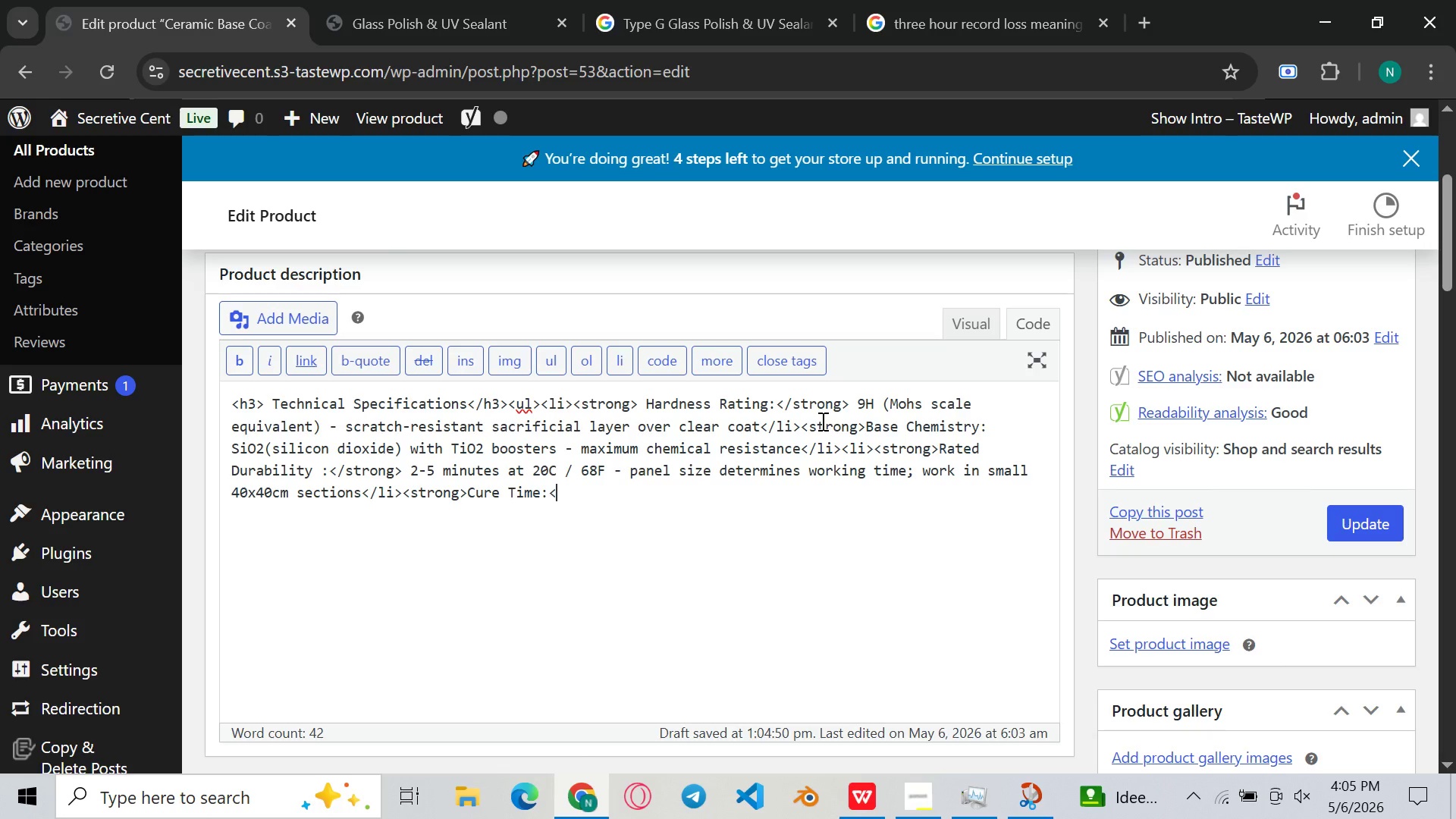 
type(/strong/>)
key(Backspace)
key(Backspace)
type(. 24 hours before water contact )
 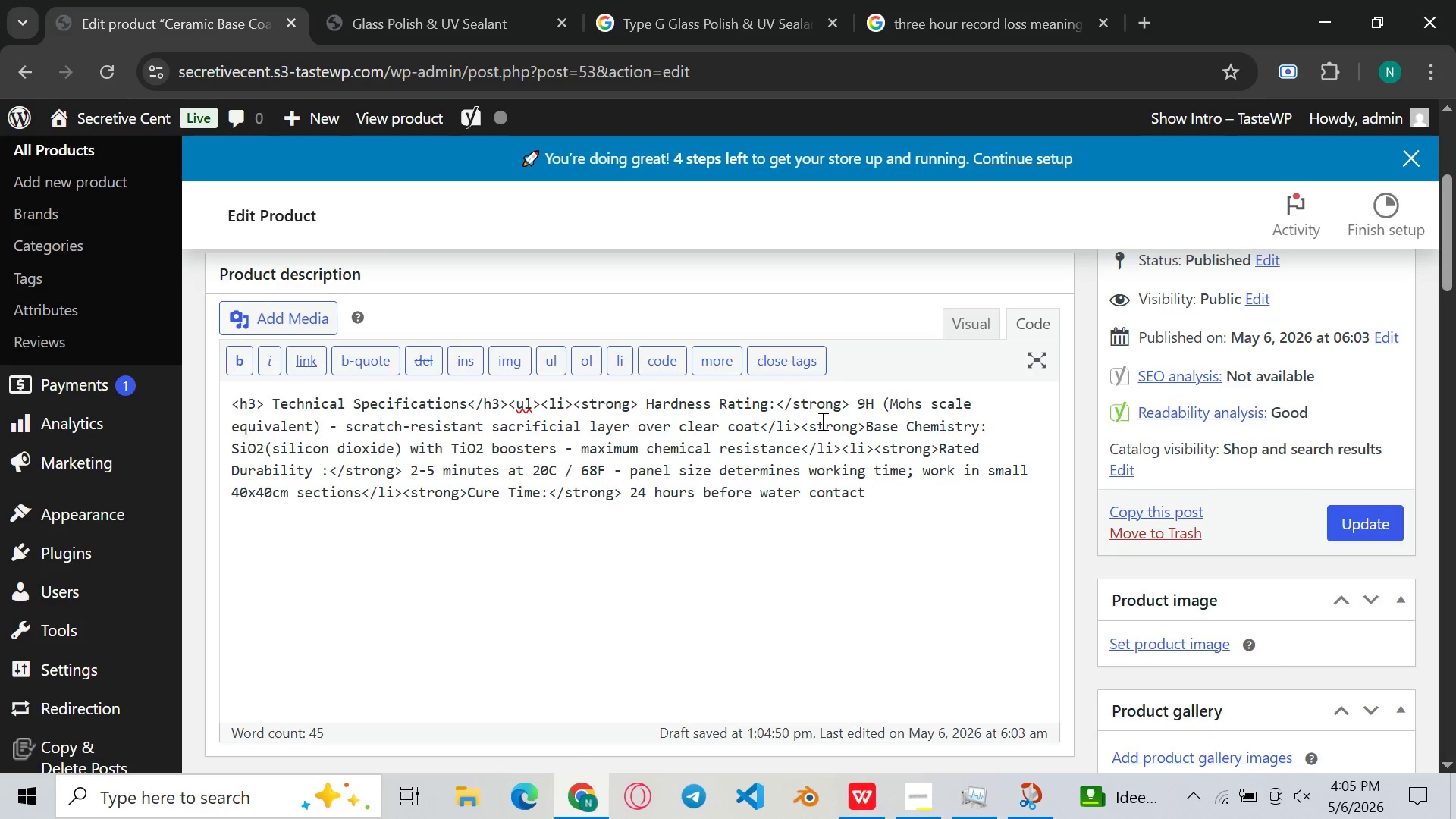 
key(Semicolon)
 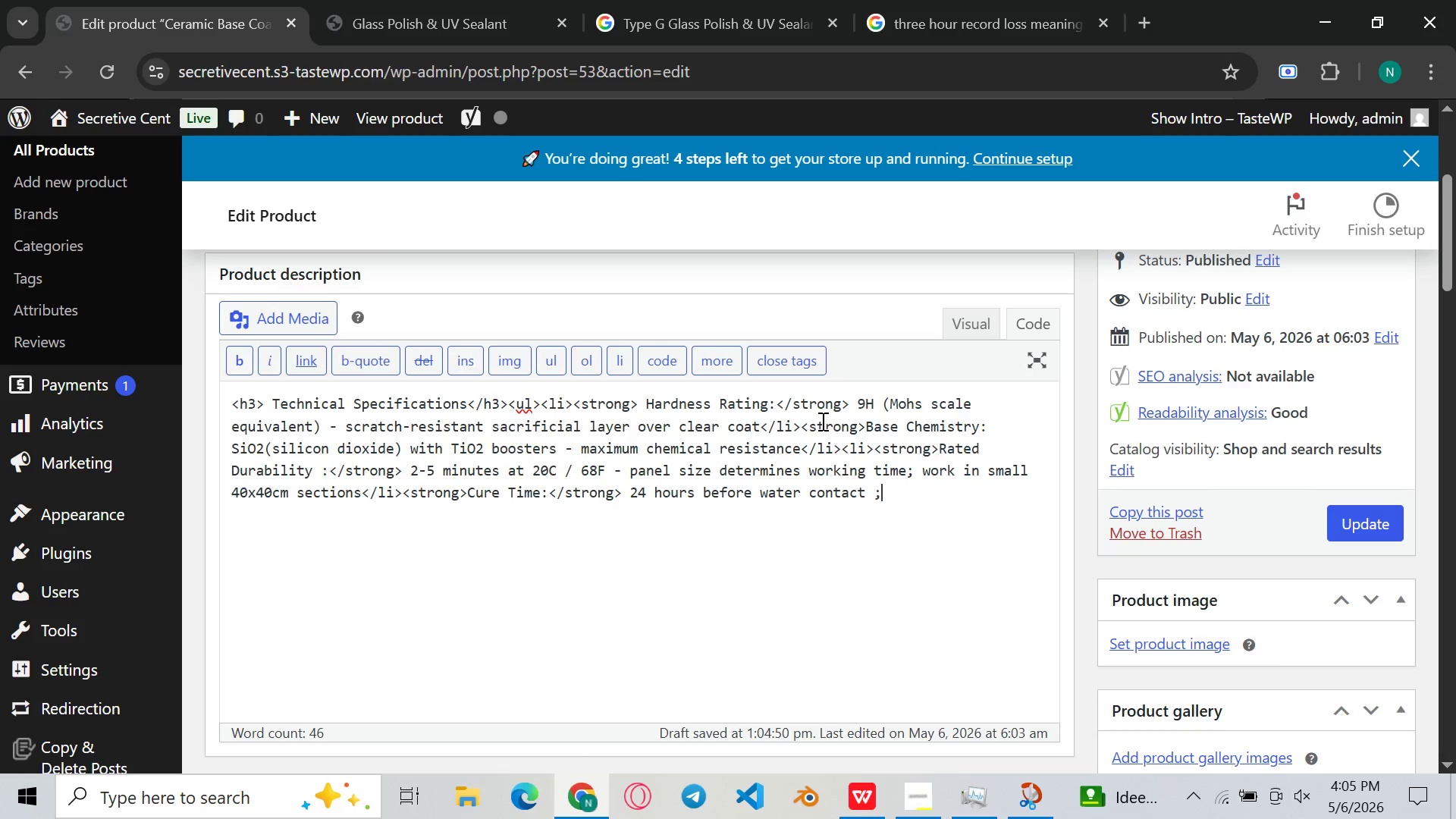 
key(Space)
 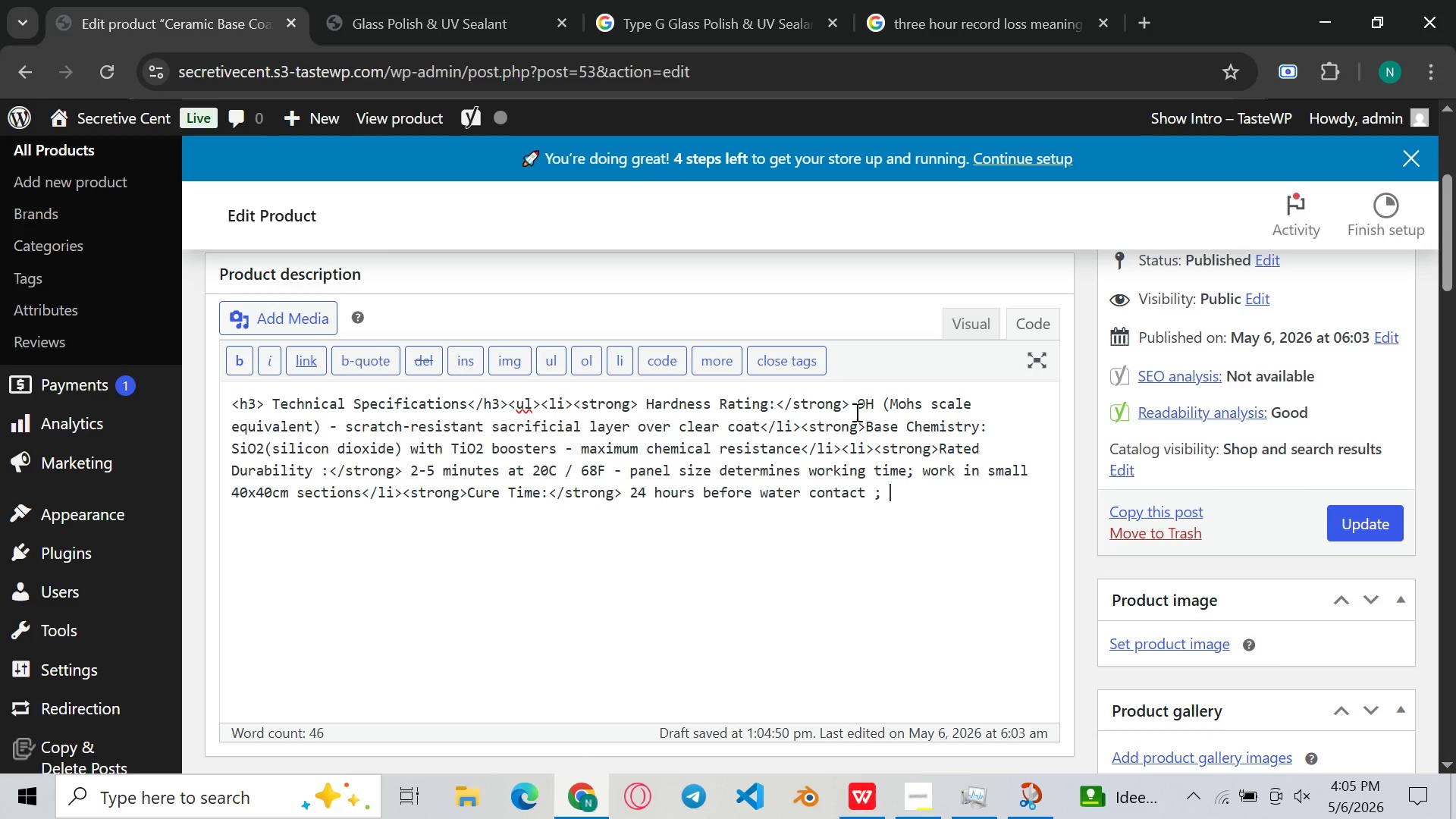 
type(7 days)
 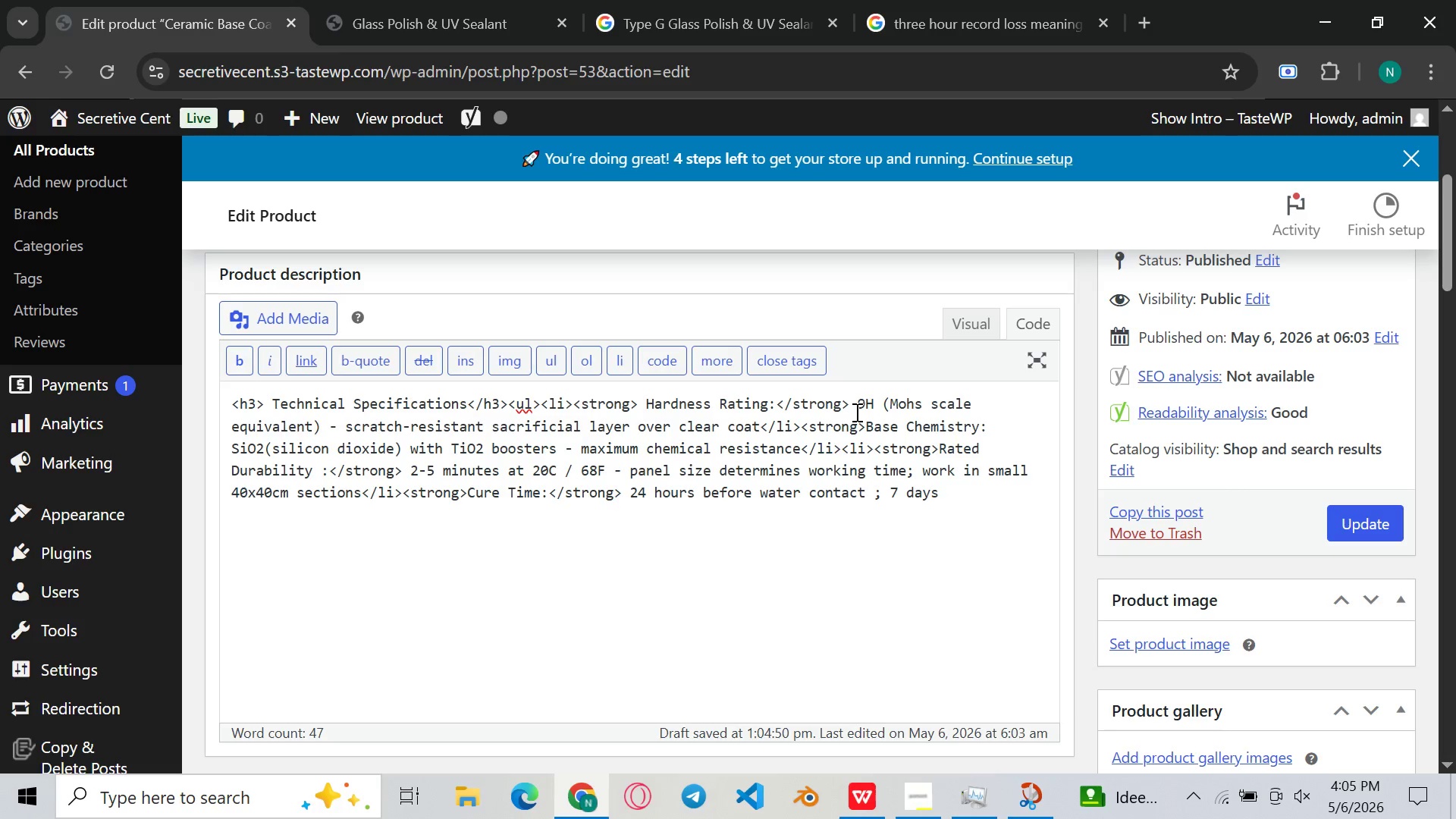 
type( for full chemical cure)
 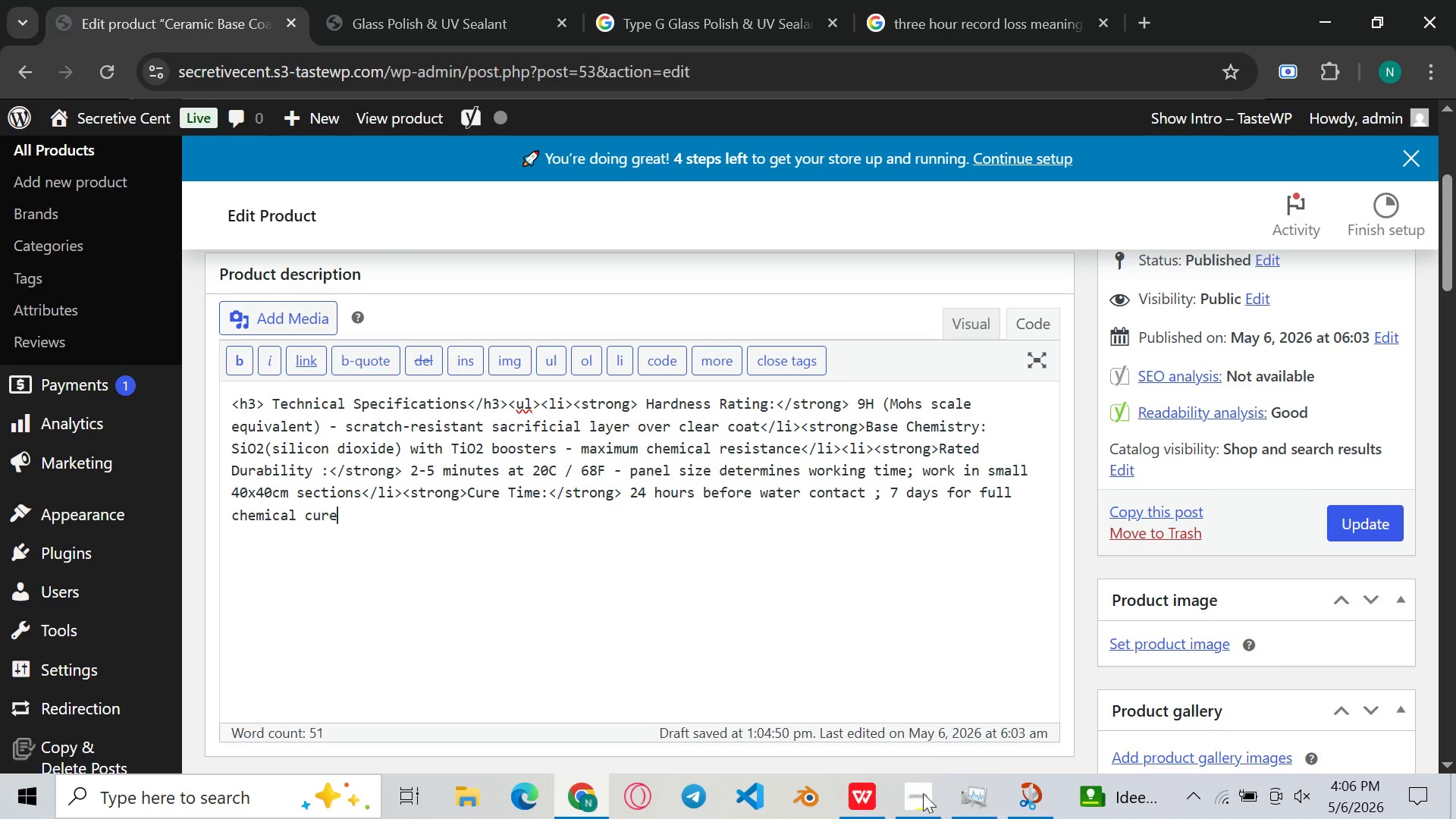 
left_click([930, 818])